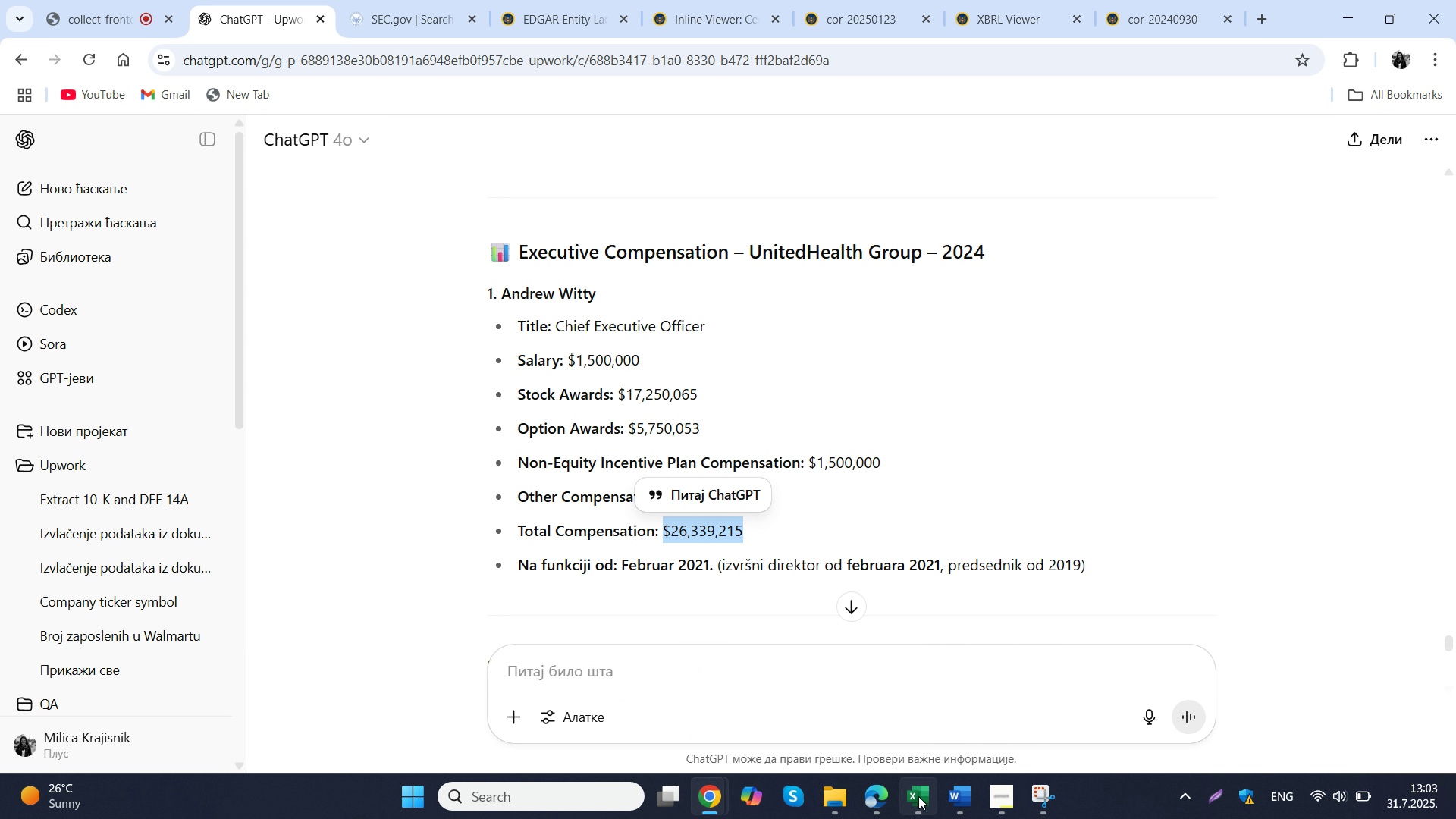 
left_click([918, 796])
 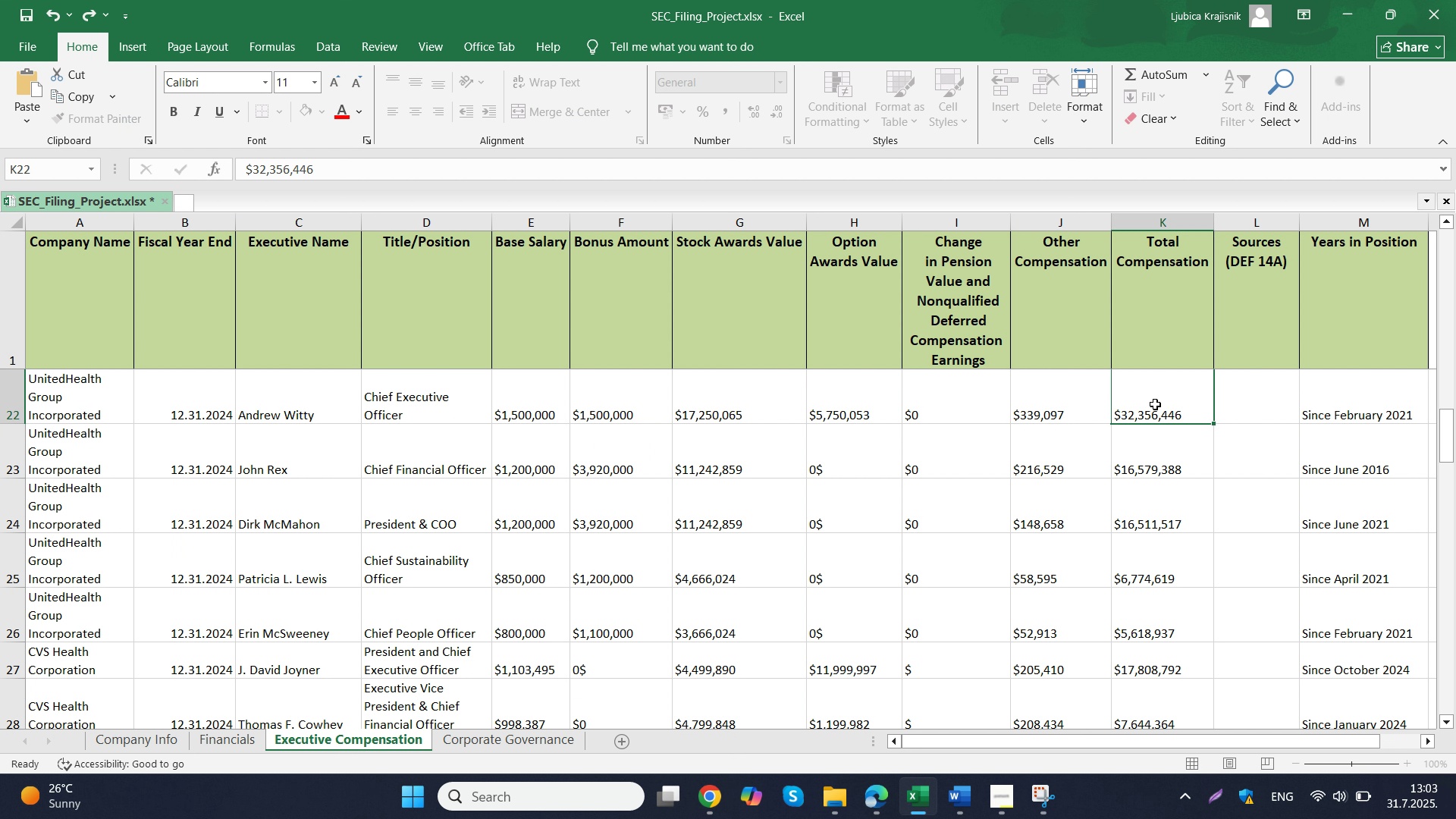 
double_click([1155, 404])
 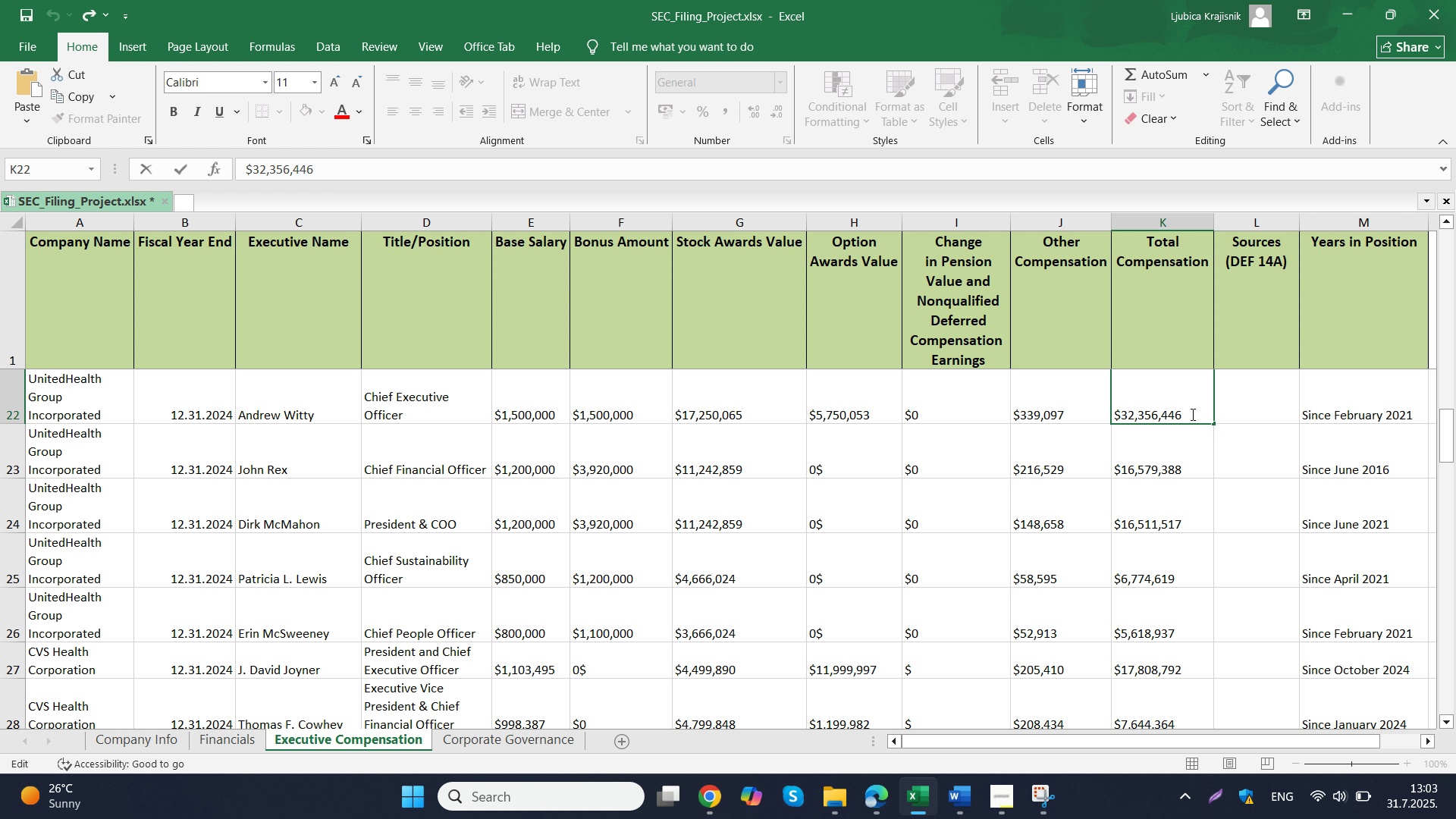 
left_click_drag(start_coordinate=[1192, 415], to_coordinate=[1106, 419])
 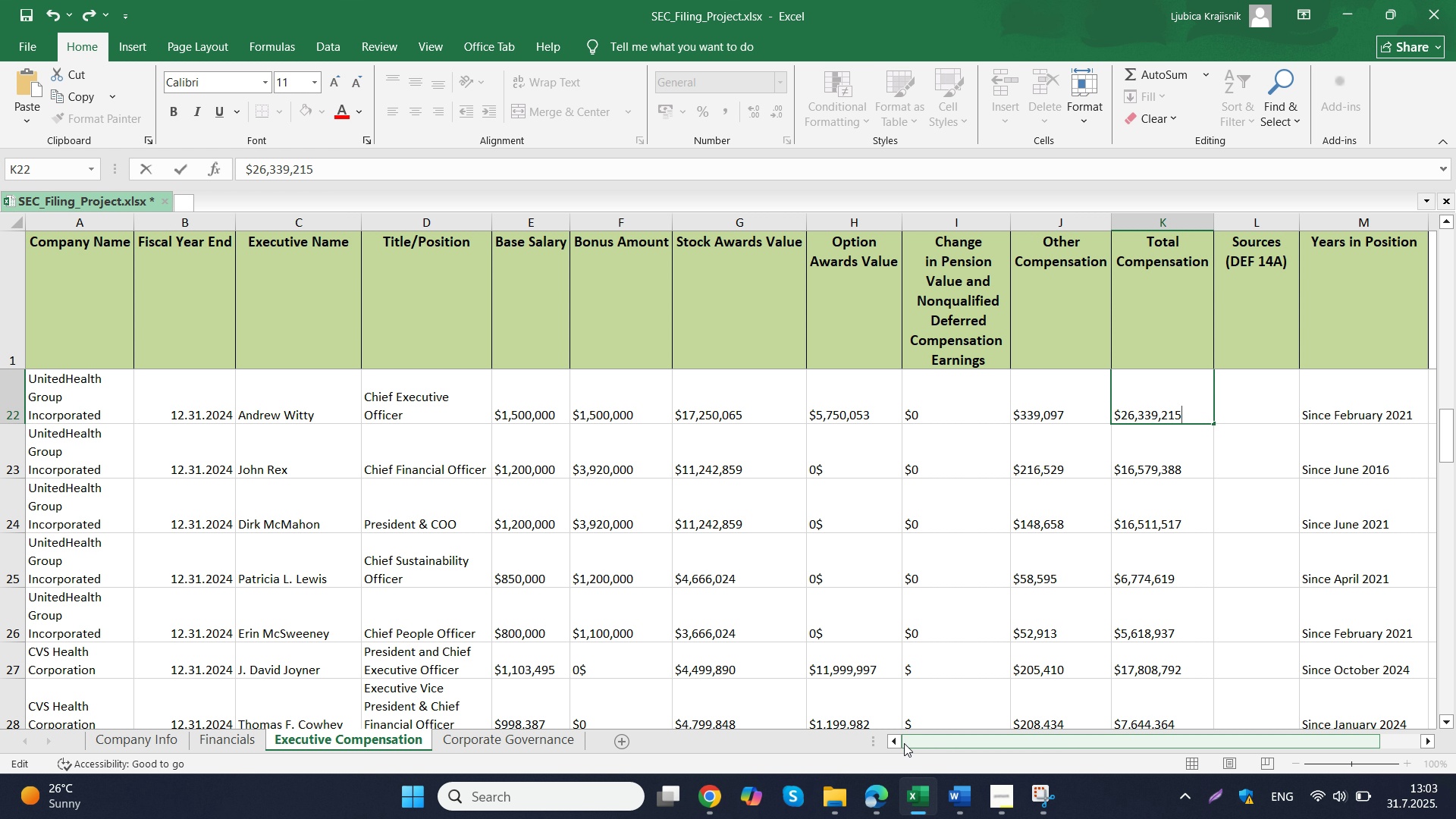 
key(Control+ControlLeft)
 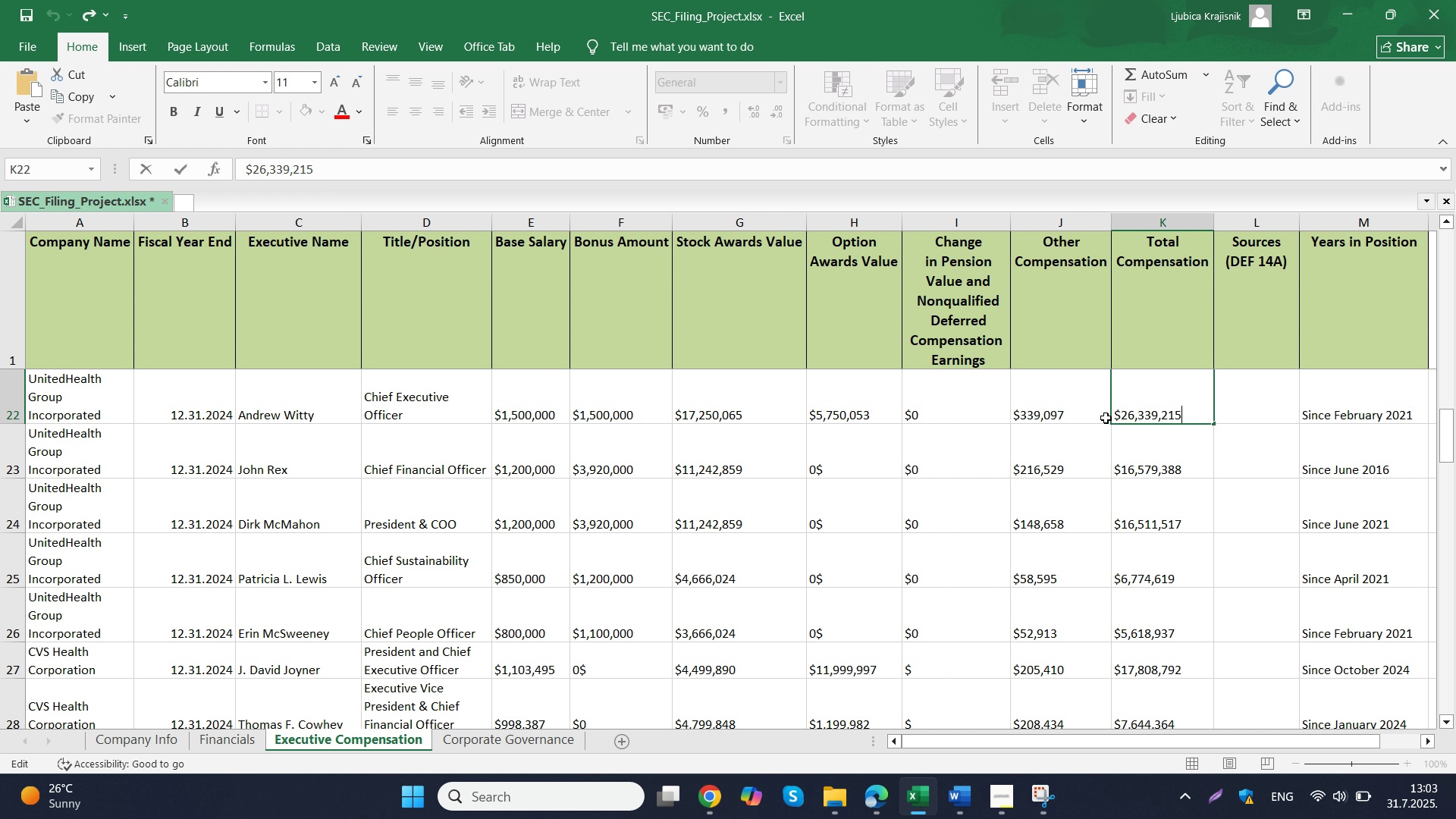 
key(Control+V)
 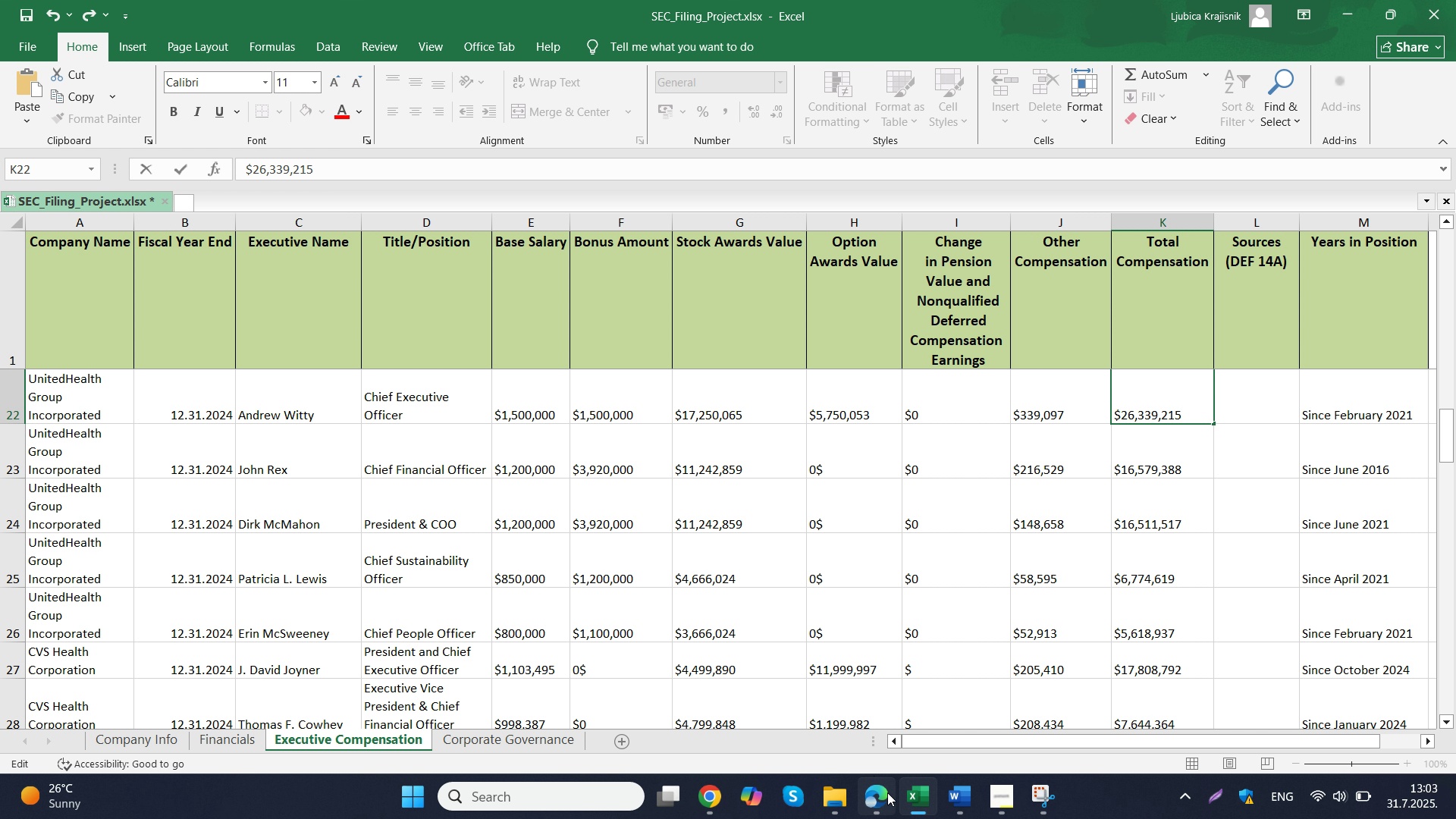 
left_click([887, 792])
 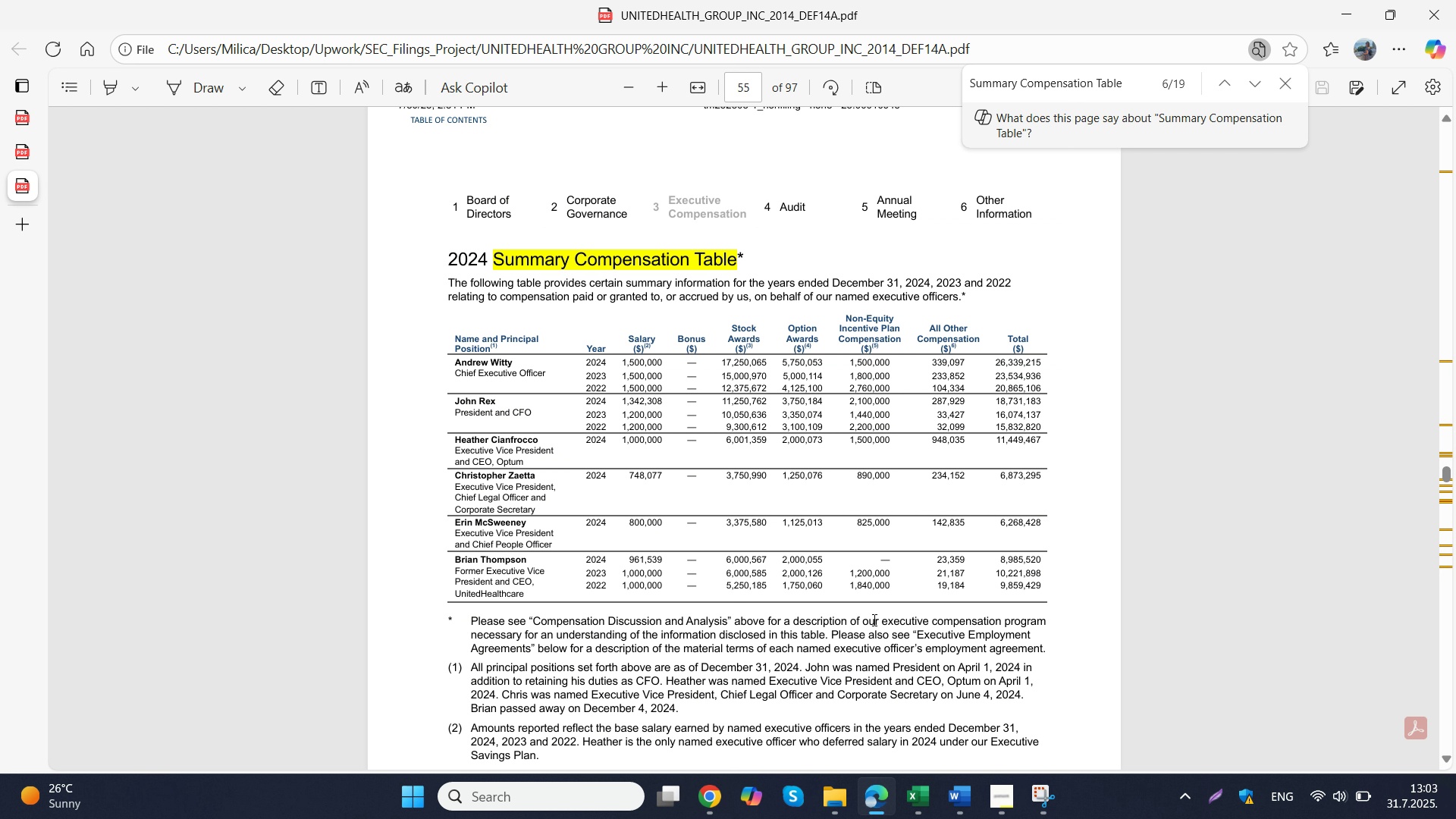 
left_click([873, 620])
 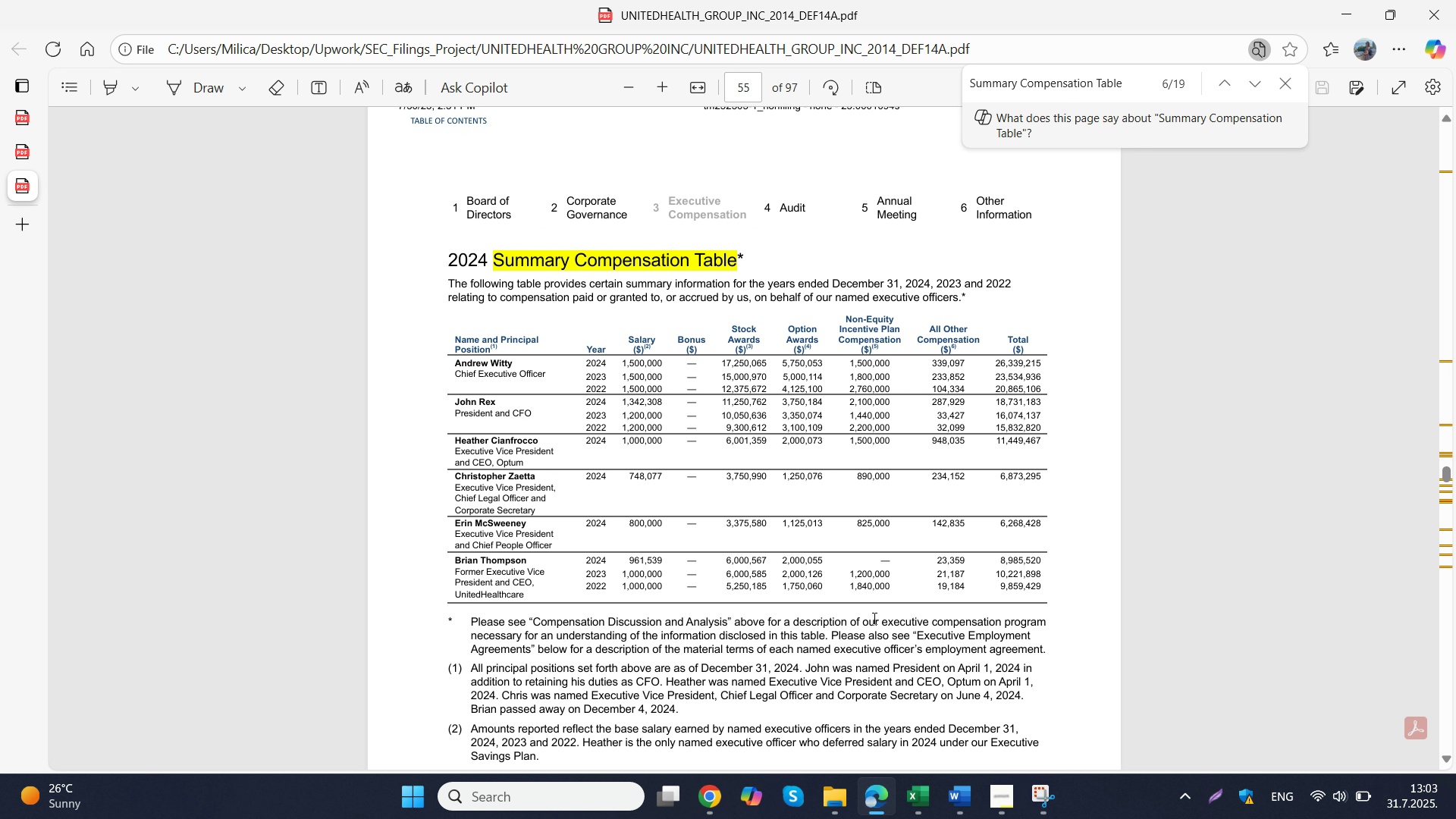 
scroll: coordinate [873, 618], scroll_direction: down, amount: 3.0
 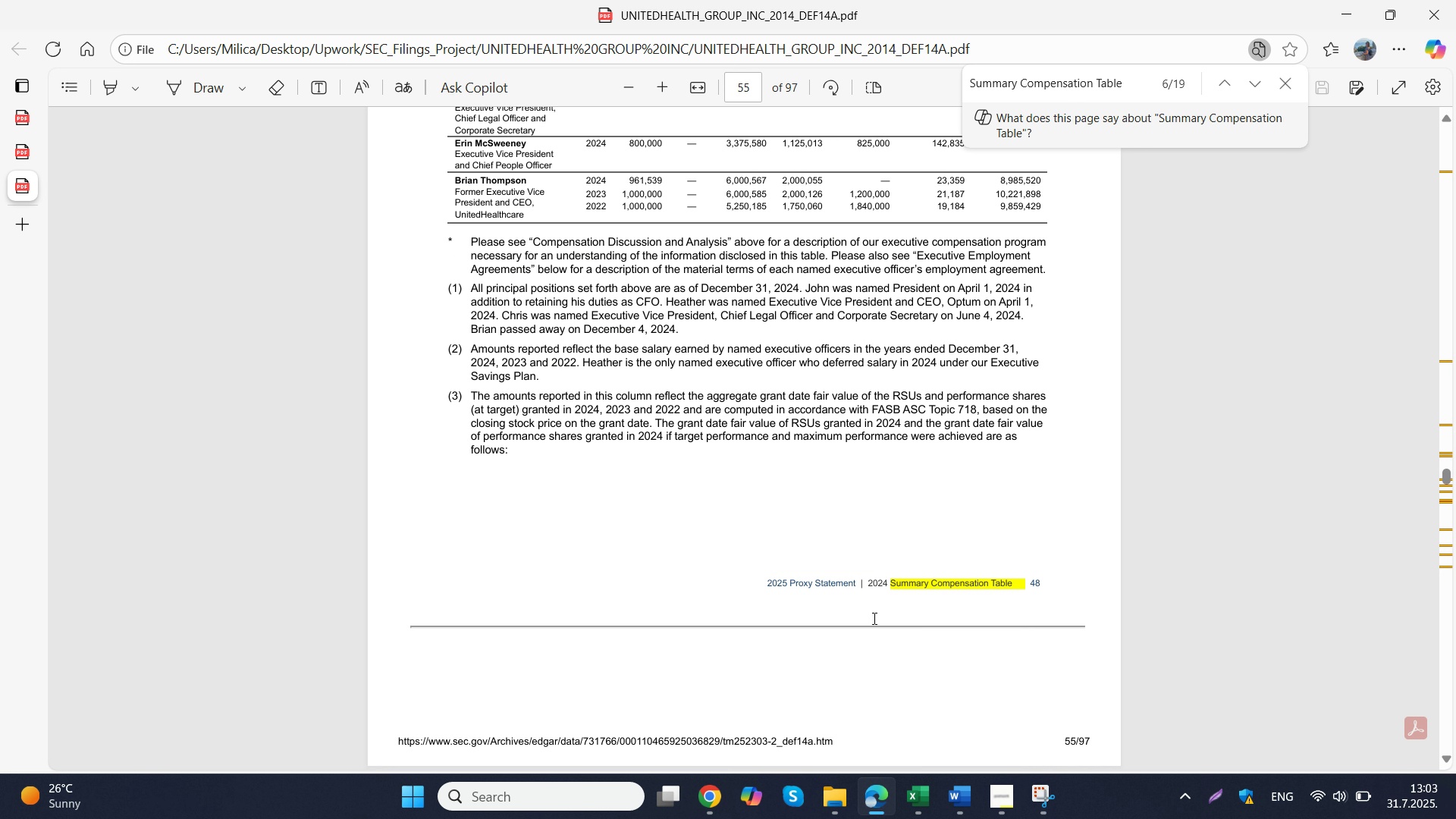 
scroll: coordinate [873, 618], scroll_direction: none, amount: 0.0
 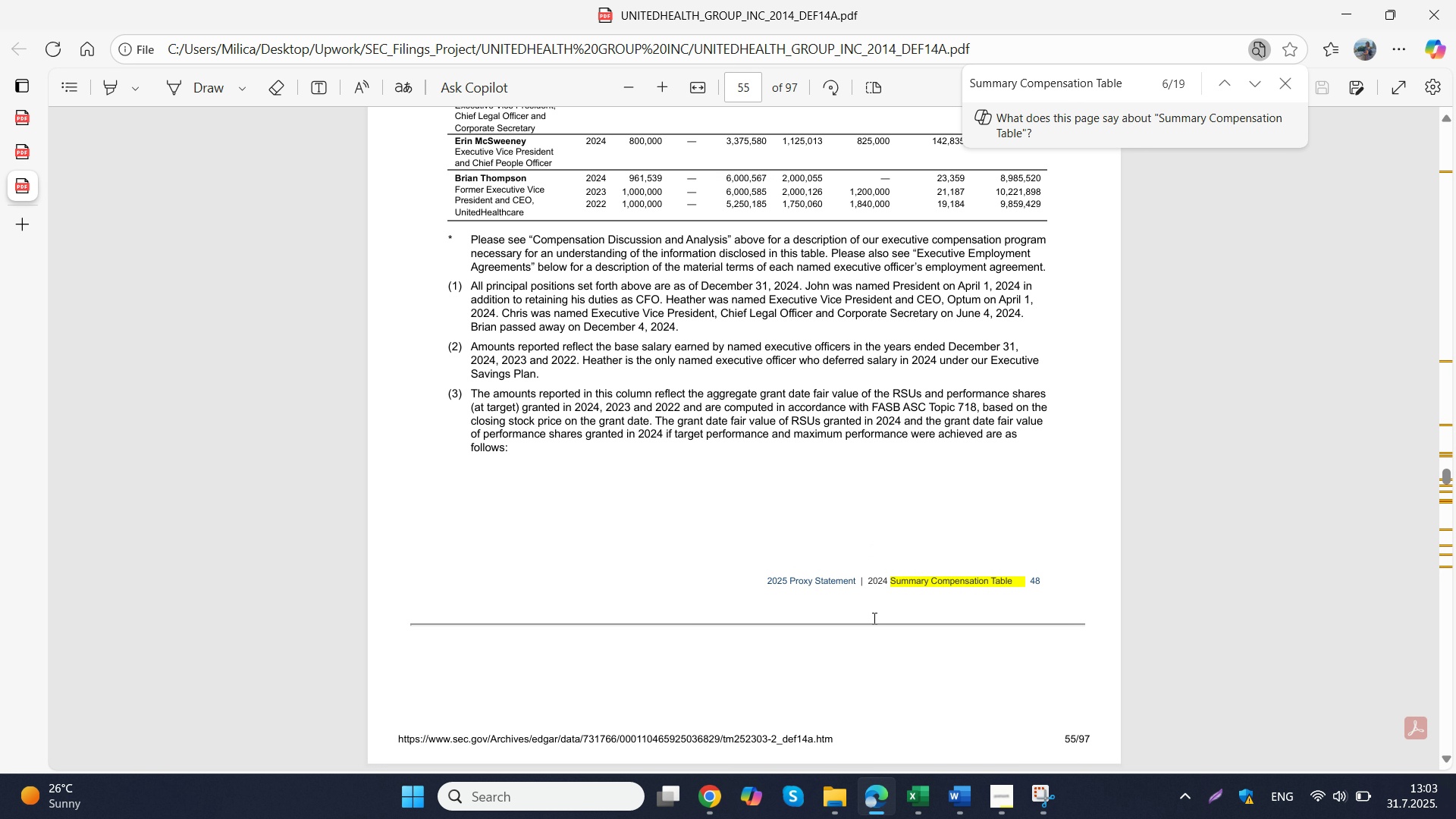 
scroll: coordinate [873, 618], scroll_direction: up, amount: 2.0
 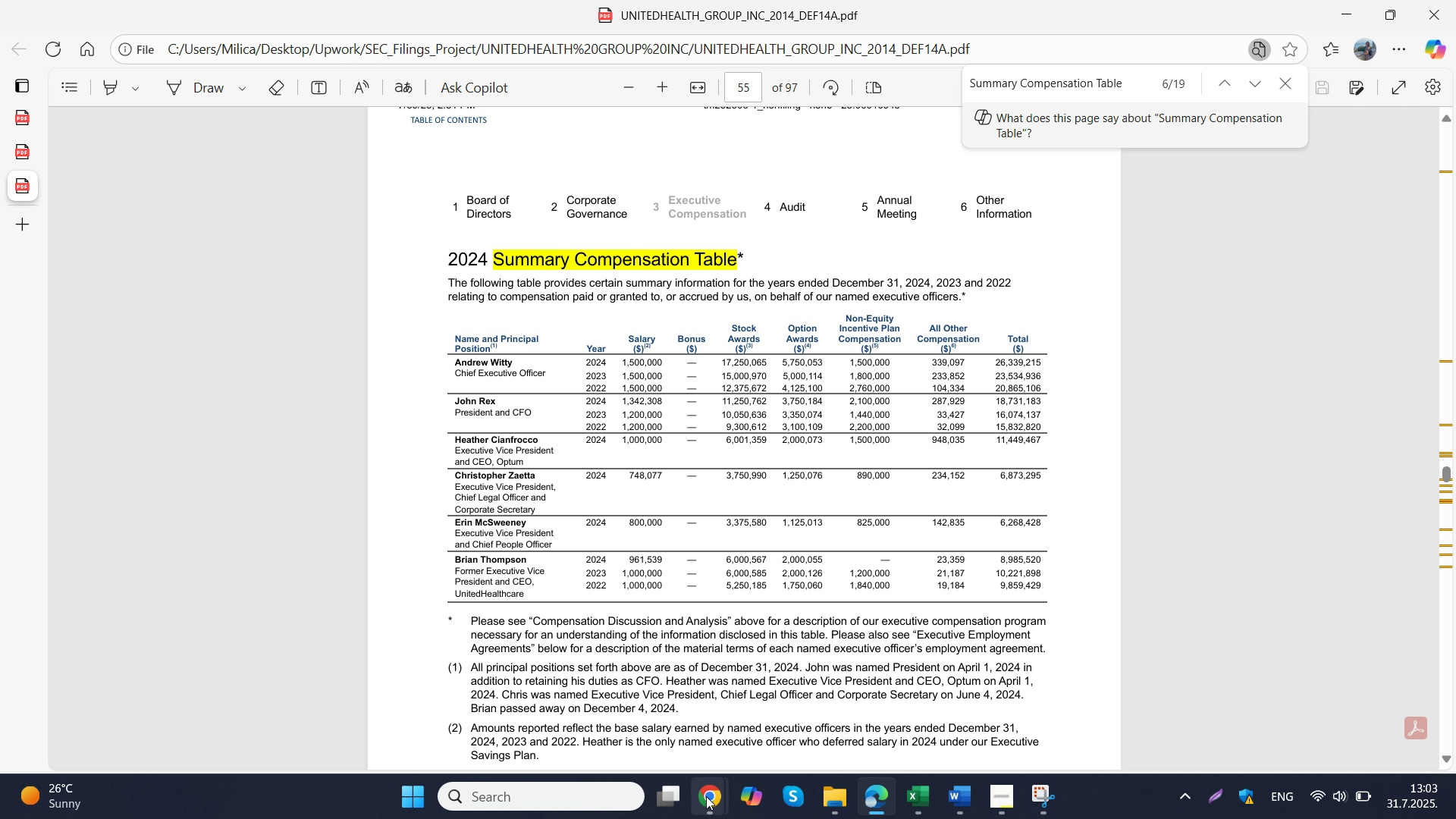 
left_click([706, 796])
 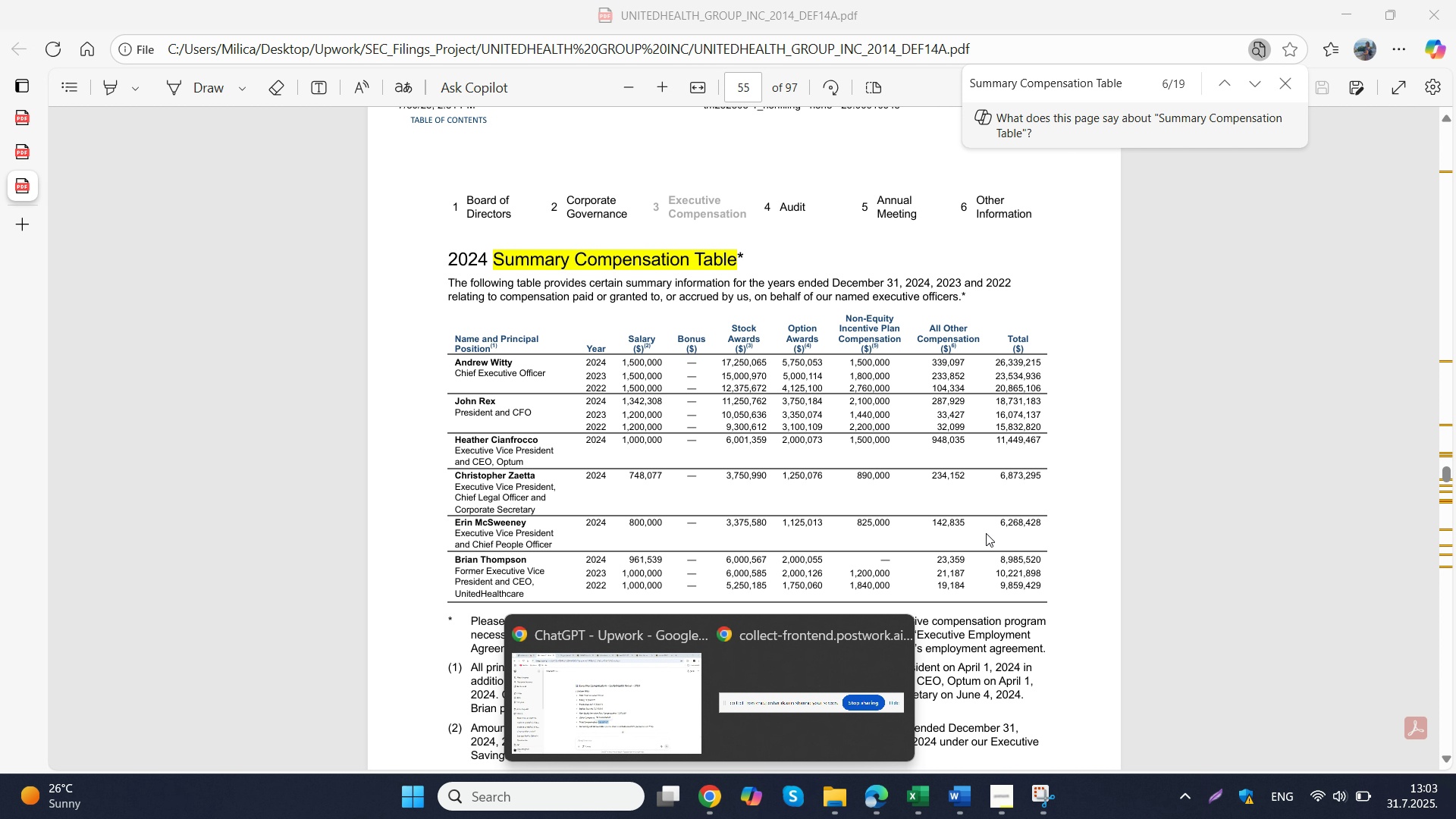 
left_click([993, 519])
 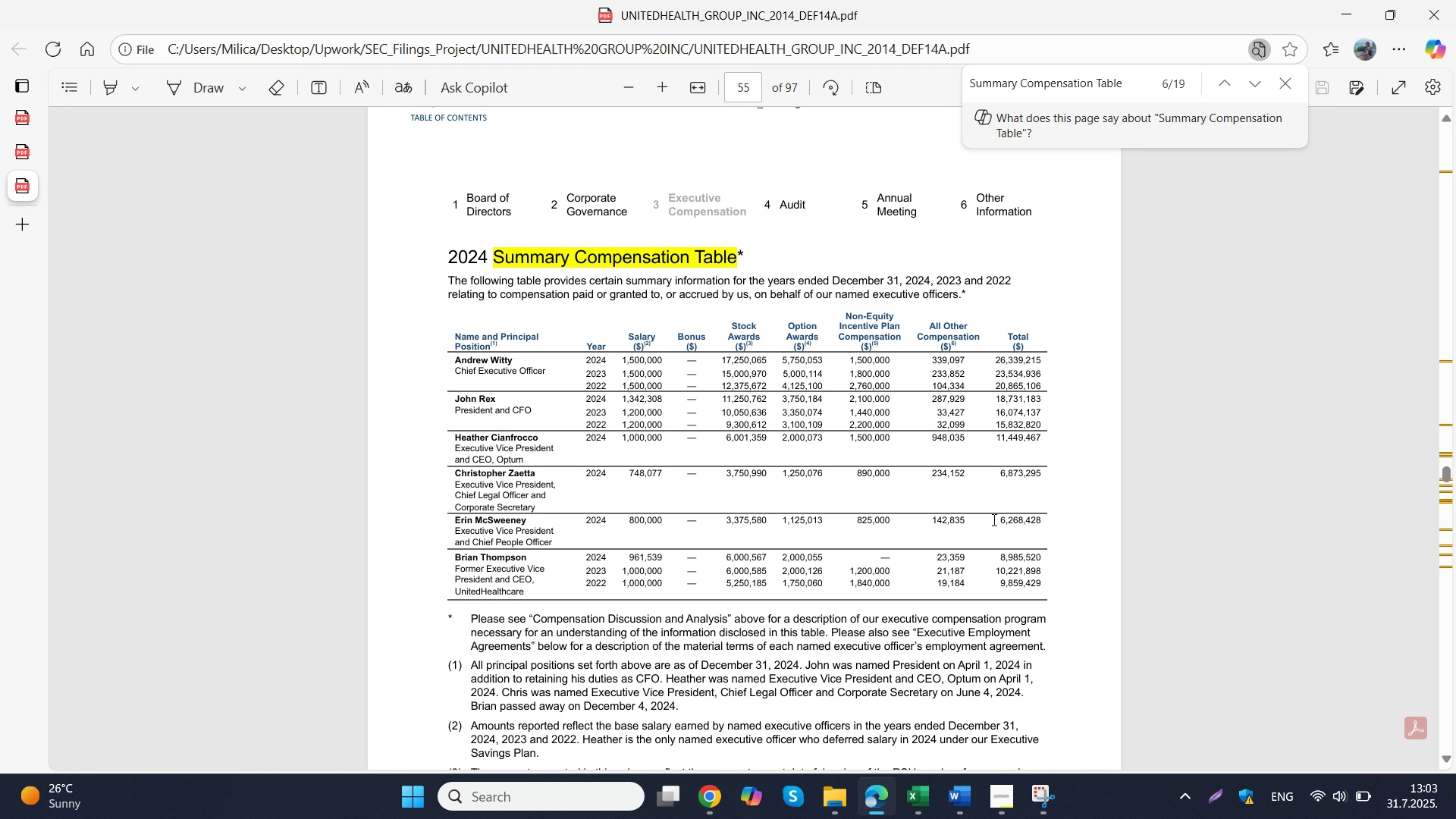 
scroll: coordinate [993, 519], scroll_direction: down, amount: 6.0
 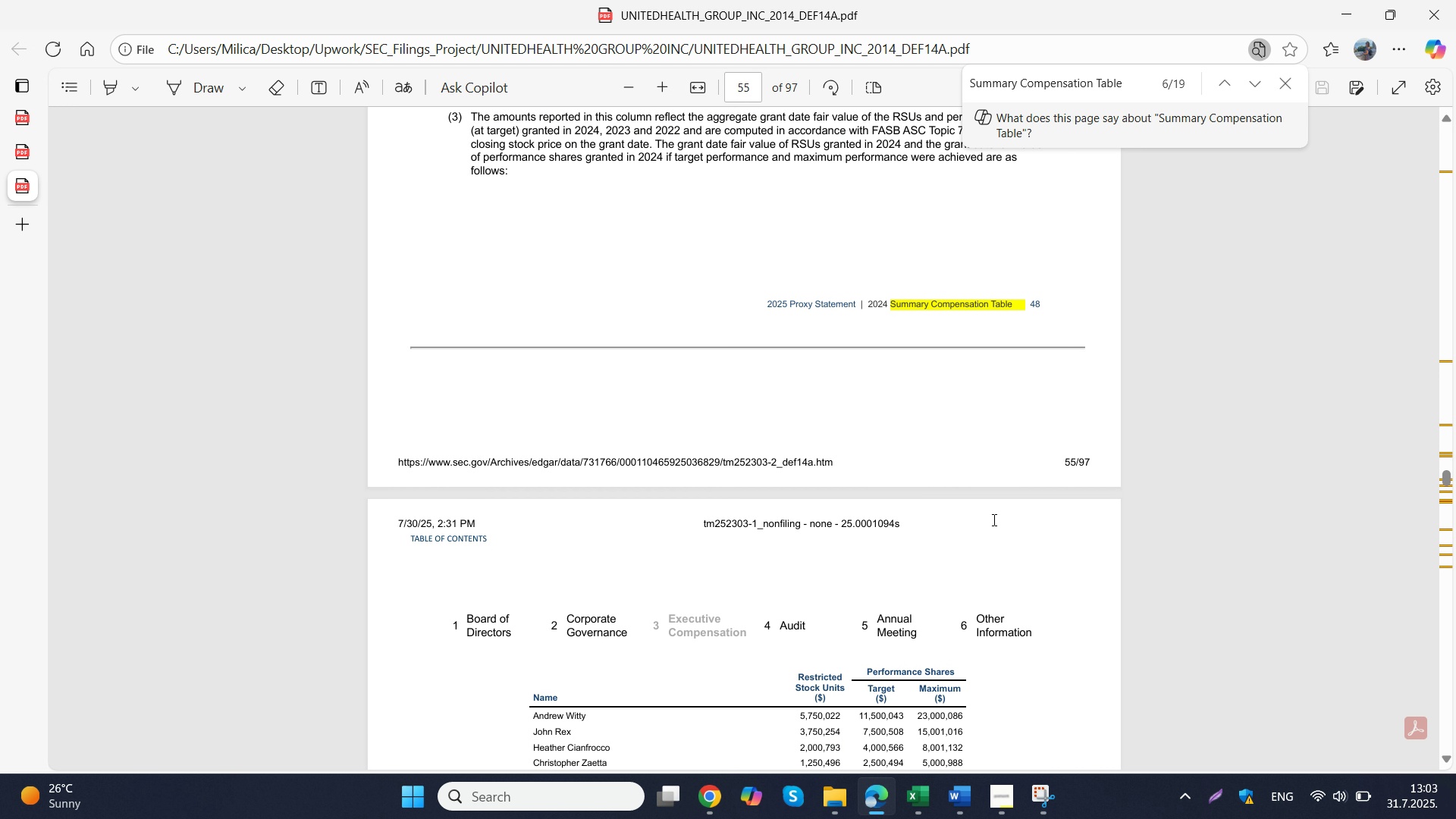 
scroll: coordinate [993, 519], scroll_direction: up, amount: 5.0
 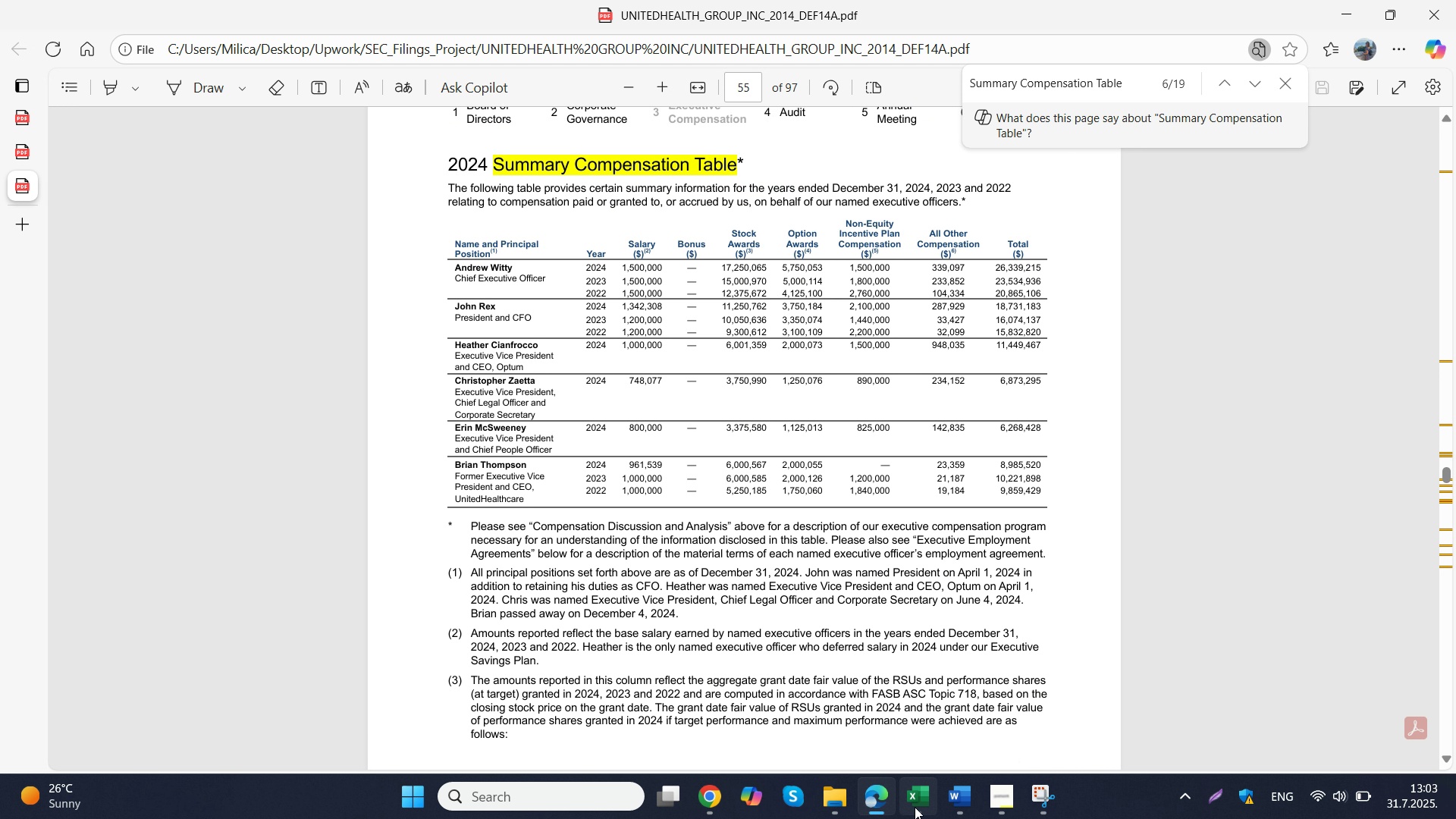 
left_click([915, 807])
 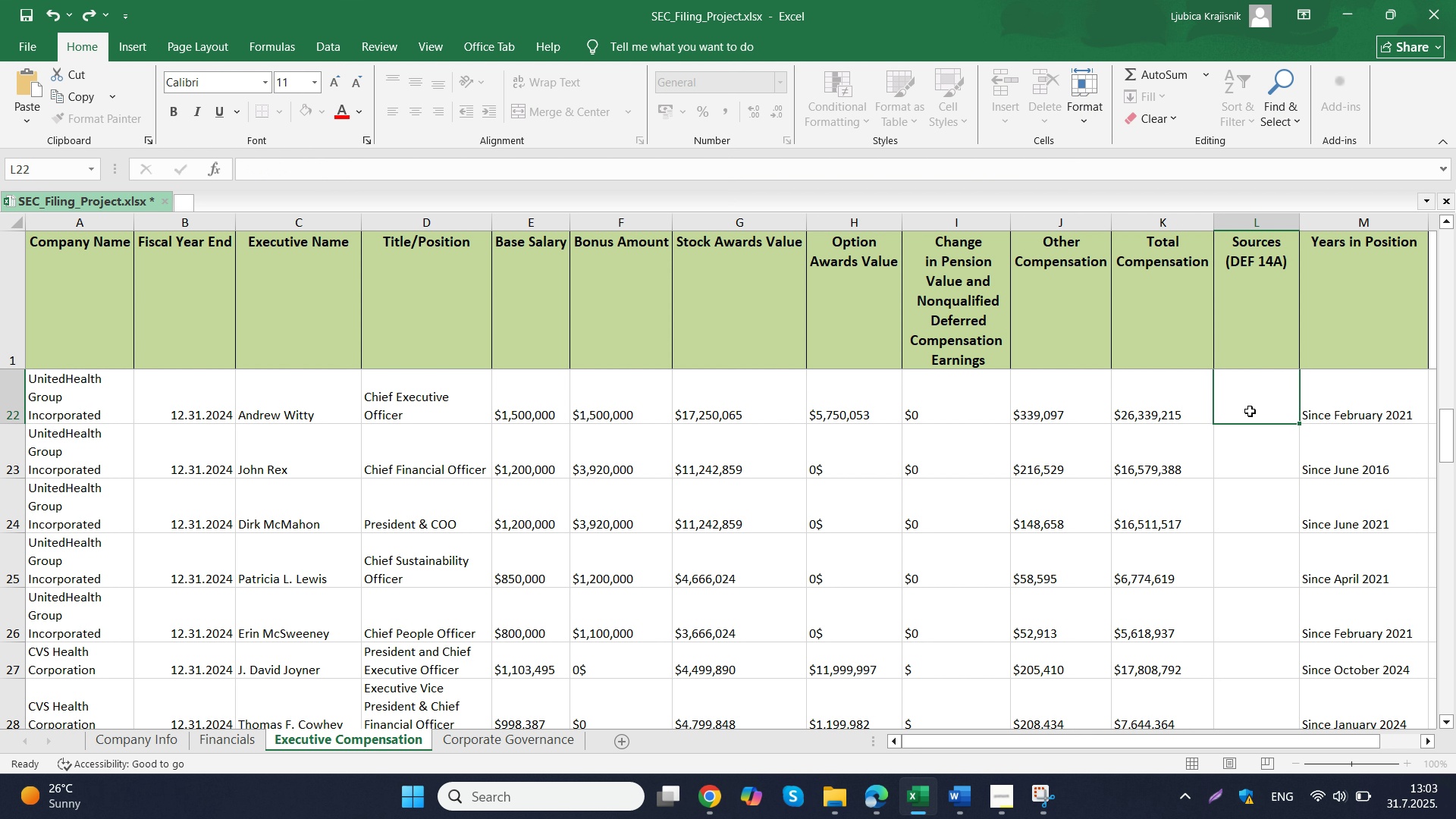 
double_click([1250, 411])
 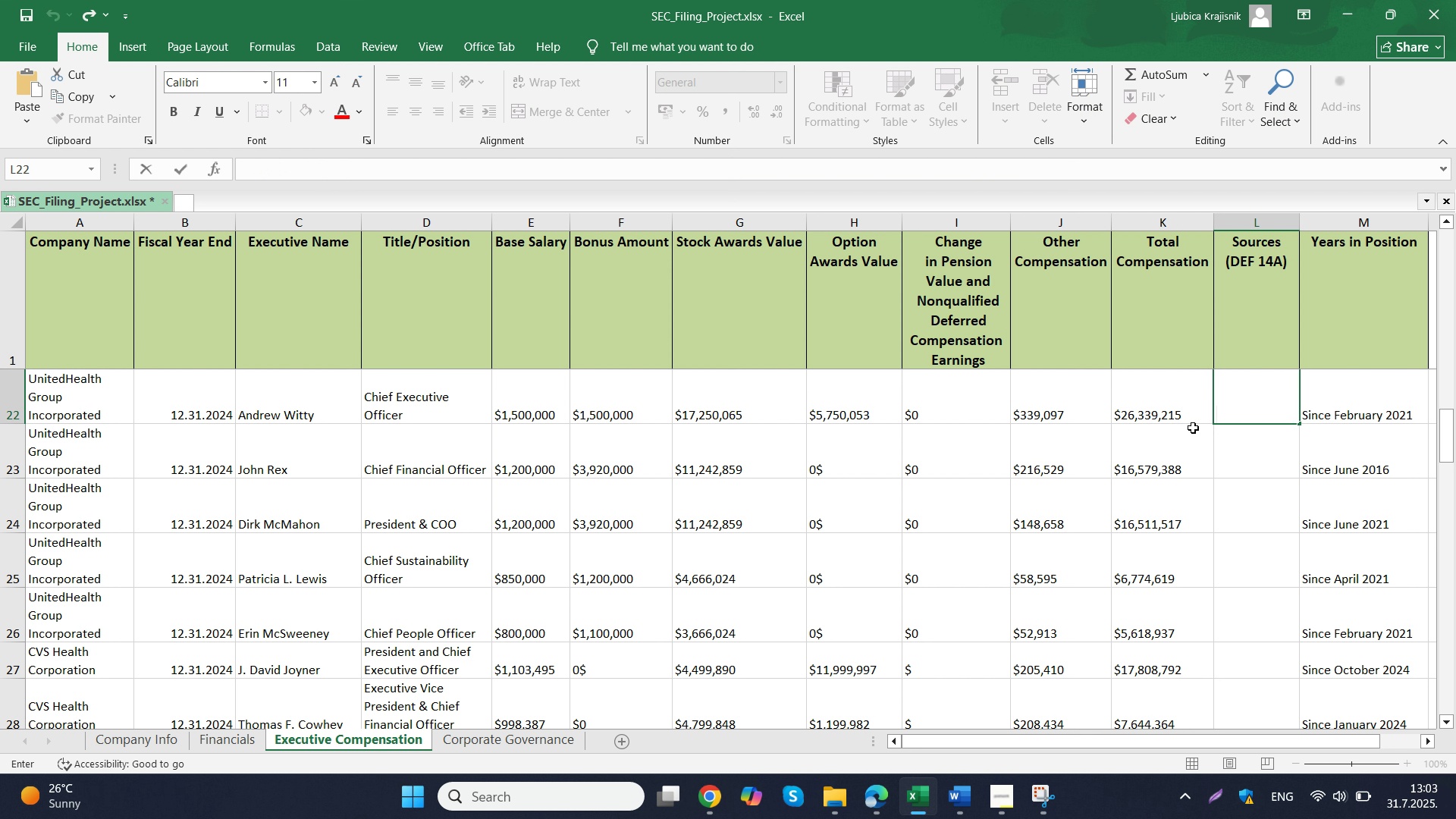 
type(page 55)
 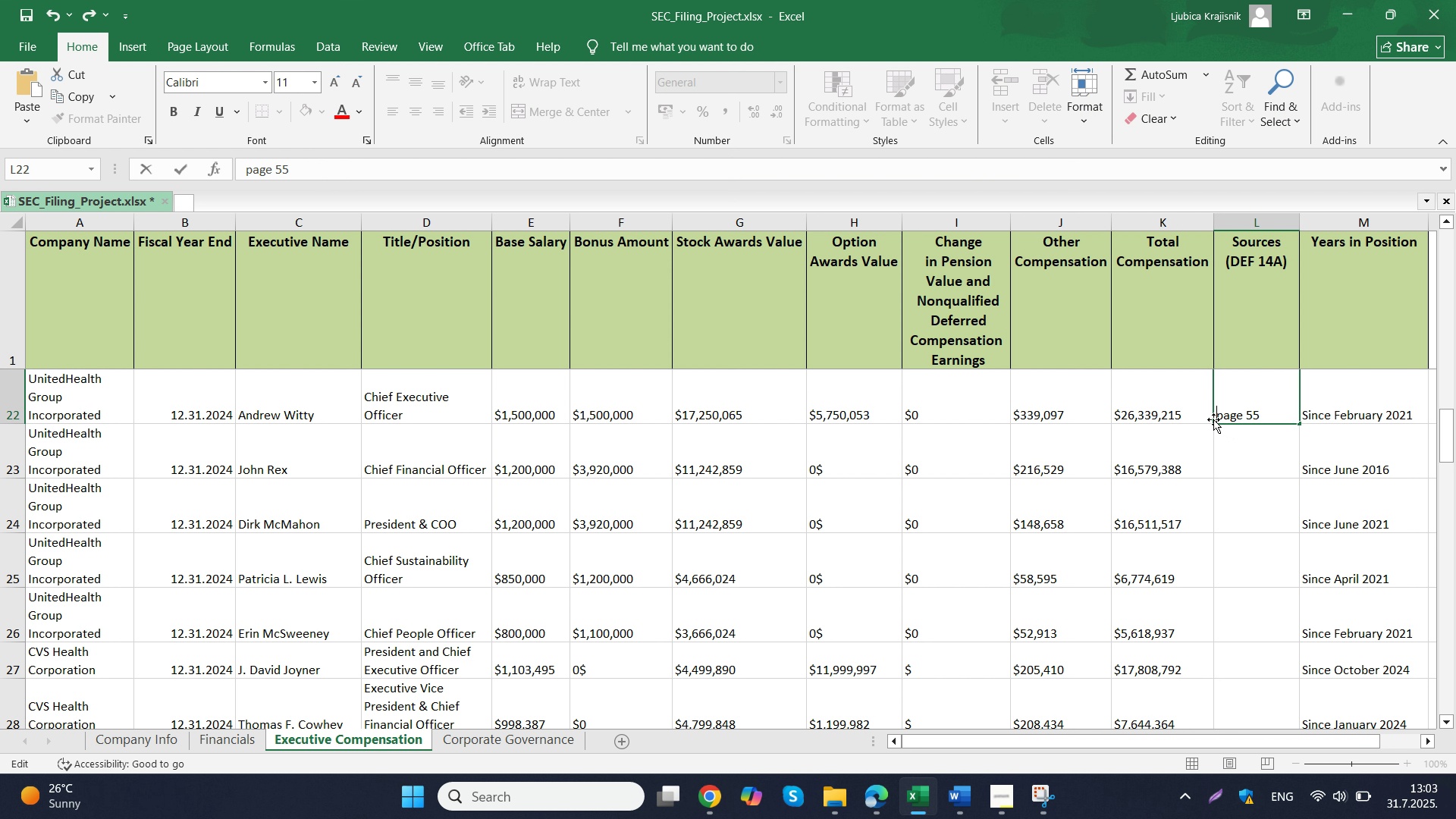 
left_click([1278, 377])
 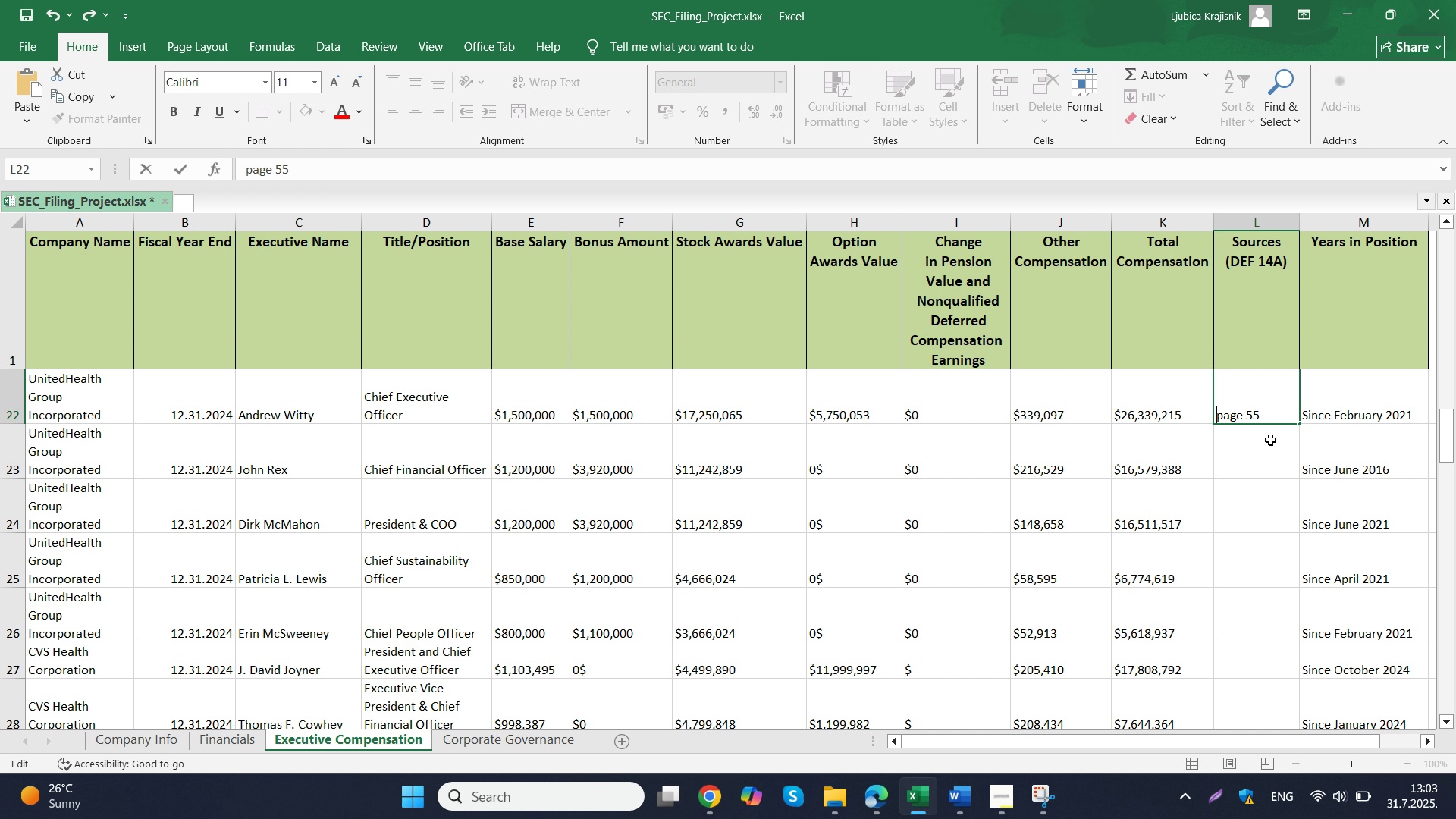 
left_click_drag(start_coordinate=[1270, 434], to_coordinate=[1270, 442])
 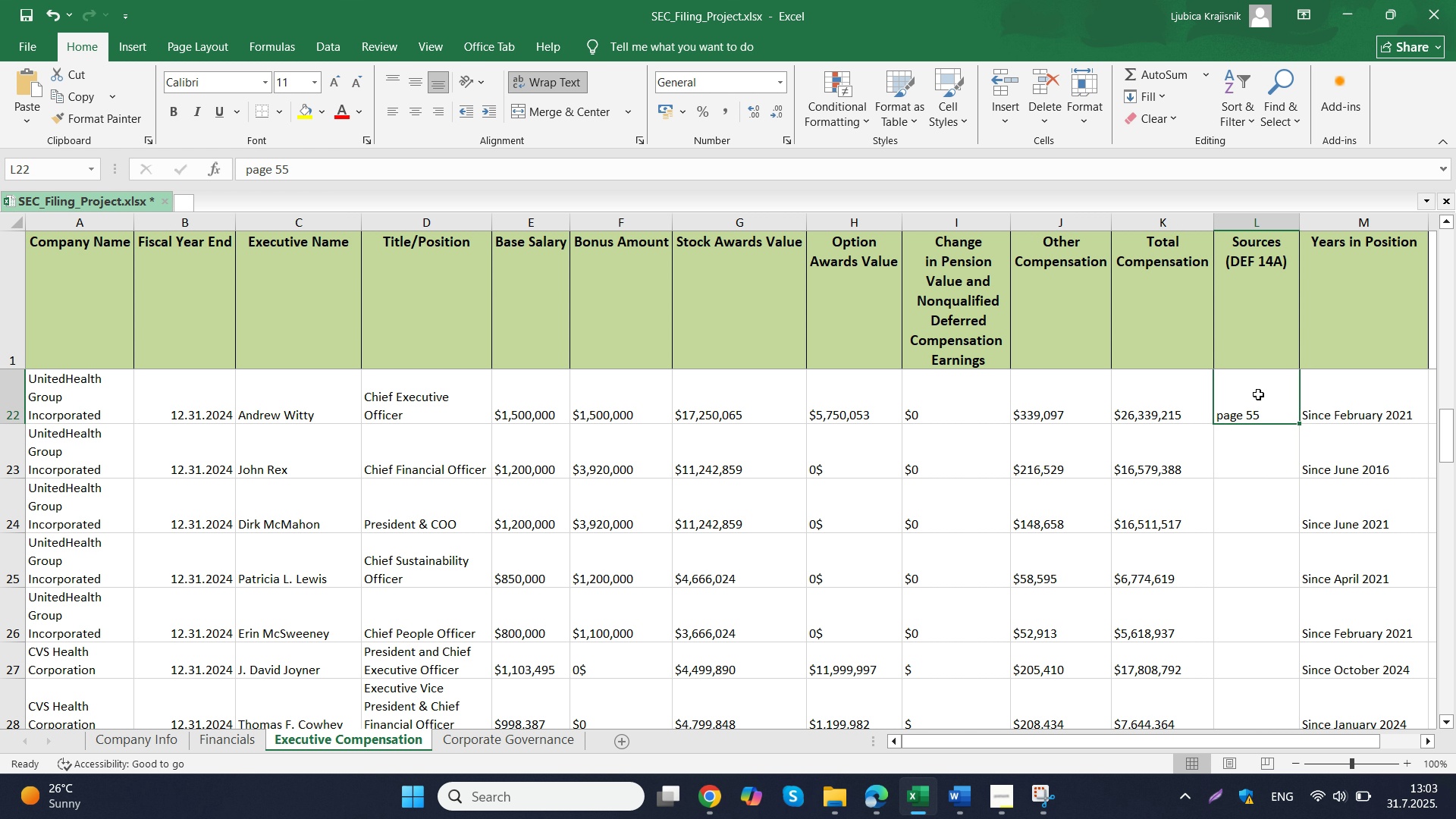 
triple_click([1258, 394])
 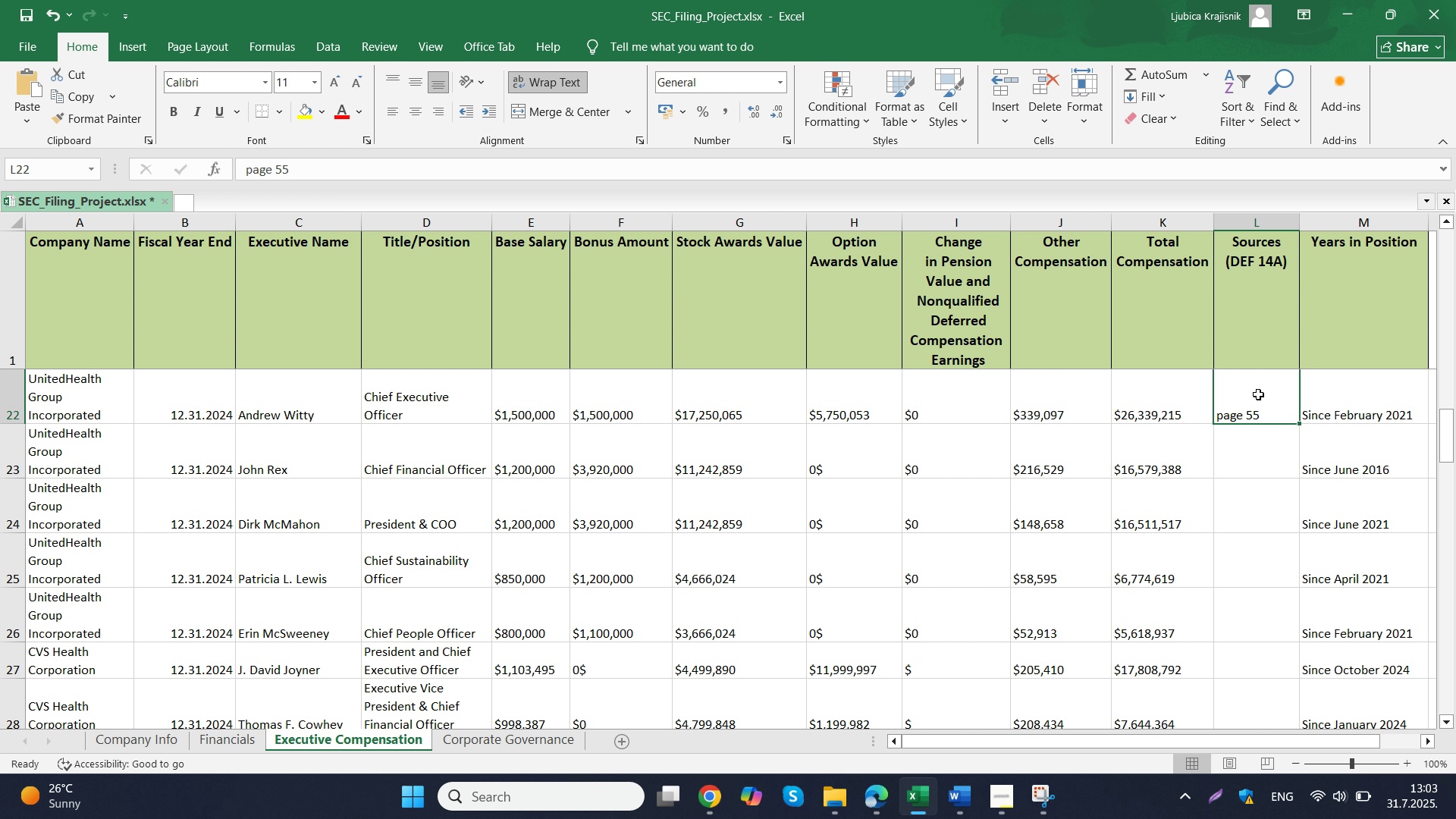 
key(Control+C)
 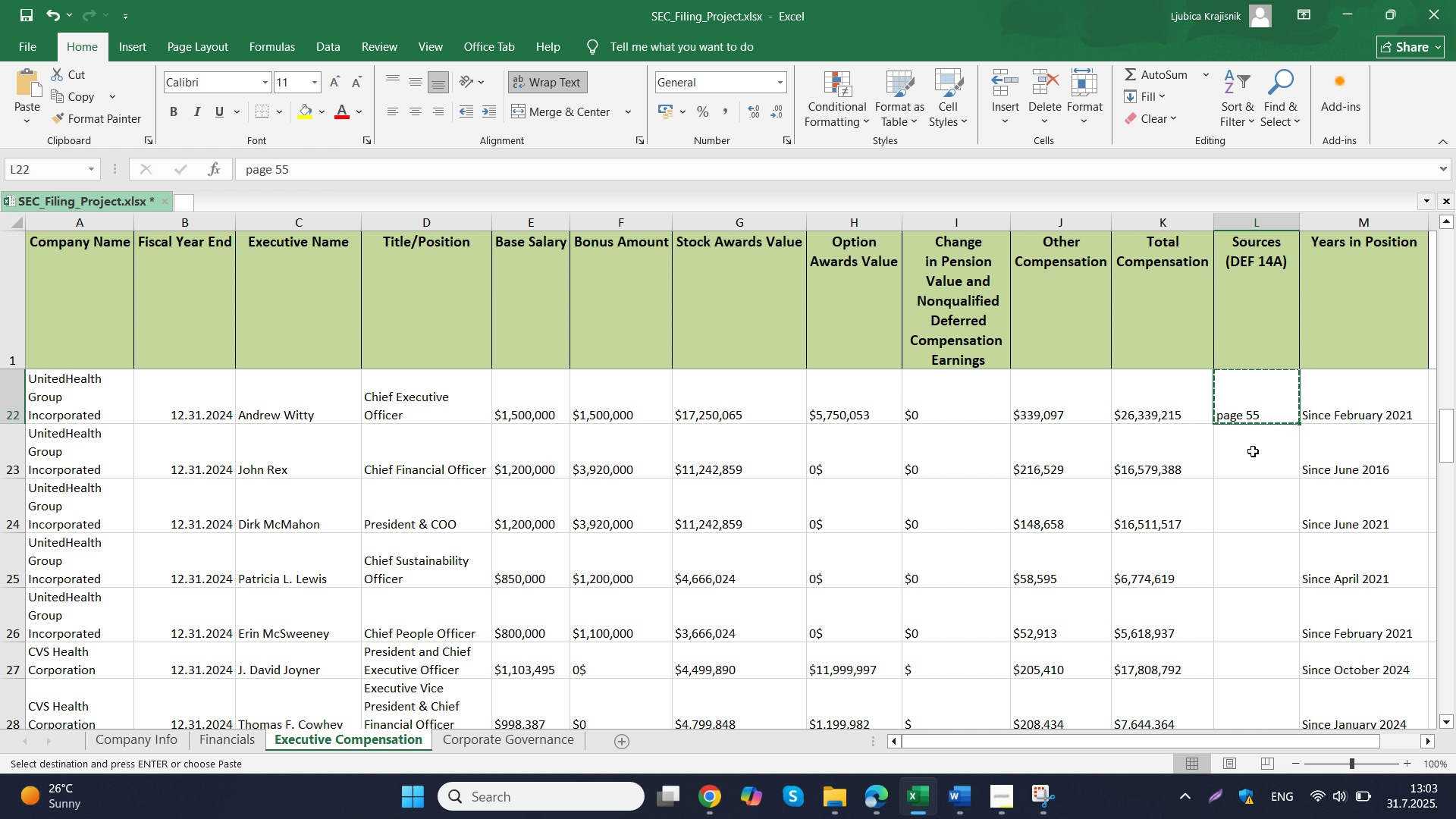 
left_click_drag(start_coordinate=[1253, 451], to_coordinate=[1265, 614])
 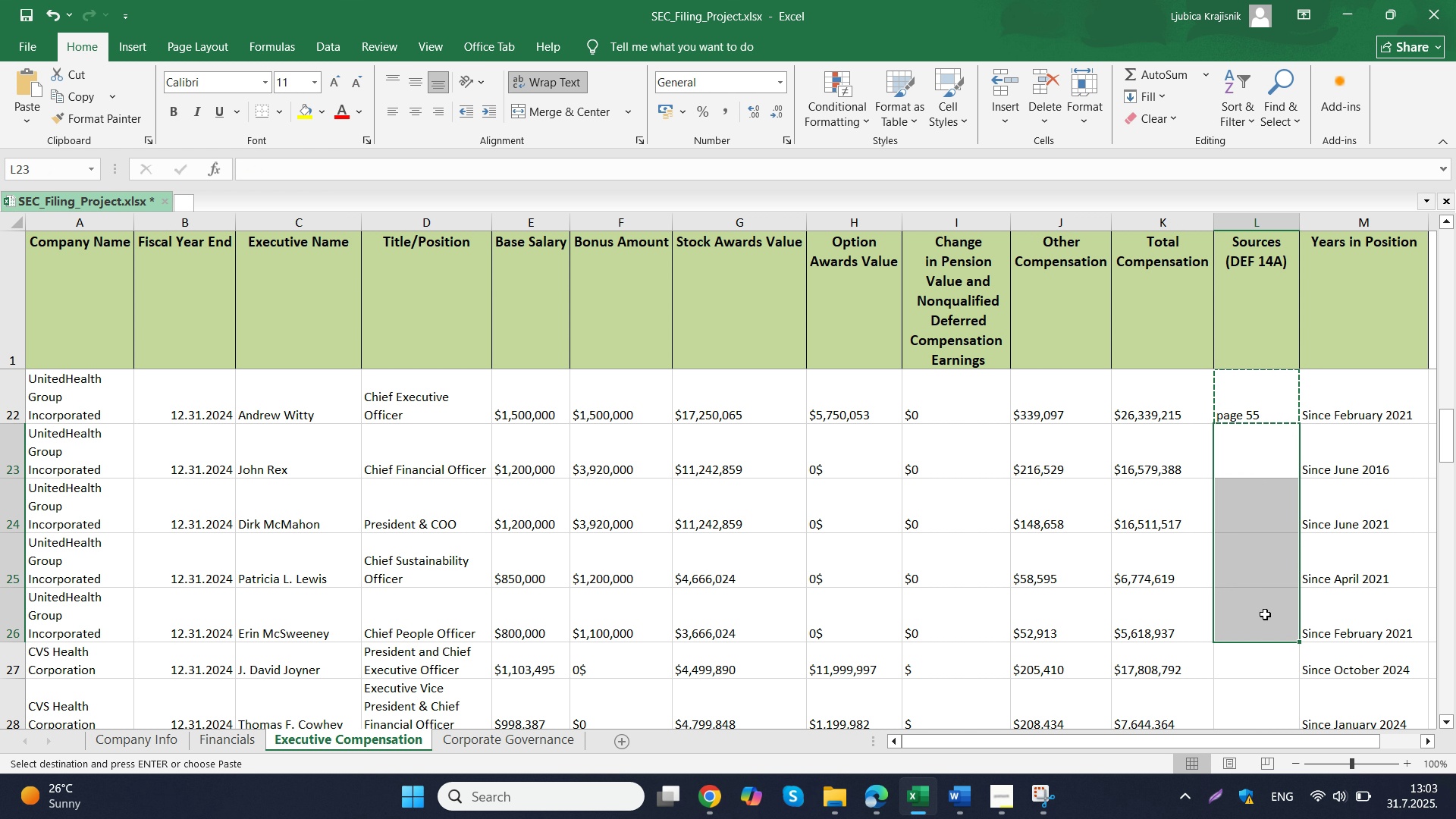 
key(Control+ControlLeft)
 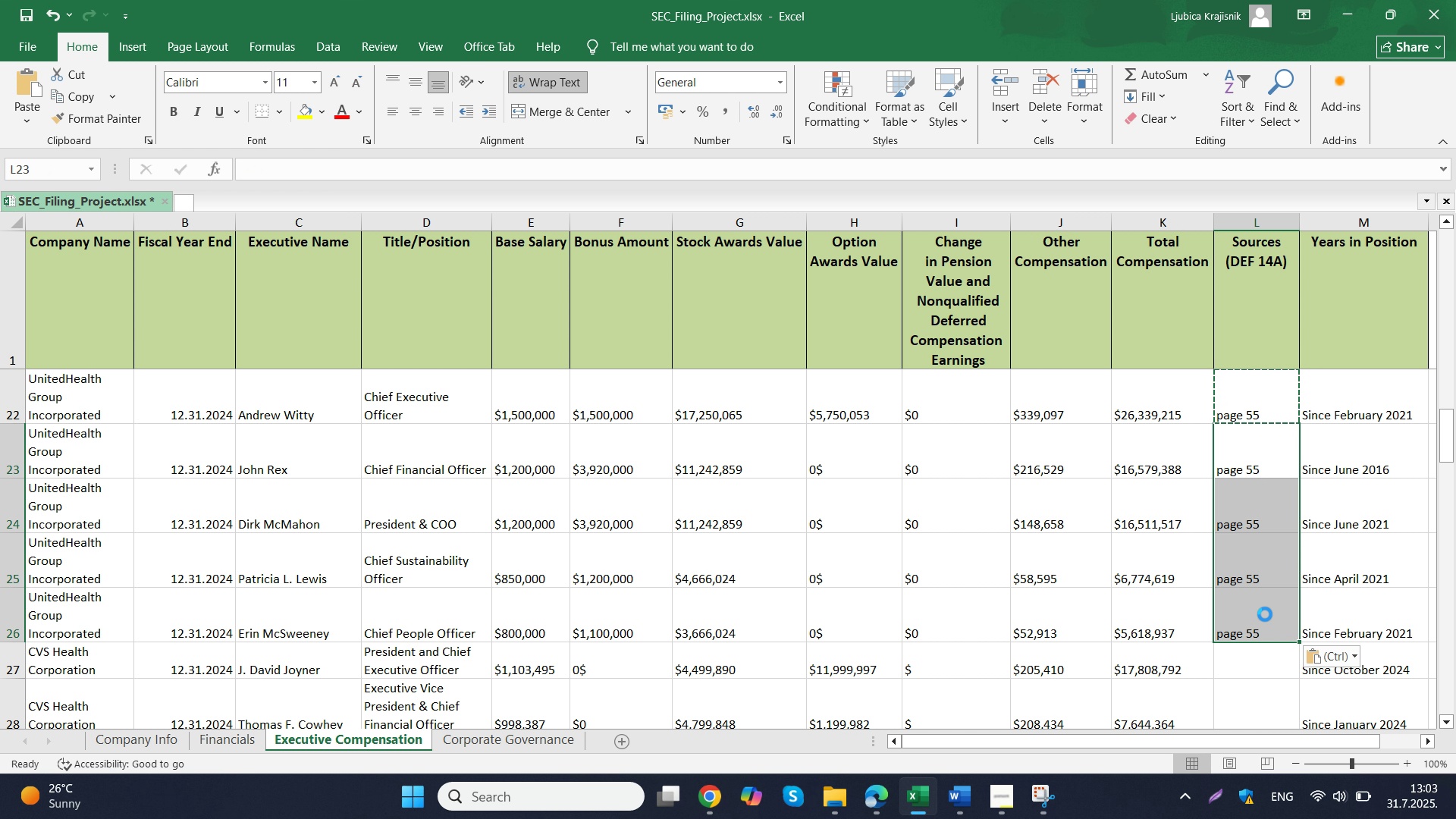 
key(Control+V)
 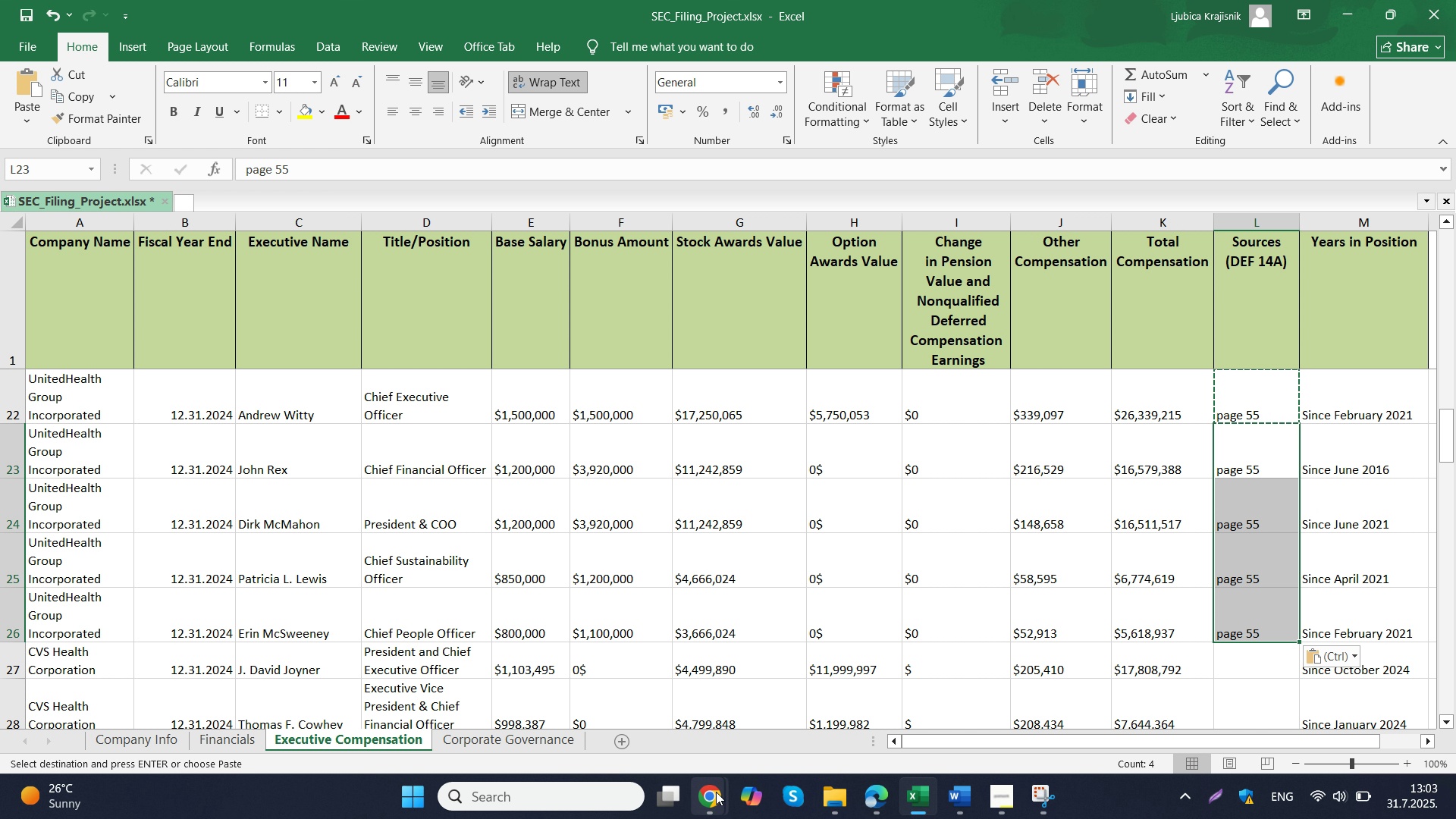 
left_click([661, 721])
 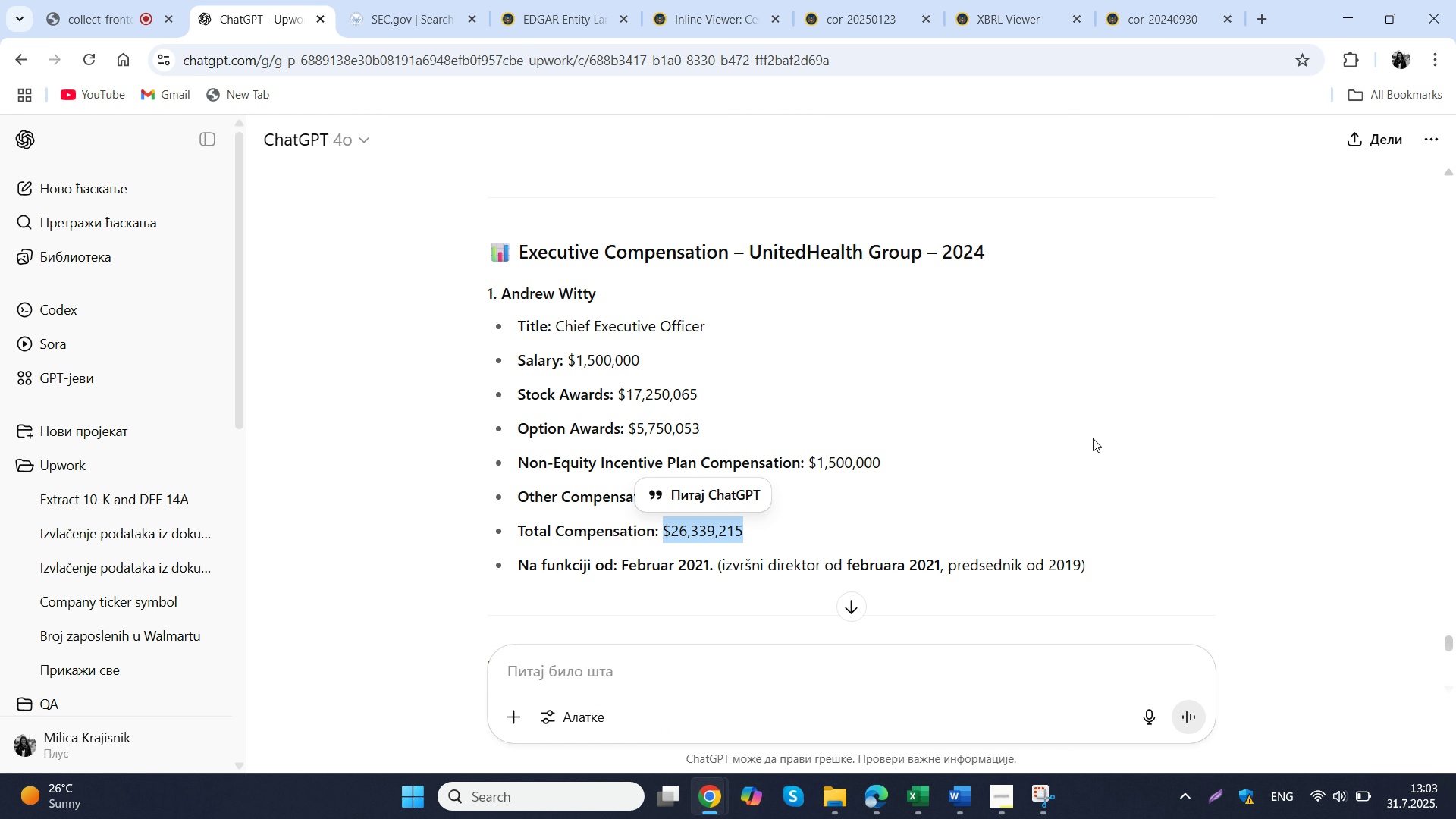 
scroll: coordinate [996, 468], scroll_direction: down, amount: 3.0
 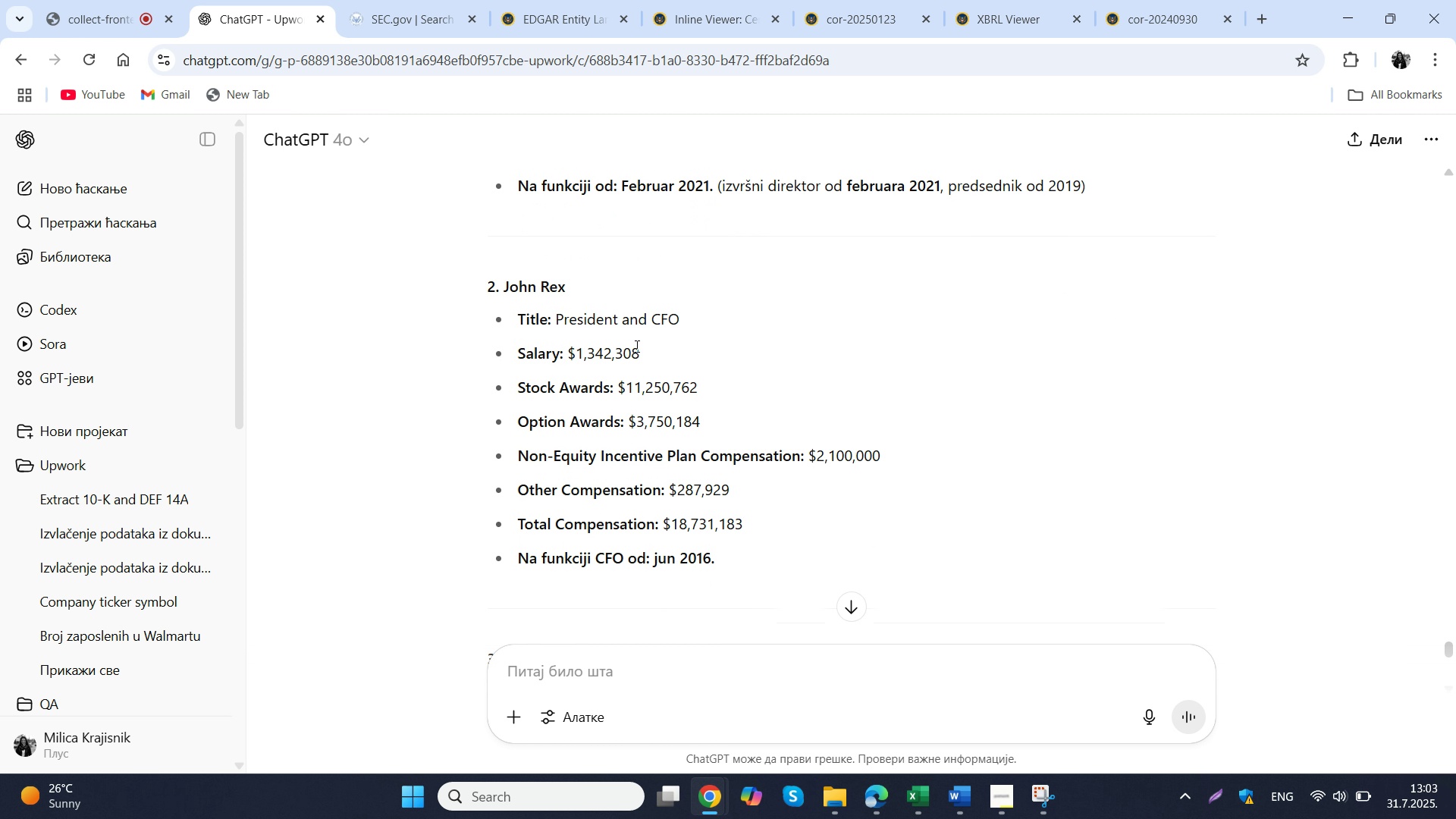 
left_click_drag(start_coordinate=[642, 348], to_coordinate=[570, 353])
 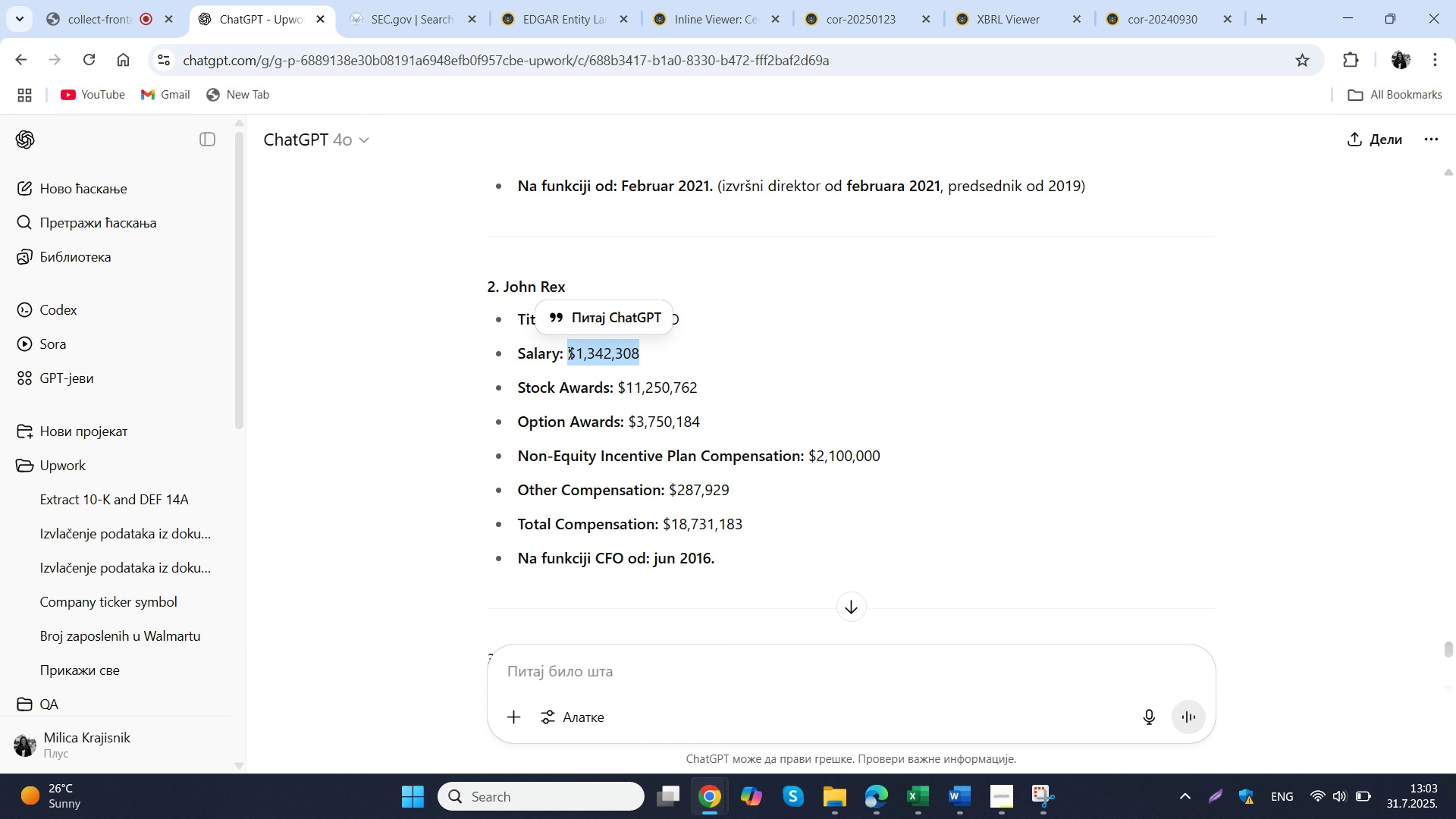 
key(Control+C)
 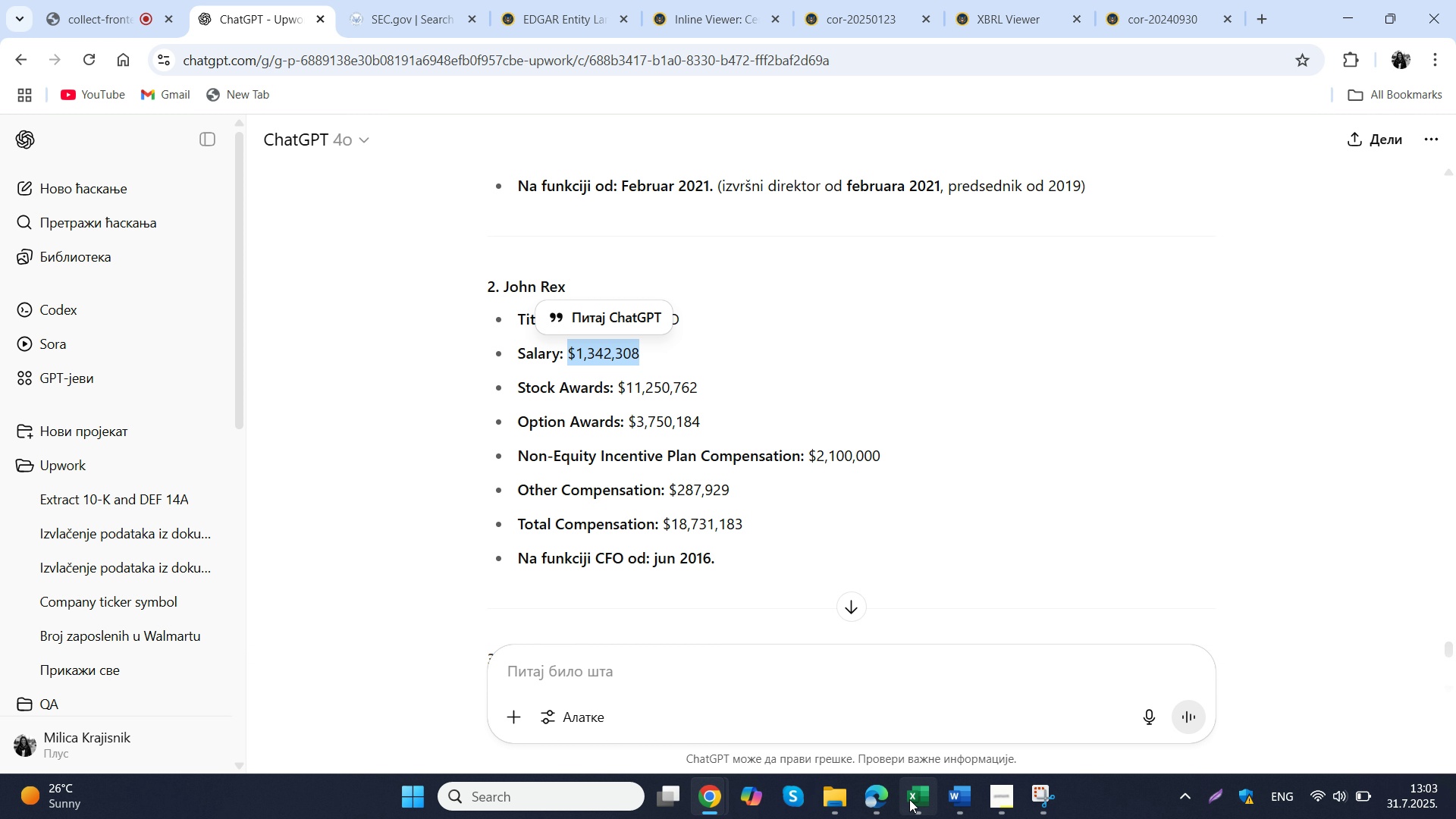 
left_click([909, 799])
 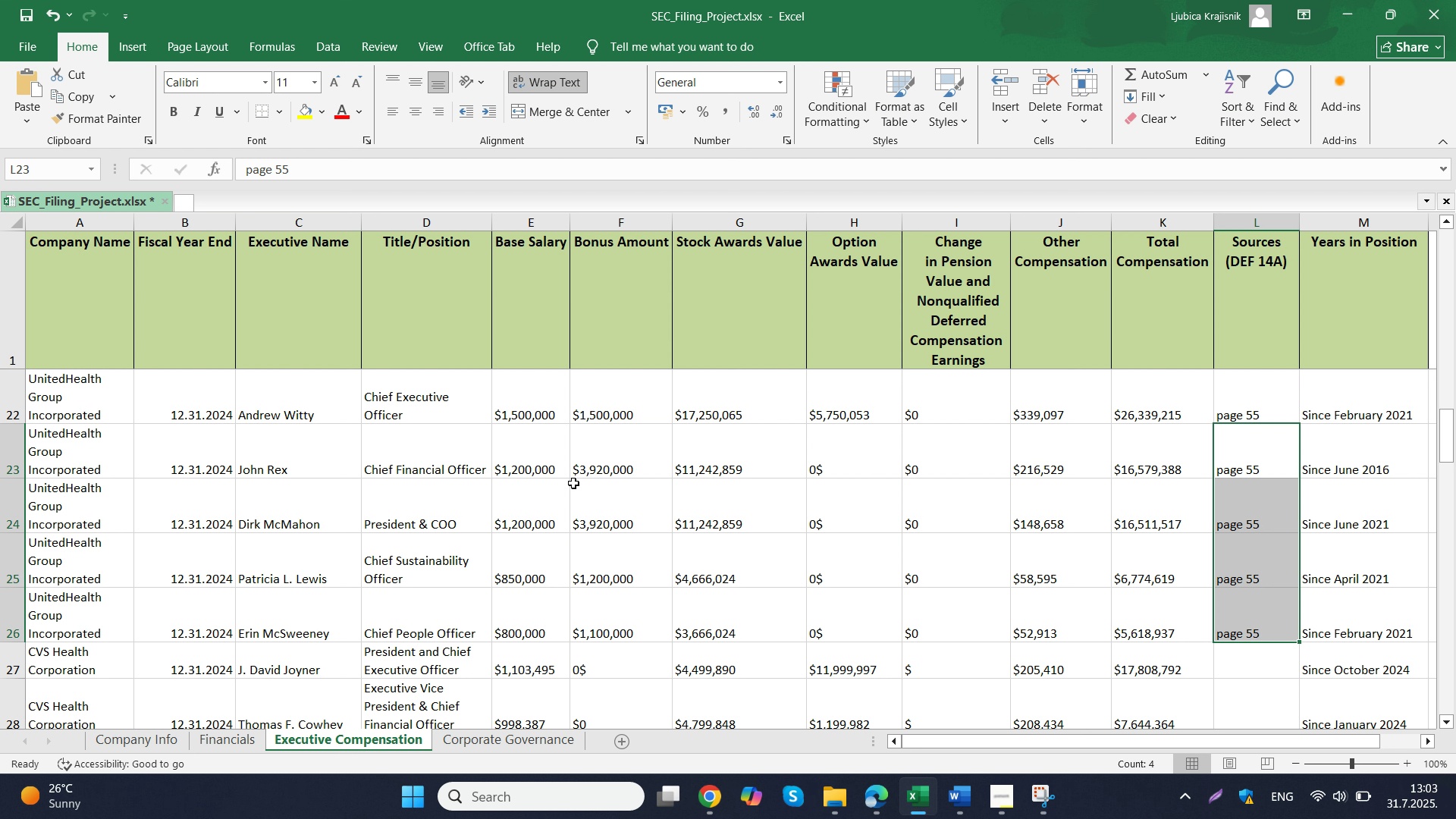 
double_click([529, 457])
 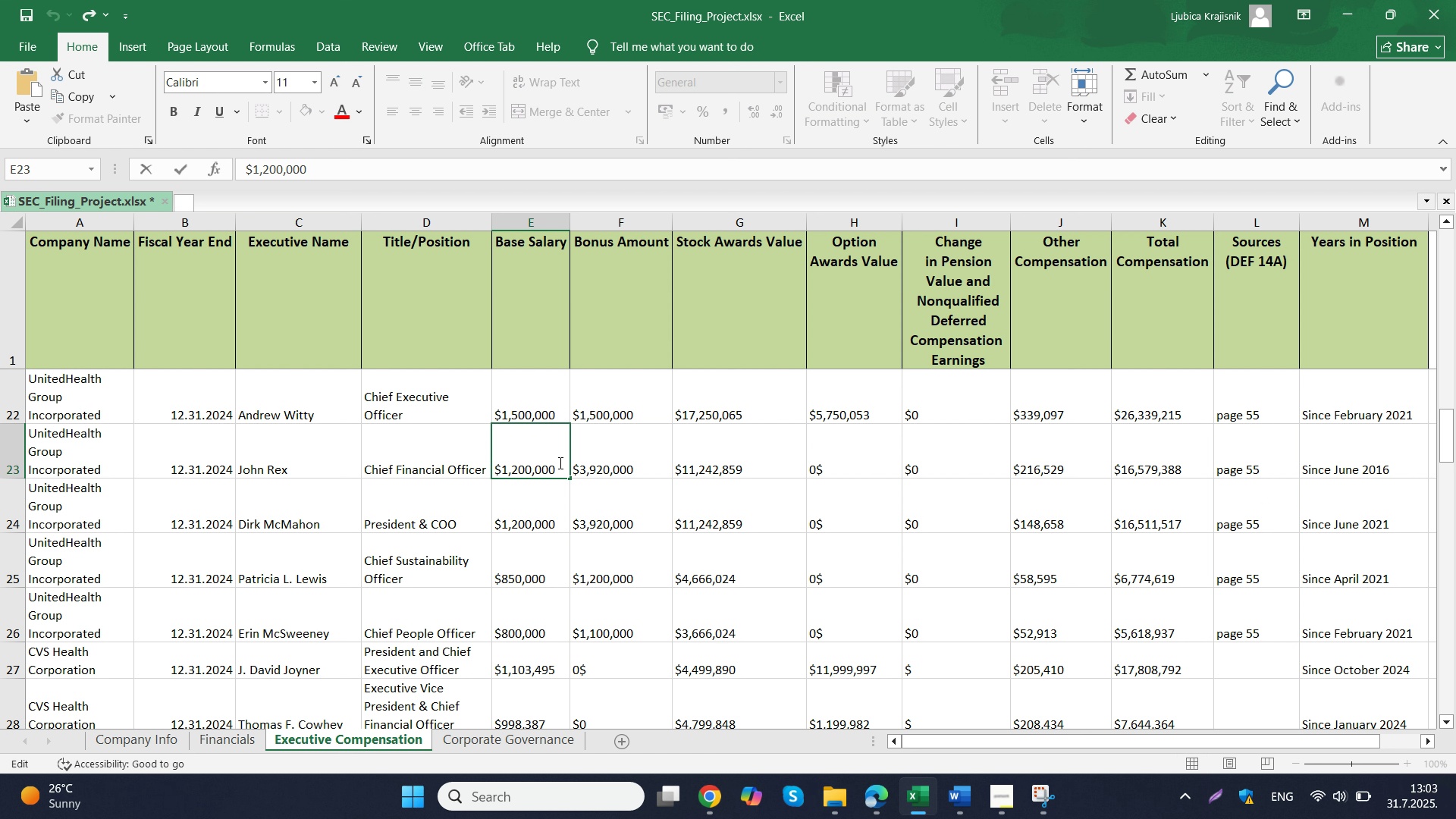 
left_click_drag(start_coordinate=[558, 463], to_coordinate=[494, 465])
 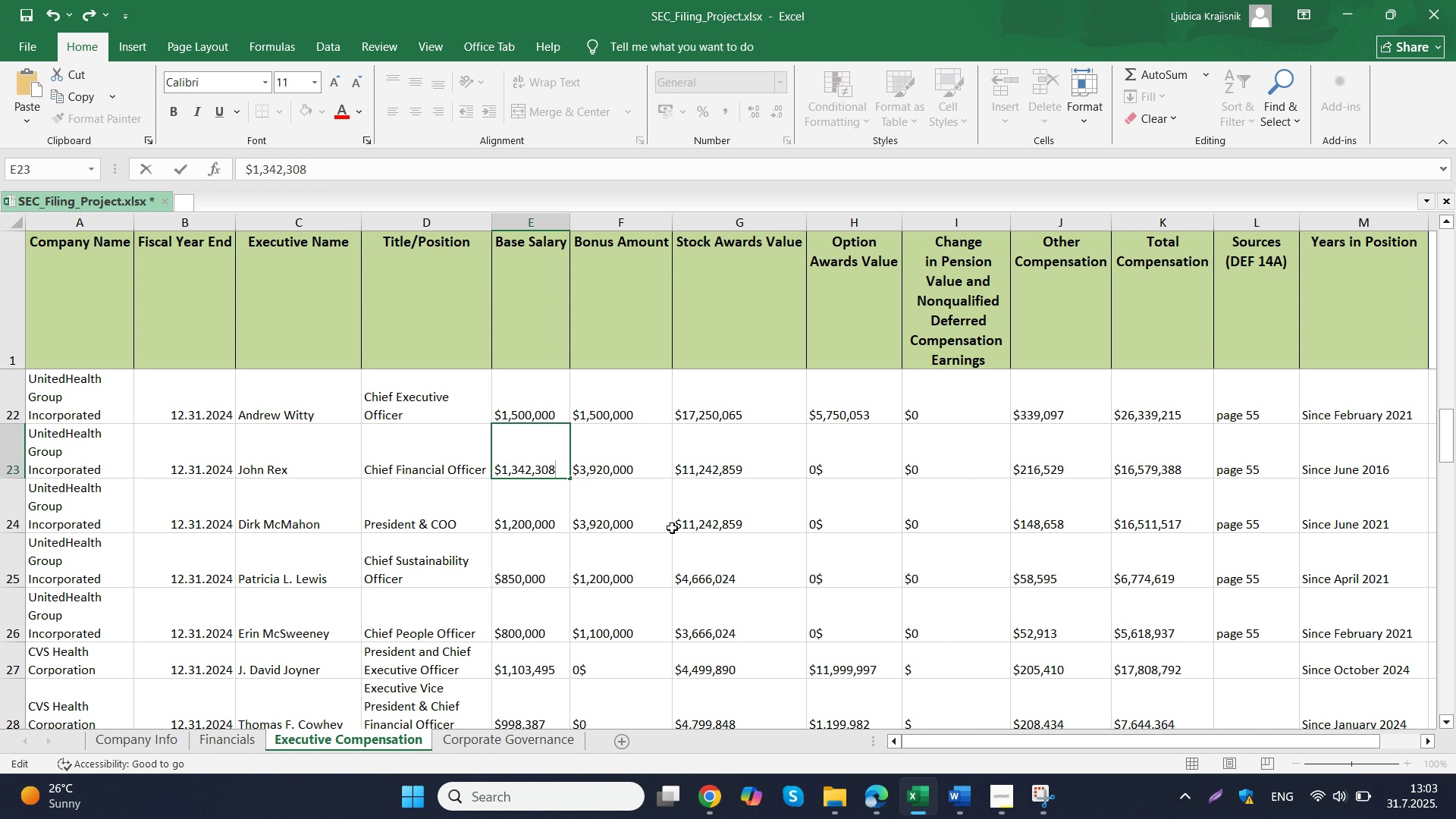 
key(Control+ControlLeft)
 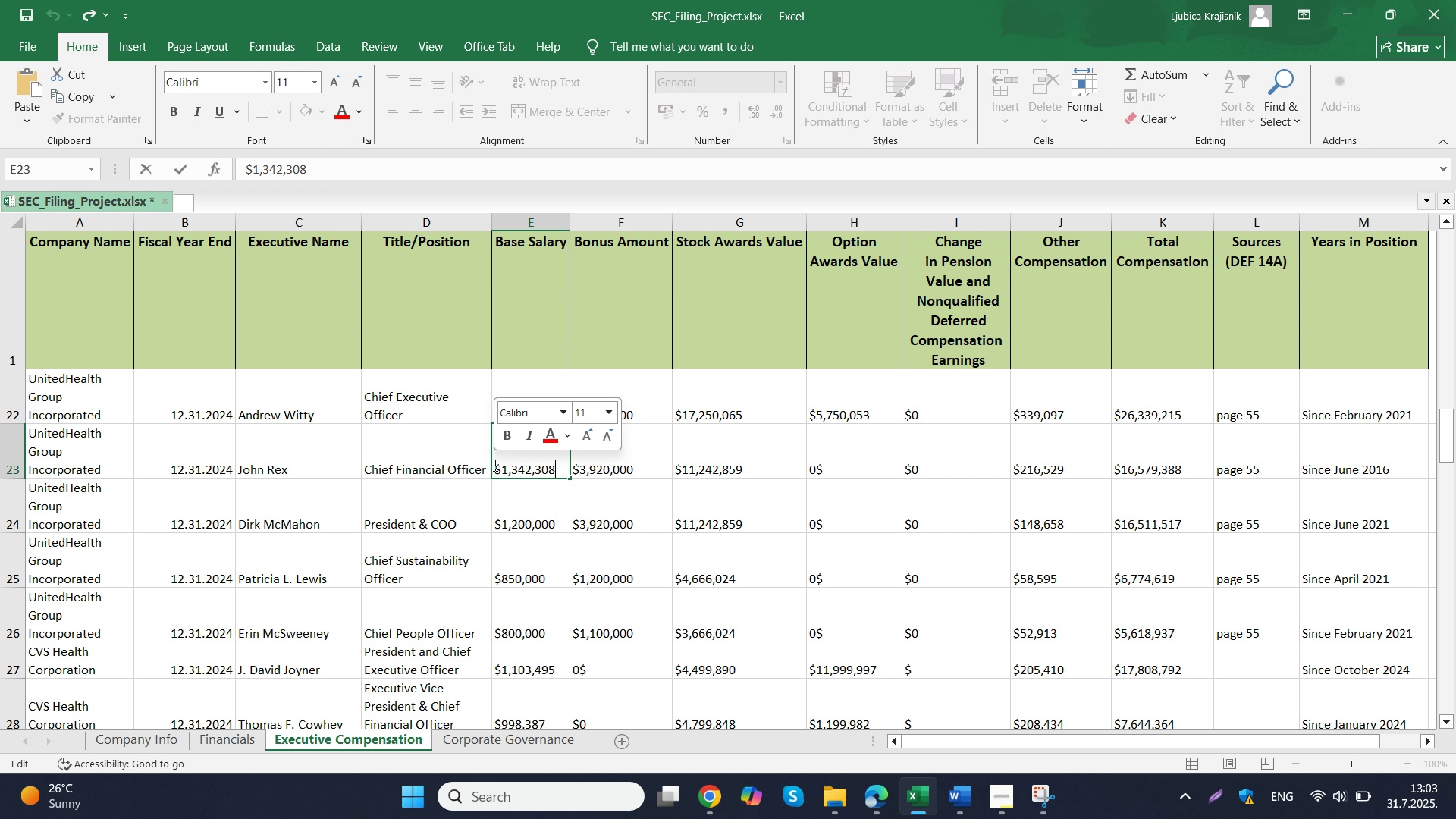 
key(Control+V)
 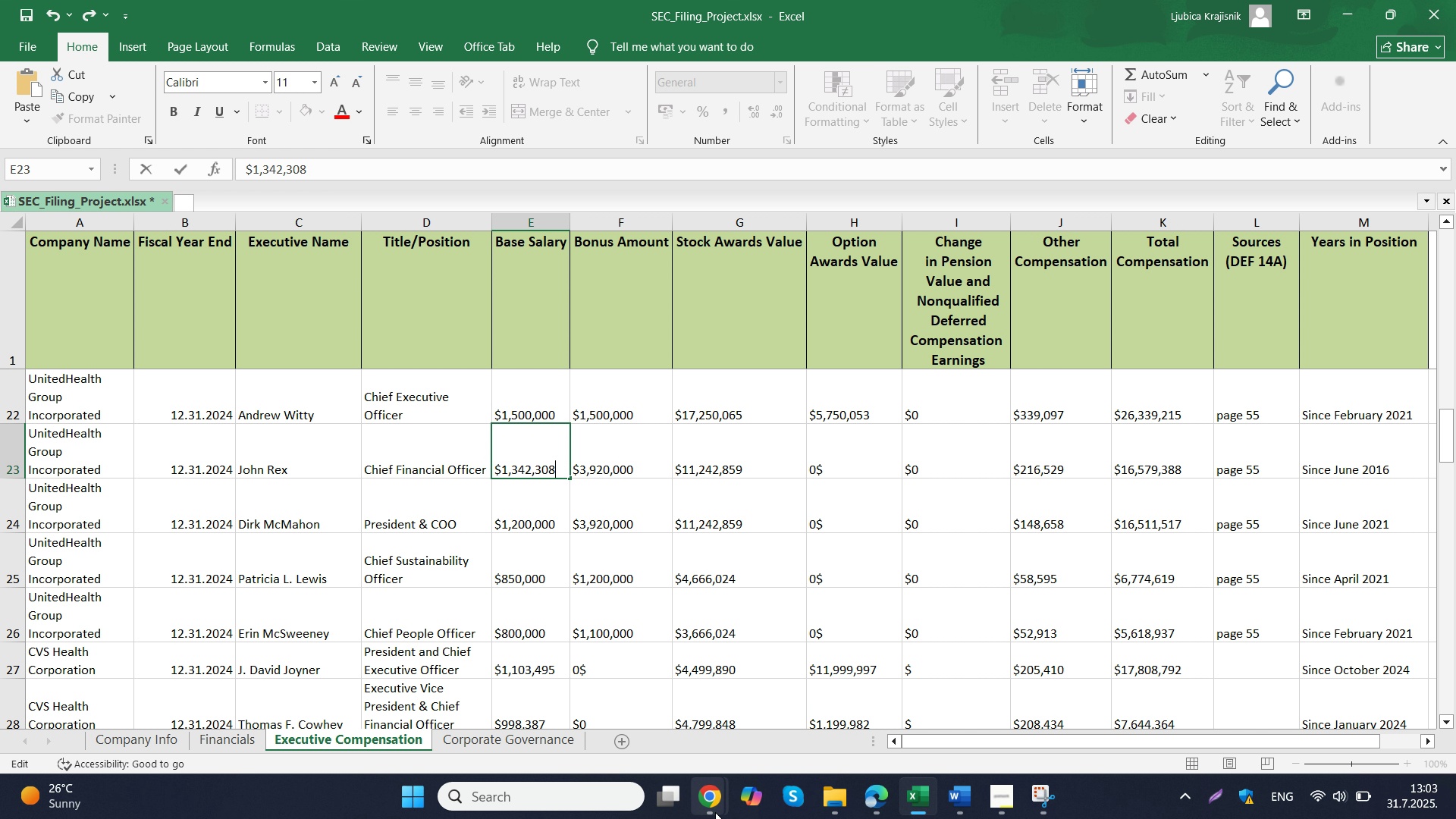 
double_click([643, 710])
 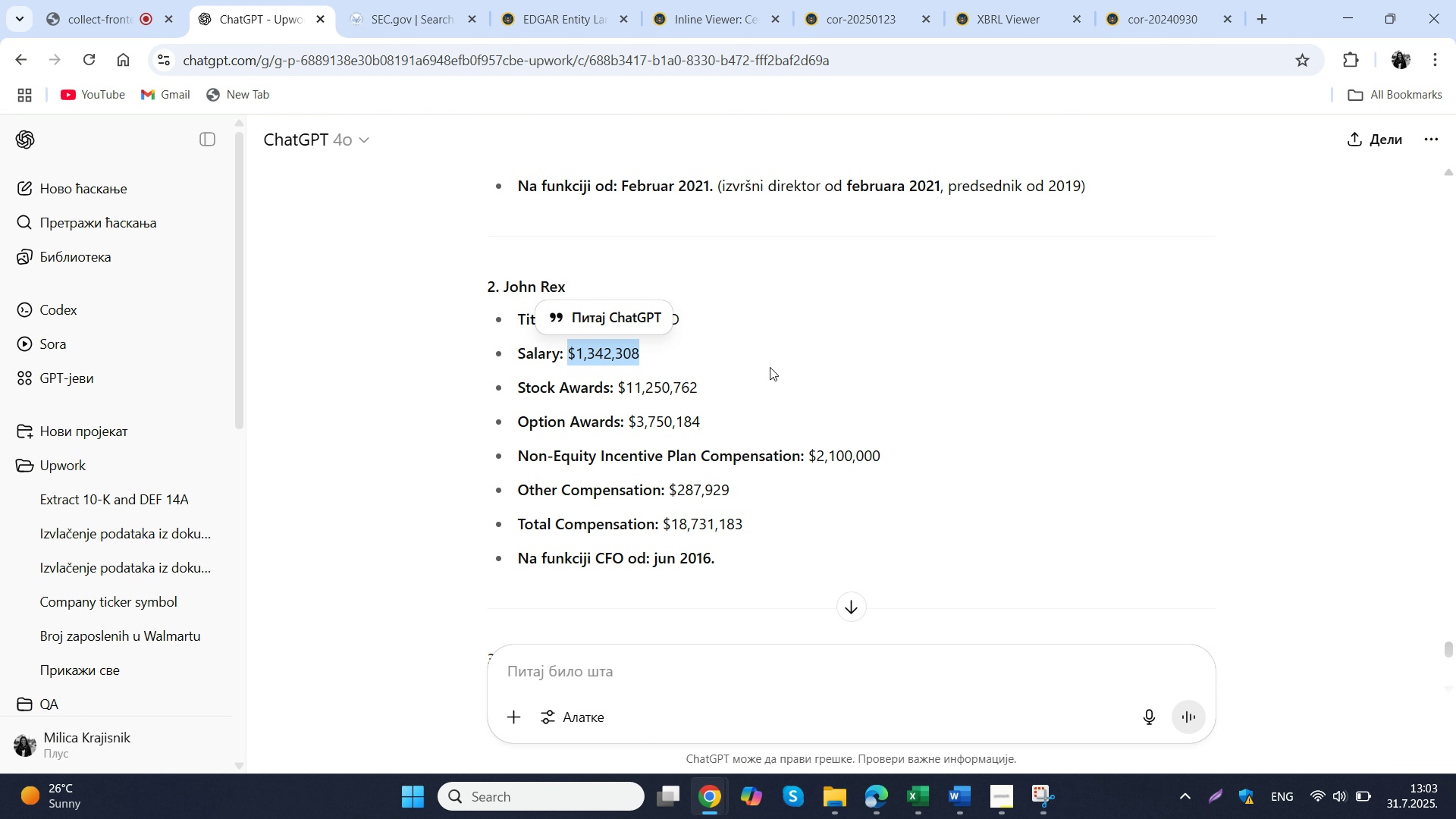 
left_click([777, 353])
 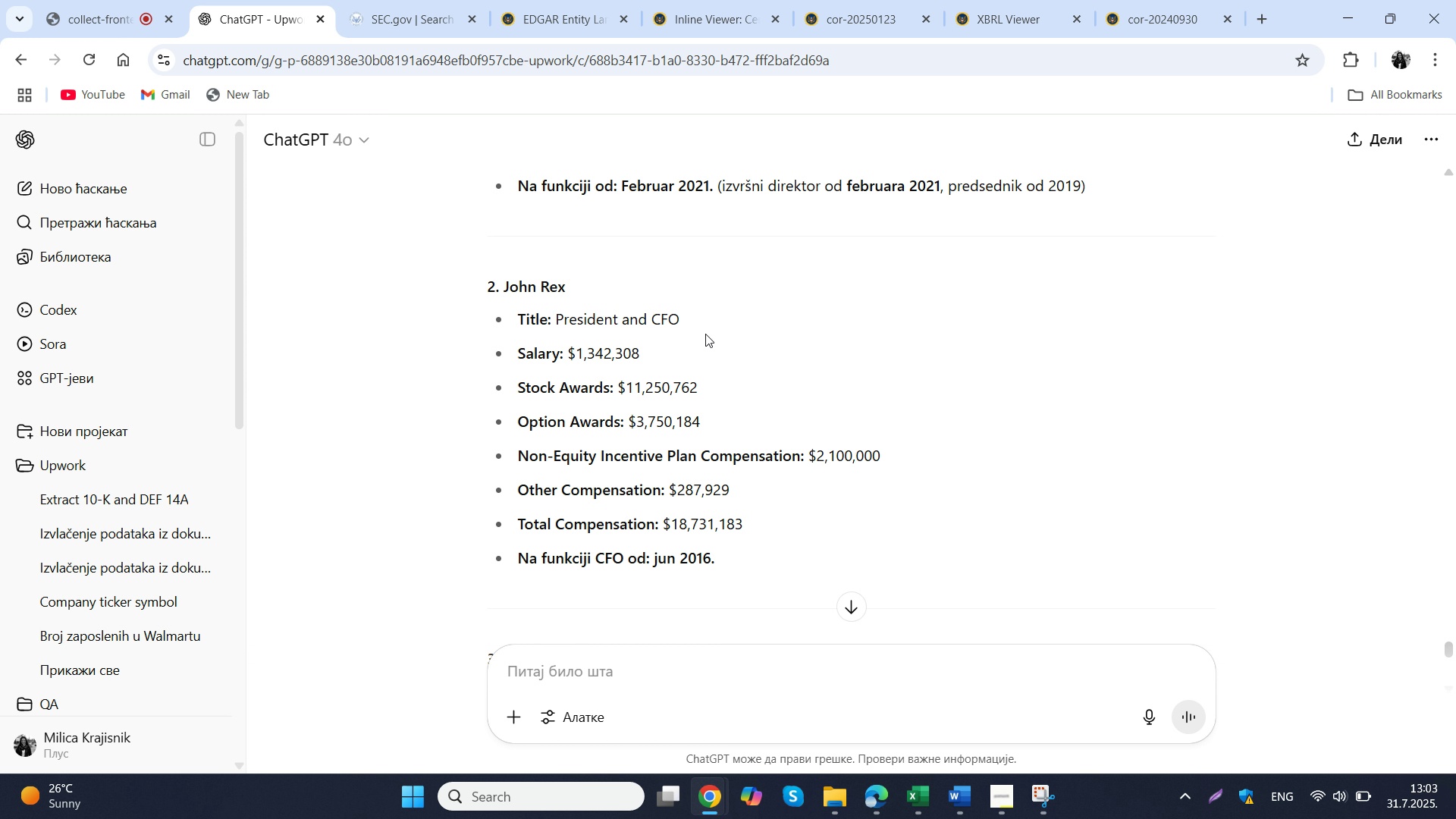 
left_click_drag(start_coordinate=[689, 322], to_coordinate=[588, 320])
 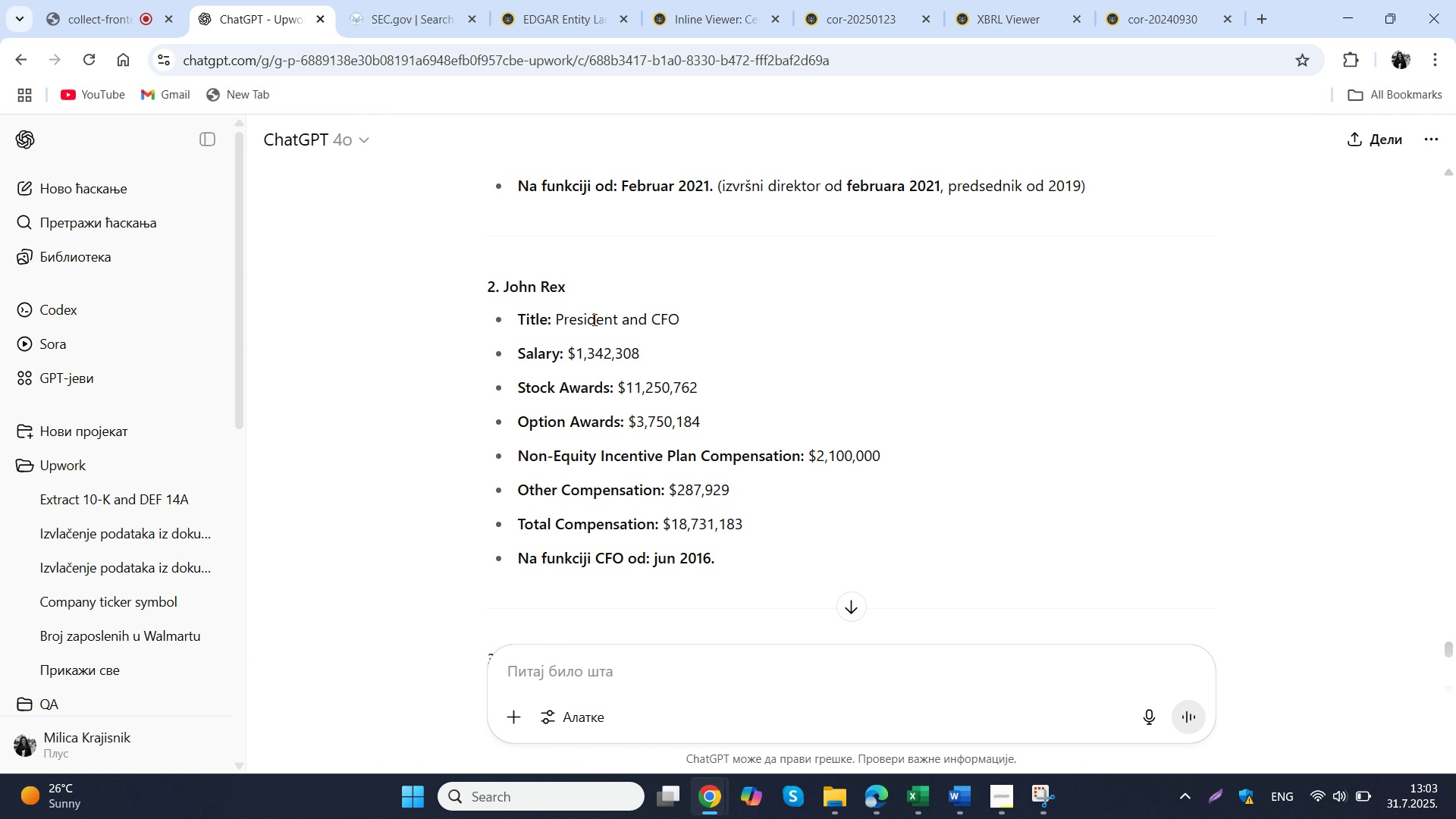 
left_click([593, 320])
 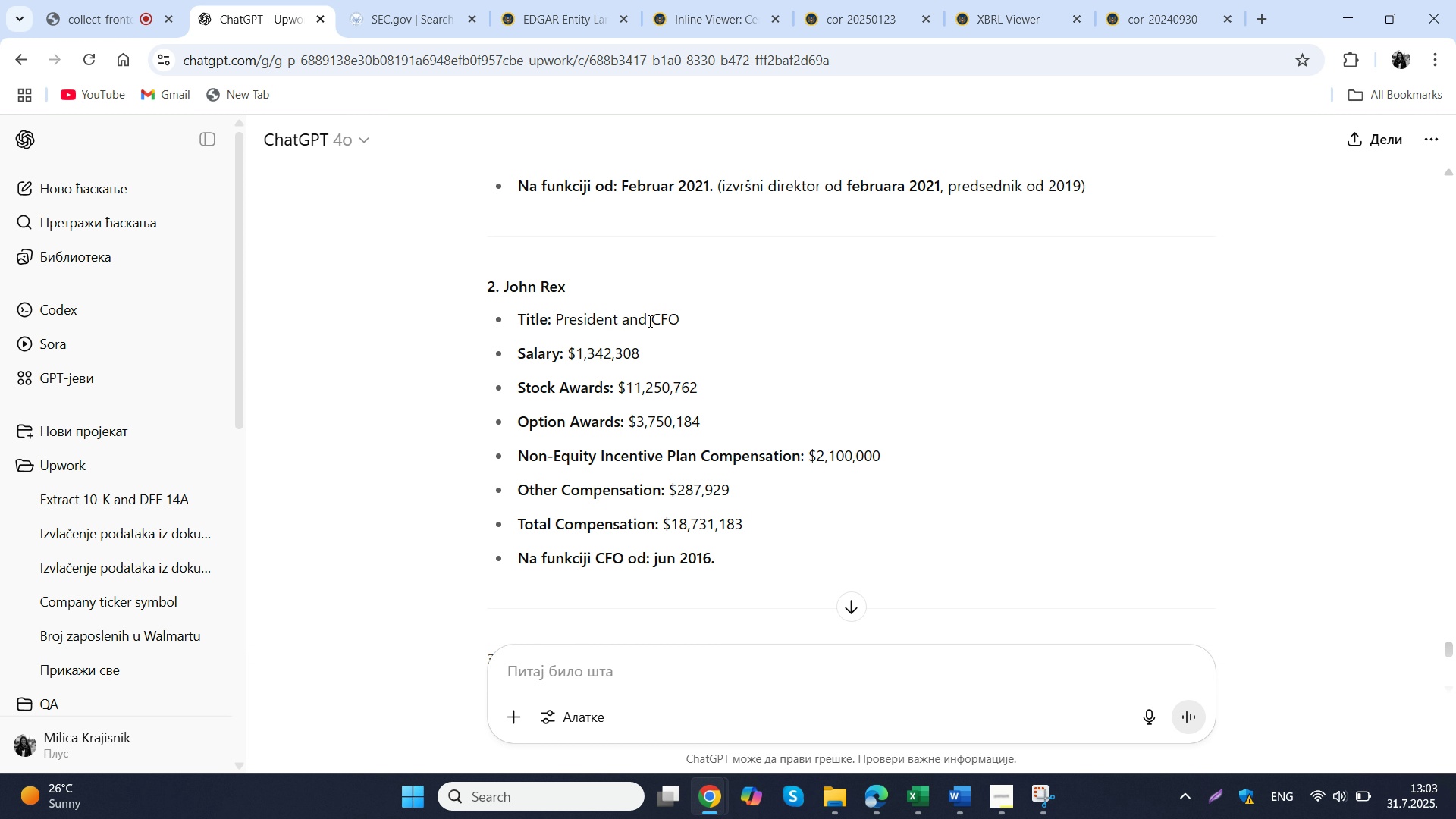 
left_click_drag(start_coordinate=[648, 319], to_coordinate=[557, 320])
 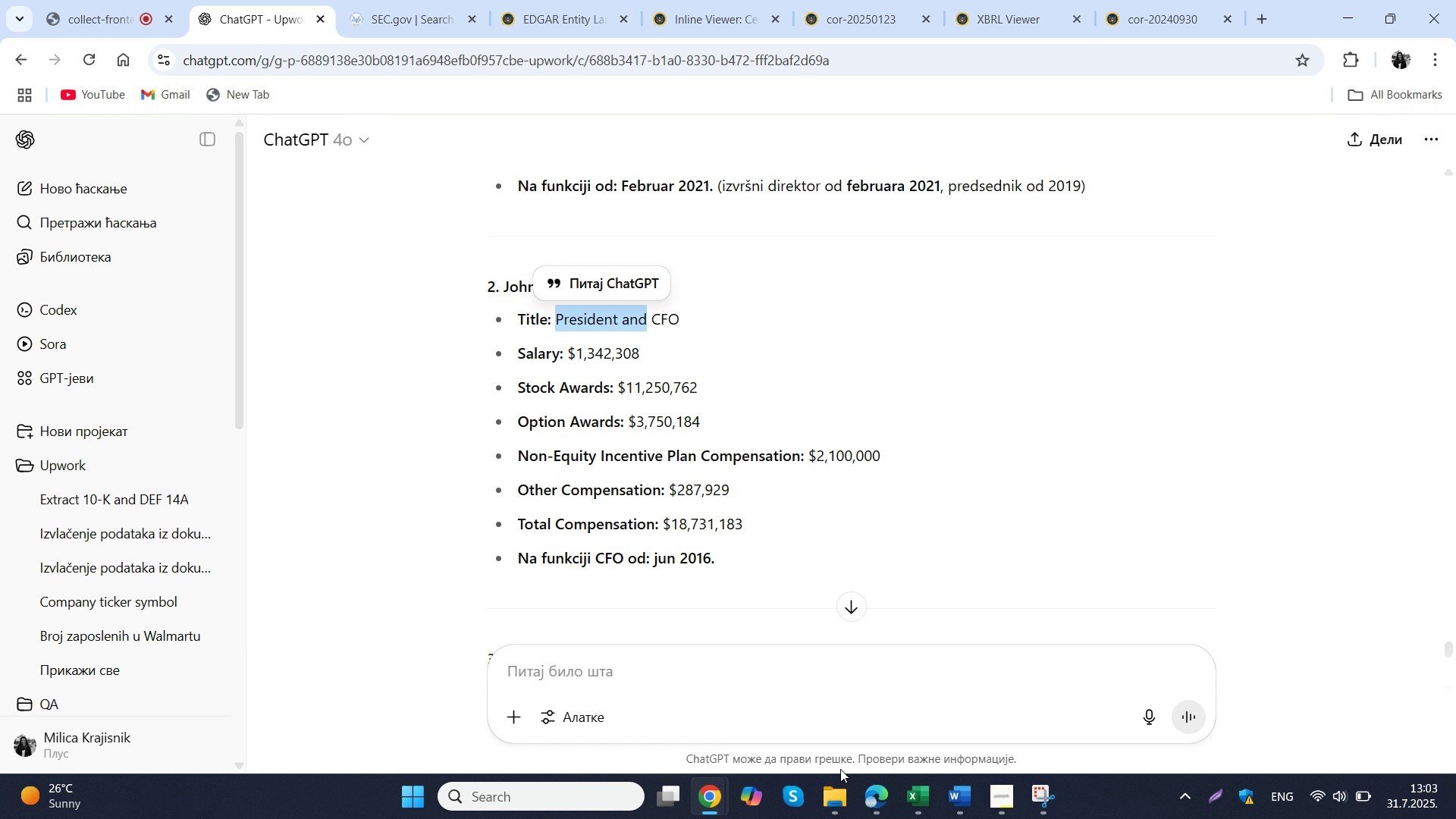 
key(Control+ControlLeft)
 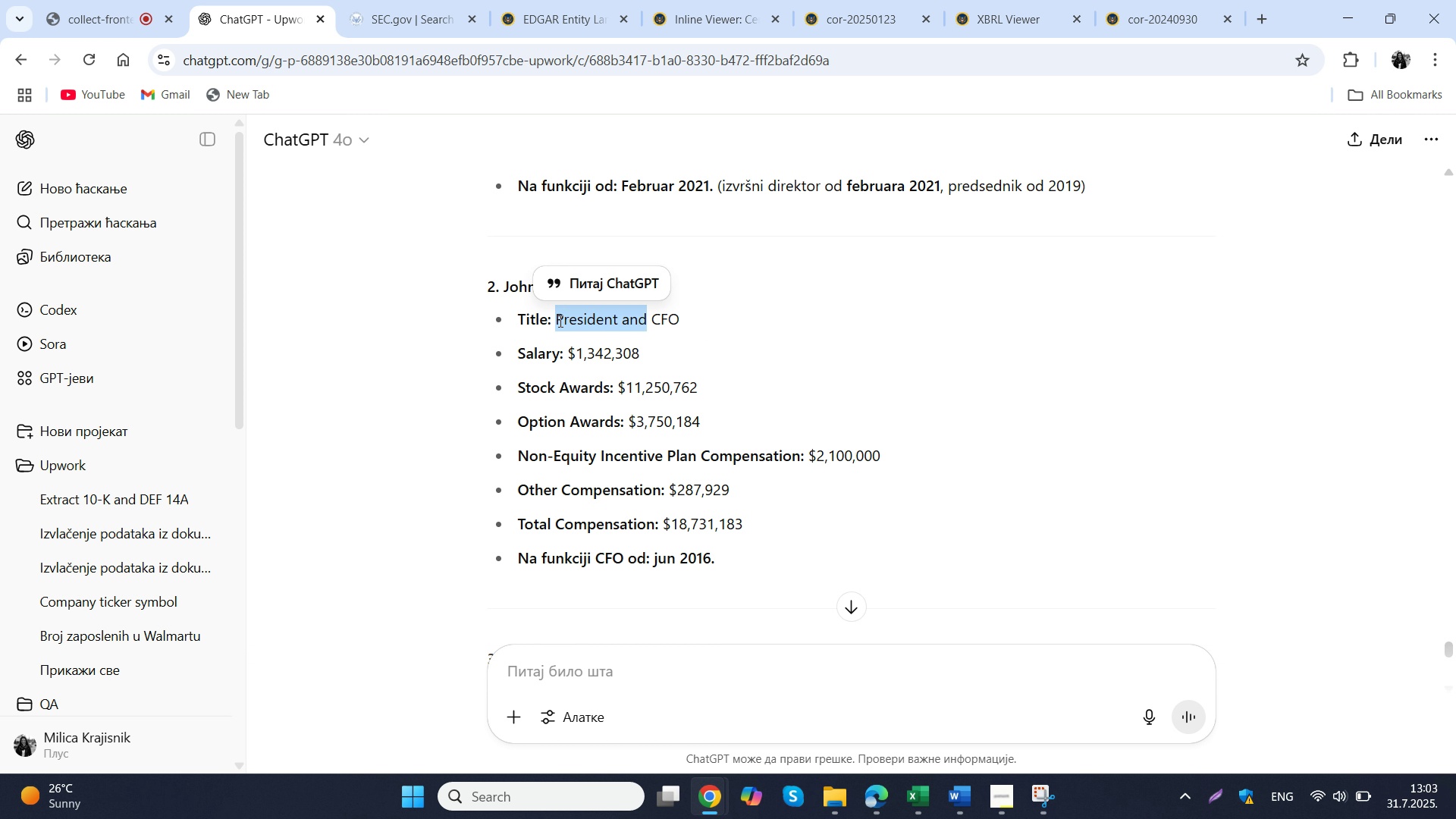 
key(Control+C)
 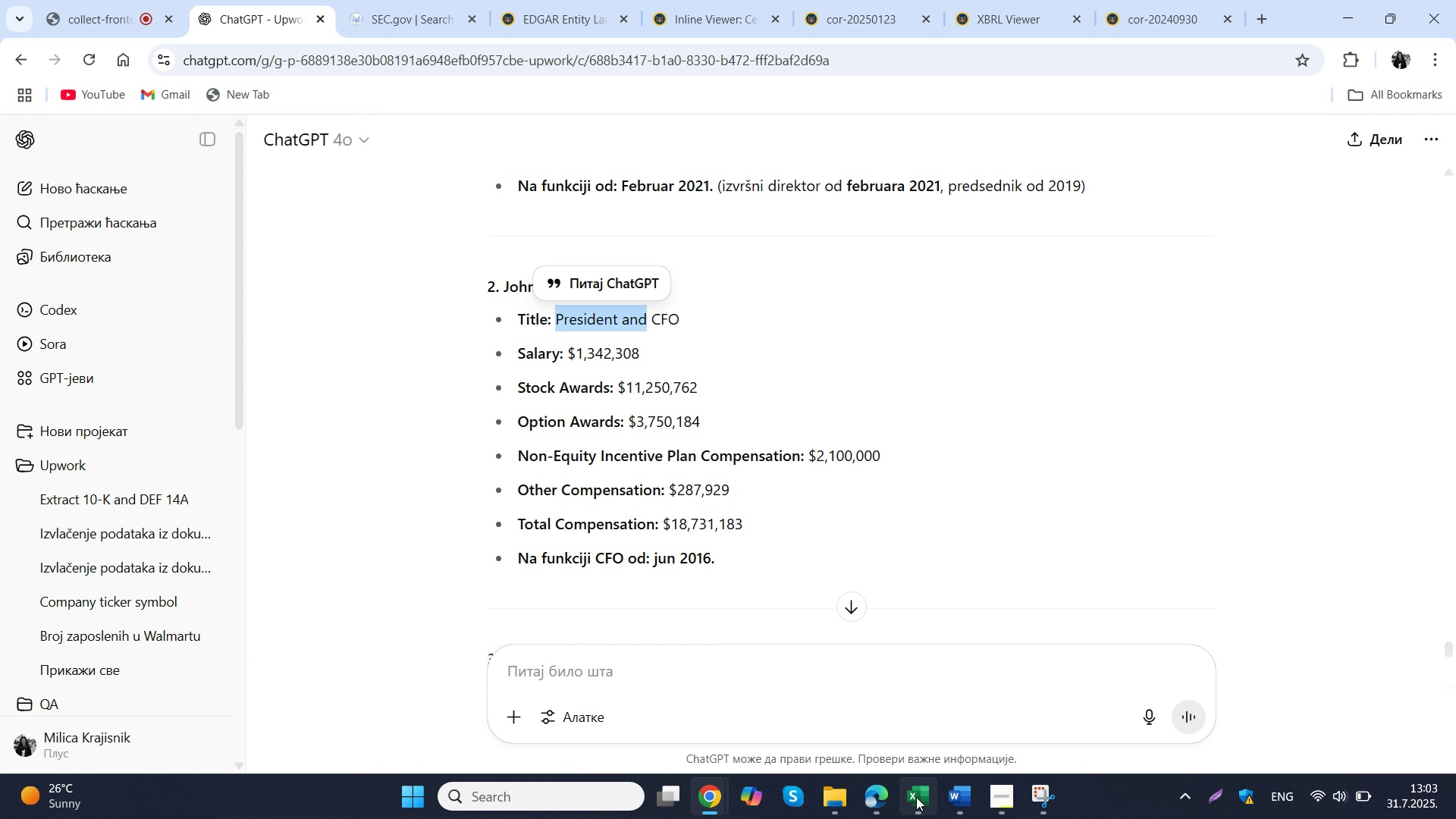 
left_click([918, 797])
 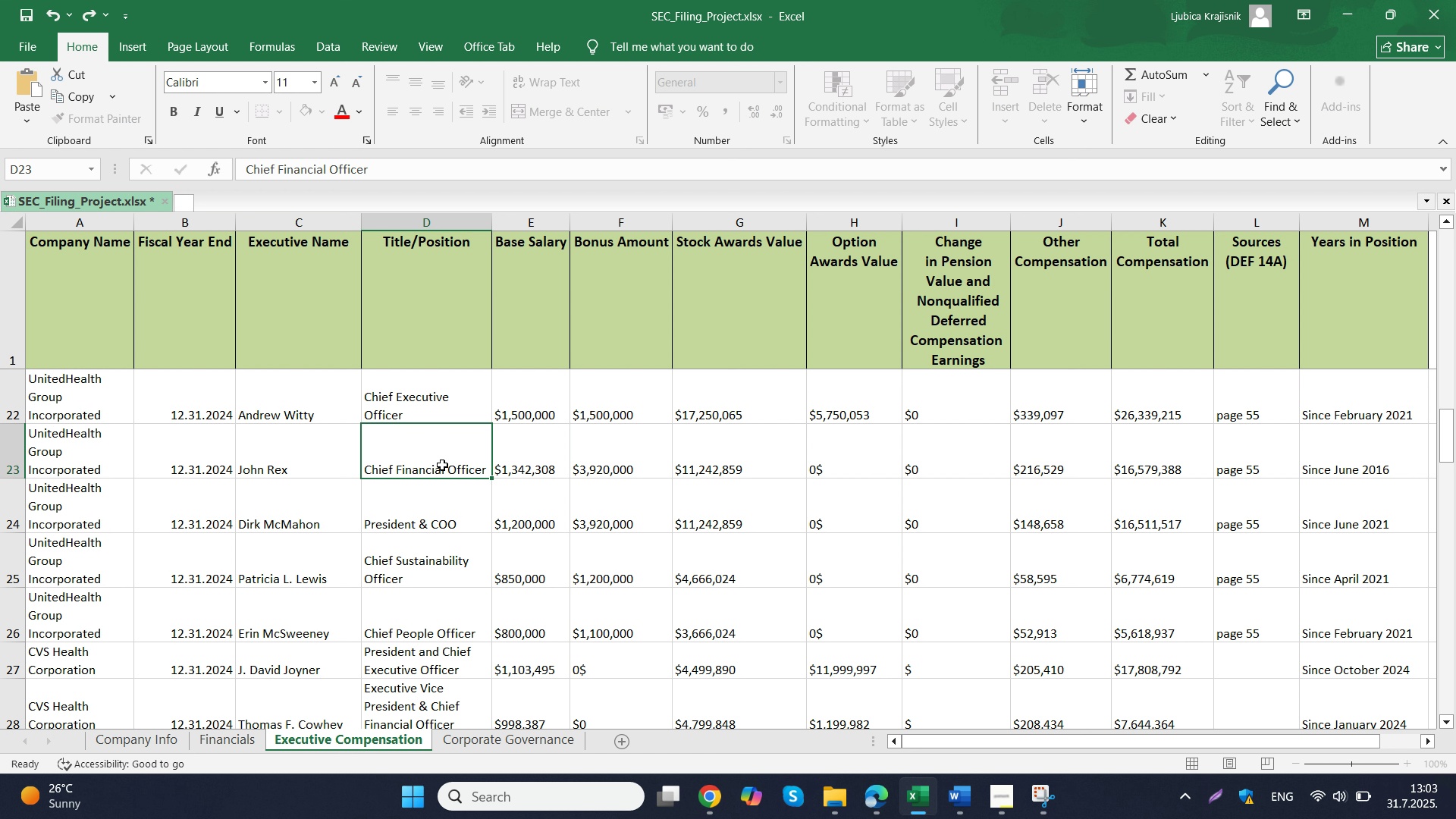 
double_click([442, 465])
 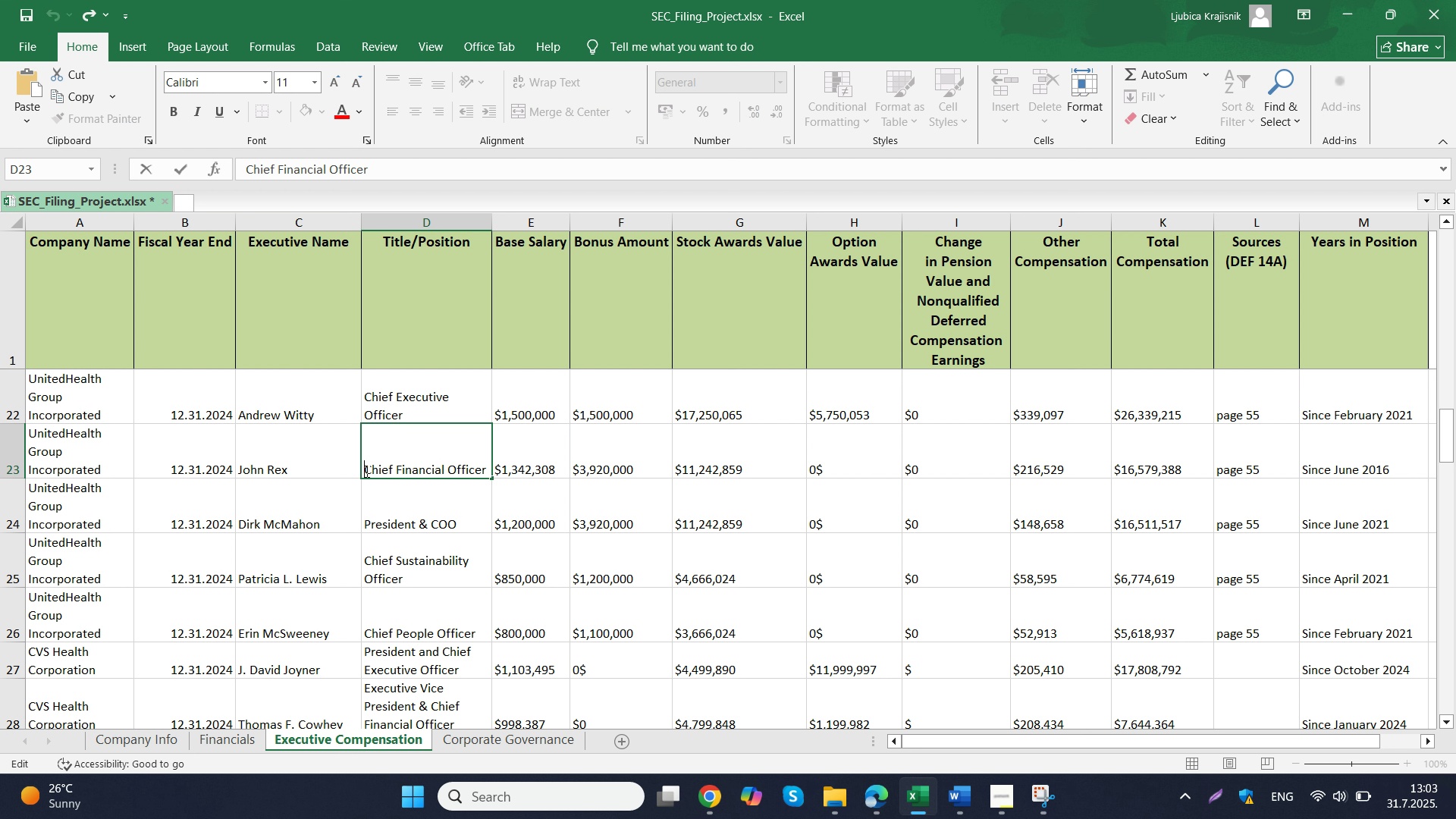 
left_click([366, 471])
 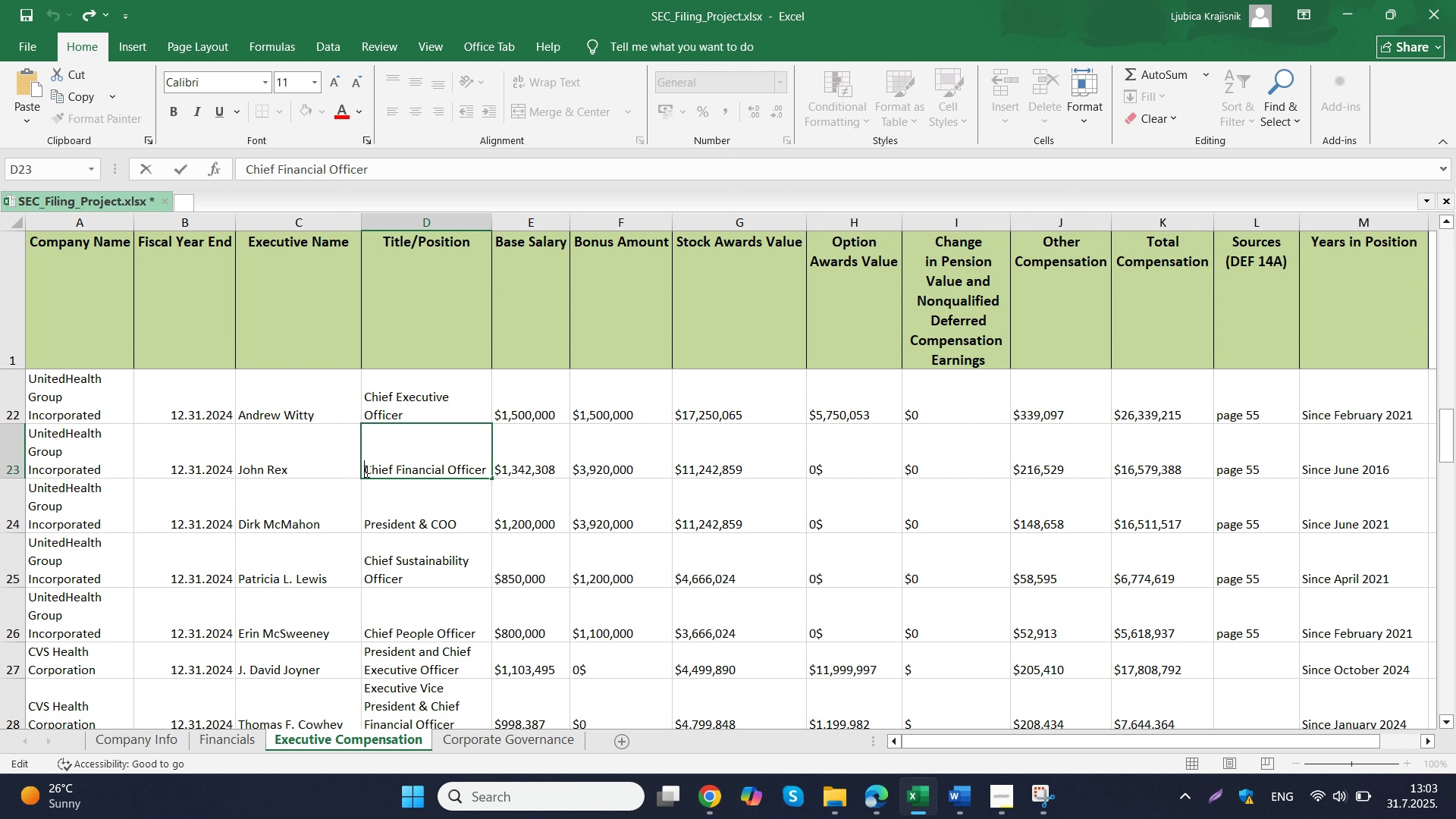 
key(Control+ControlLeft)
 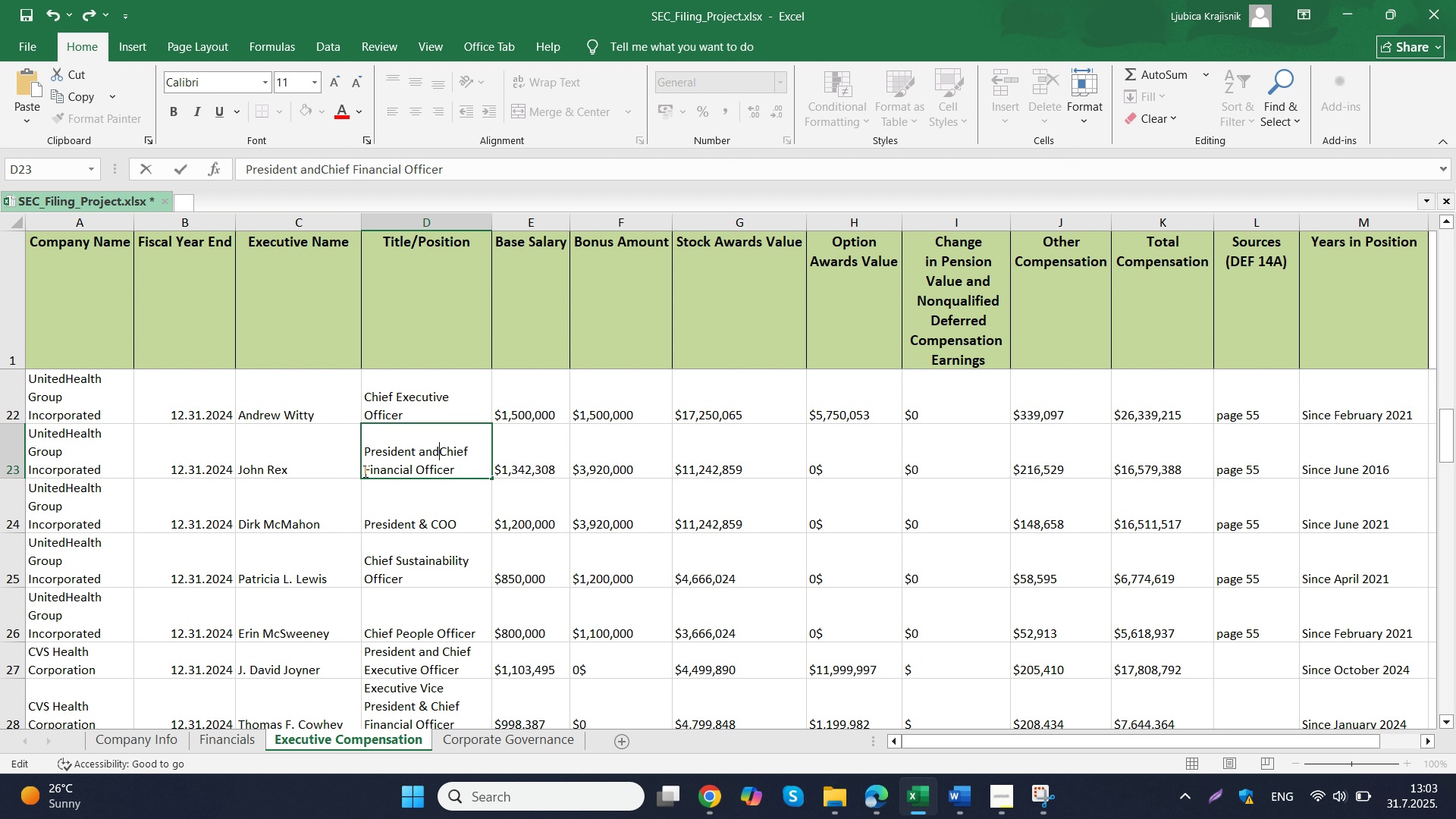 
key(Control+V)
 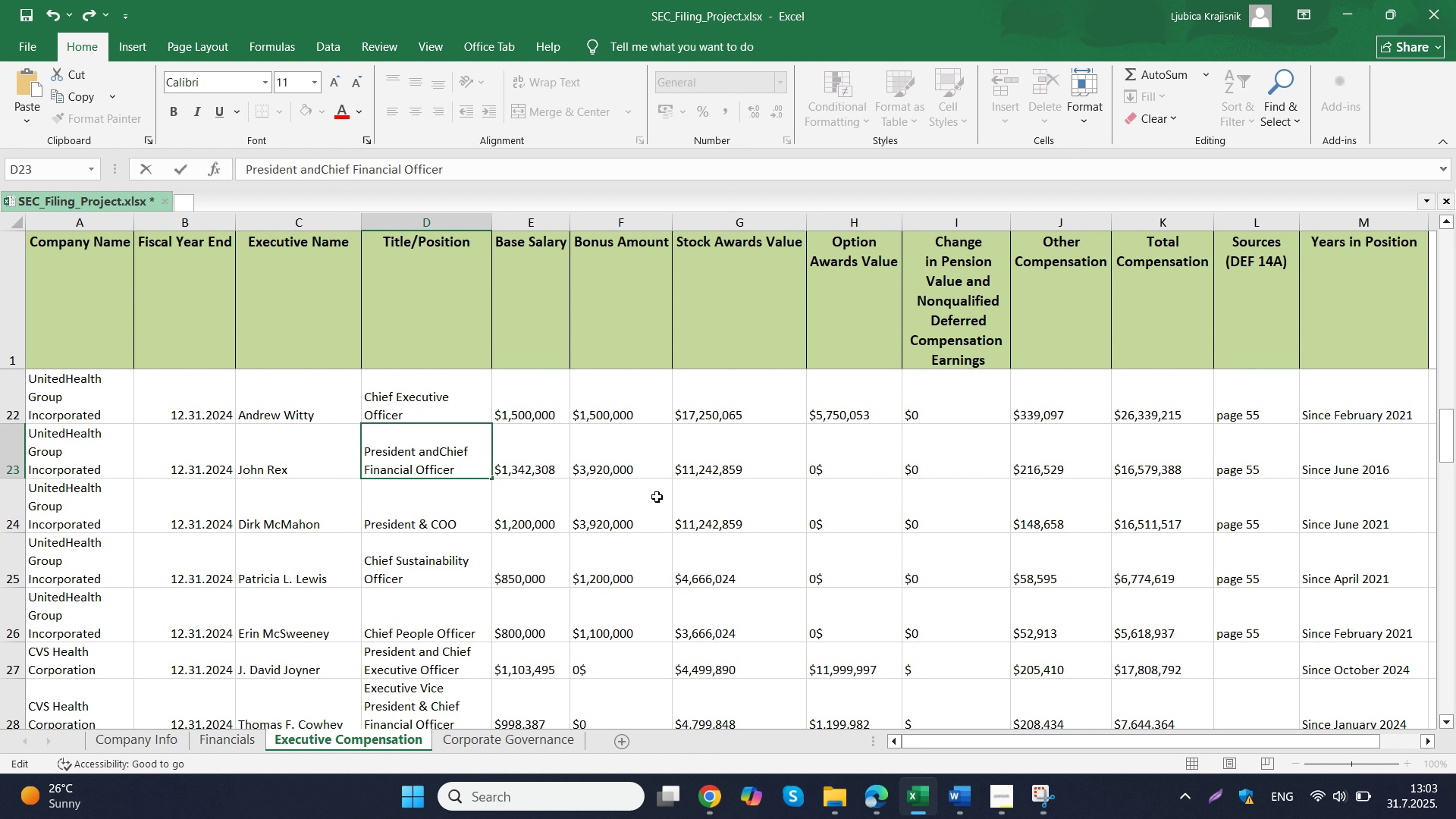 
key(Space)
 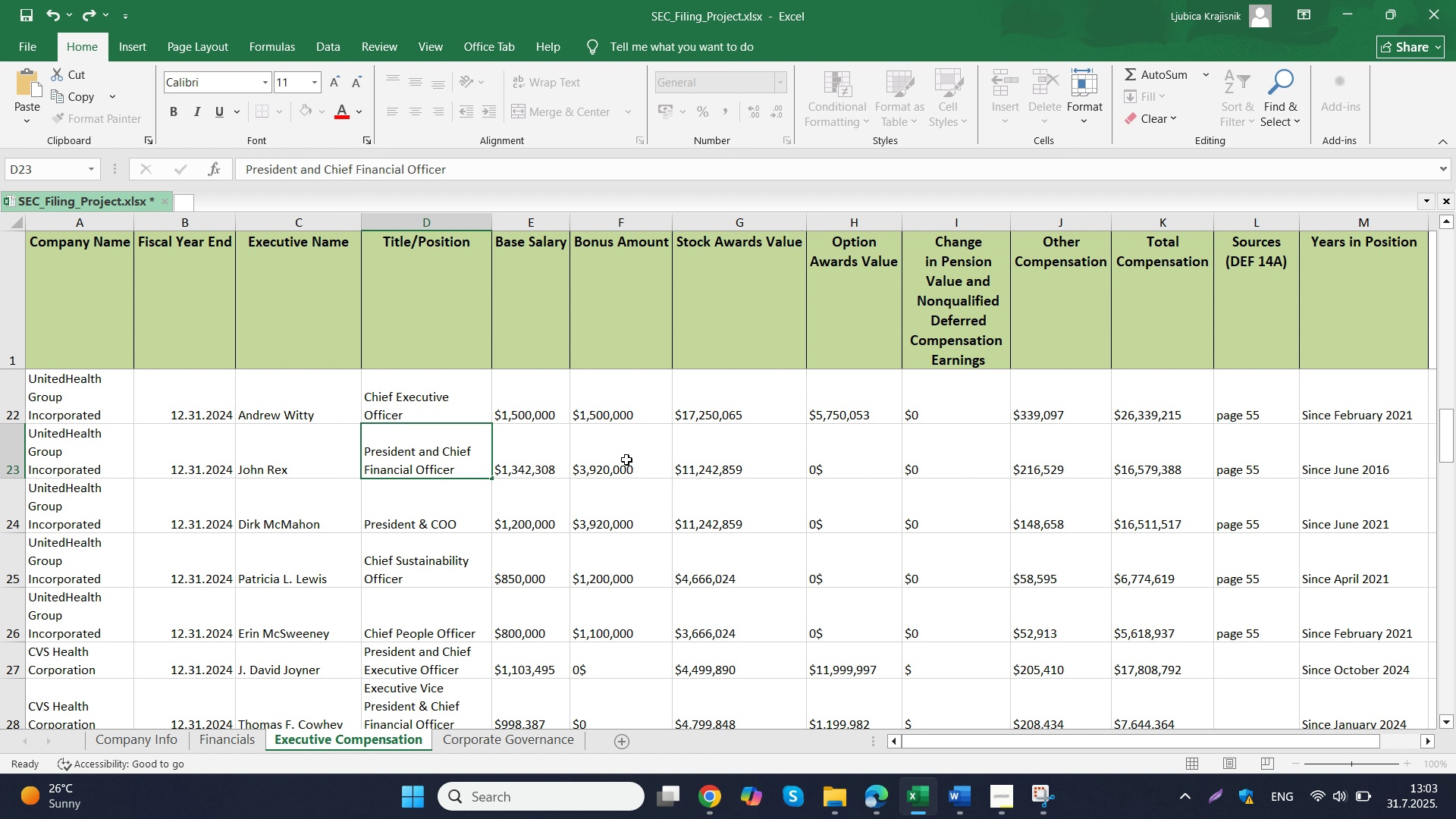 
left_click([626, 460])
 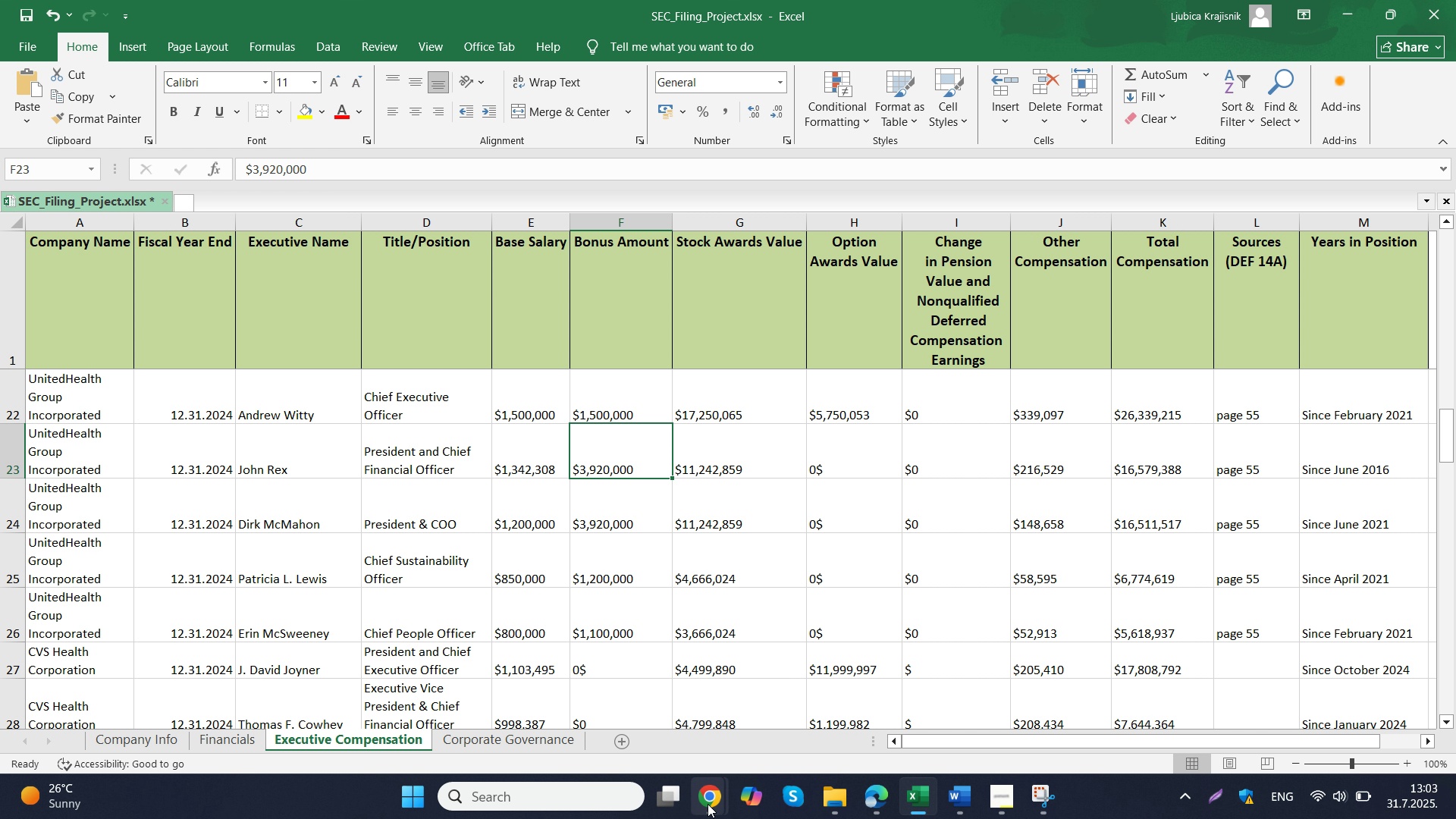 
left_click([678, 724])
 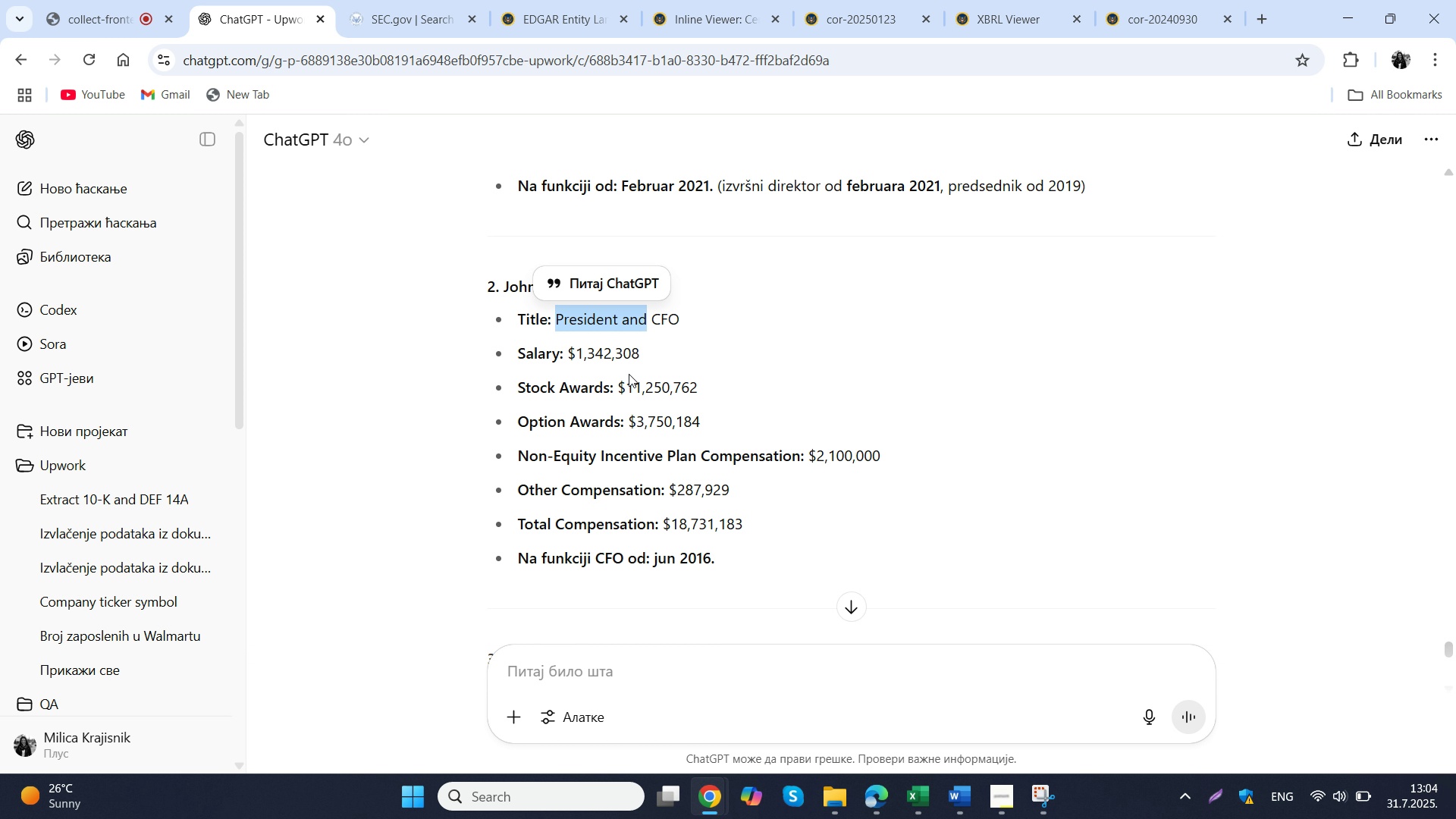 
wait(5.88)
 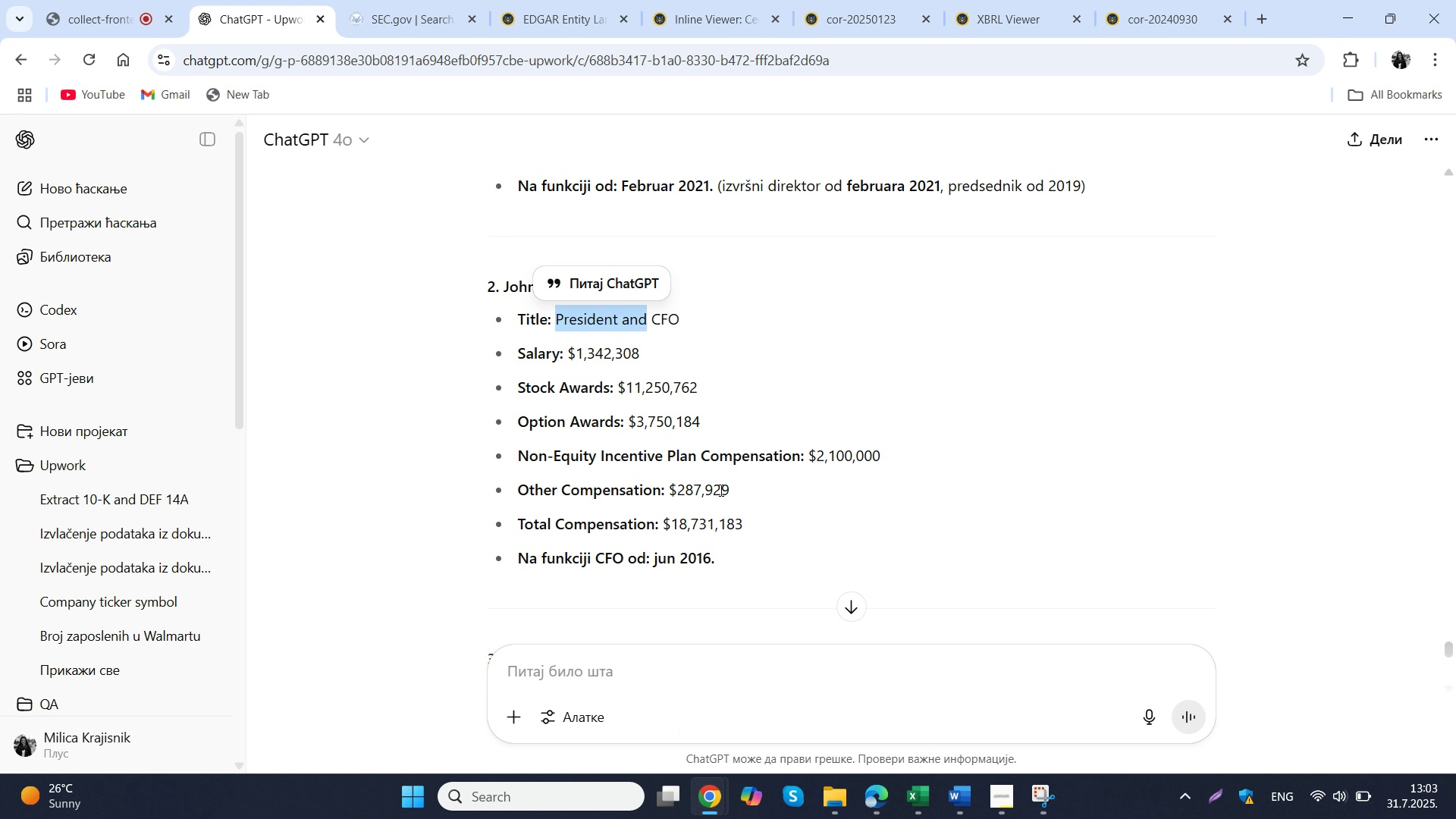 
left_click_drag(start_coordinate=[891, 454], to_coordinate=[811, 456])
 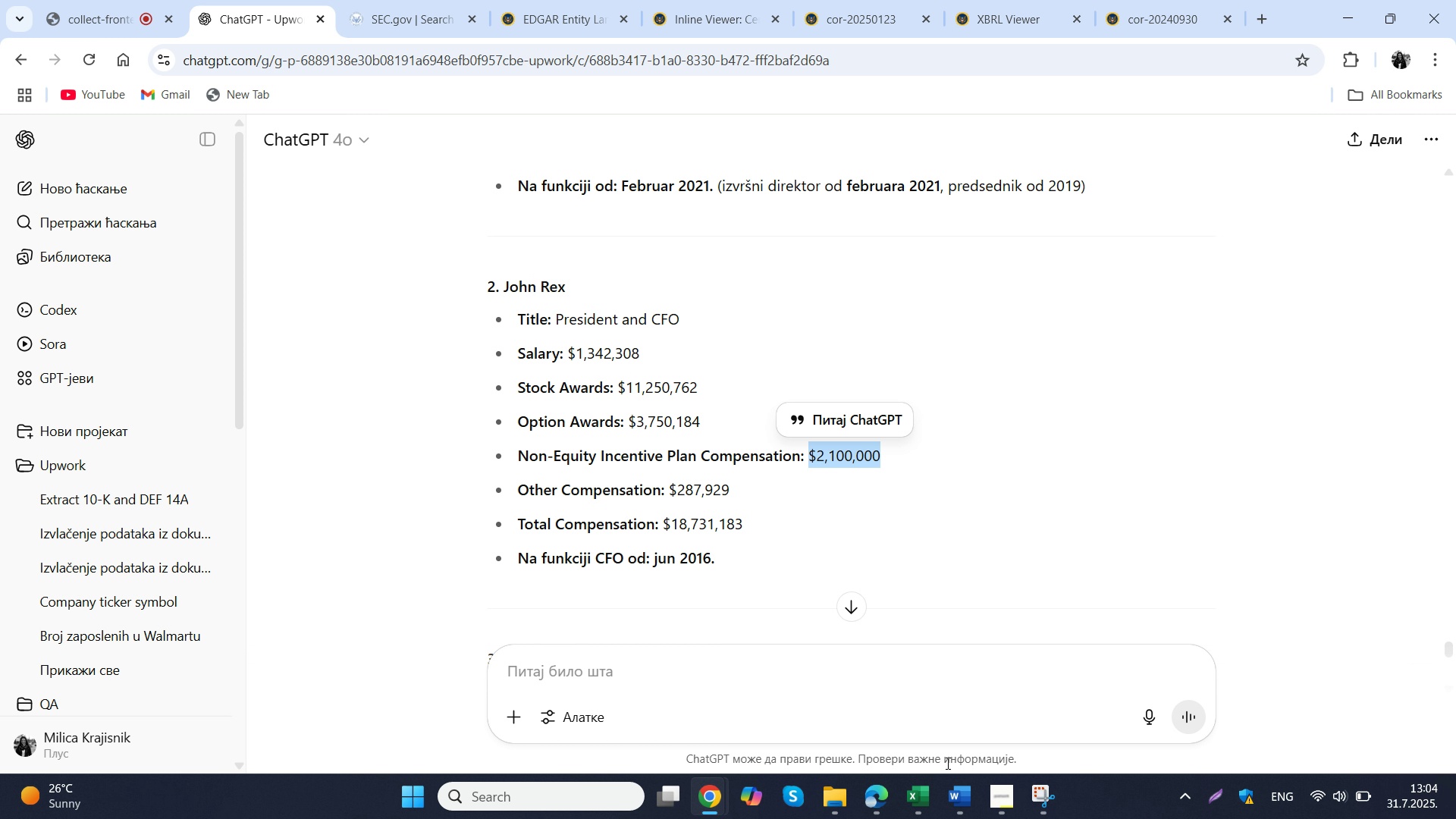 
key(Control+ControlLeft)
 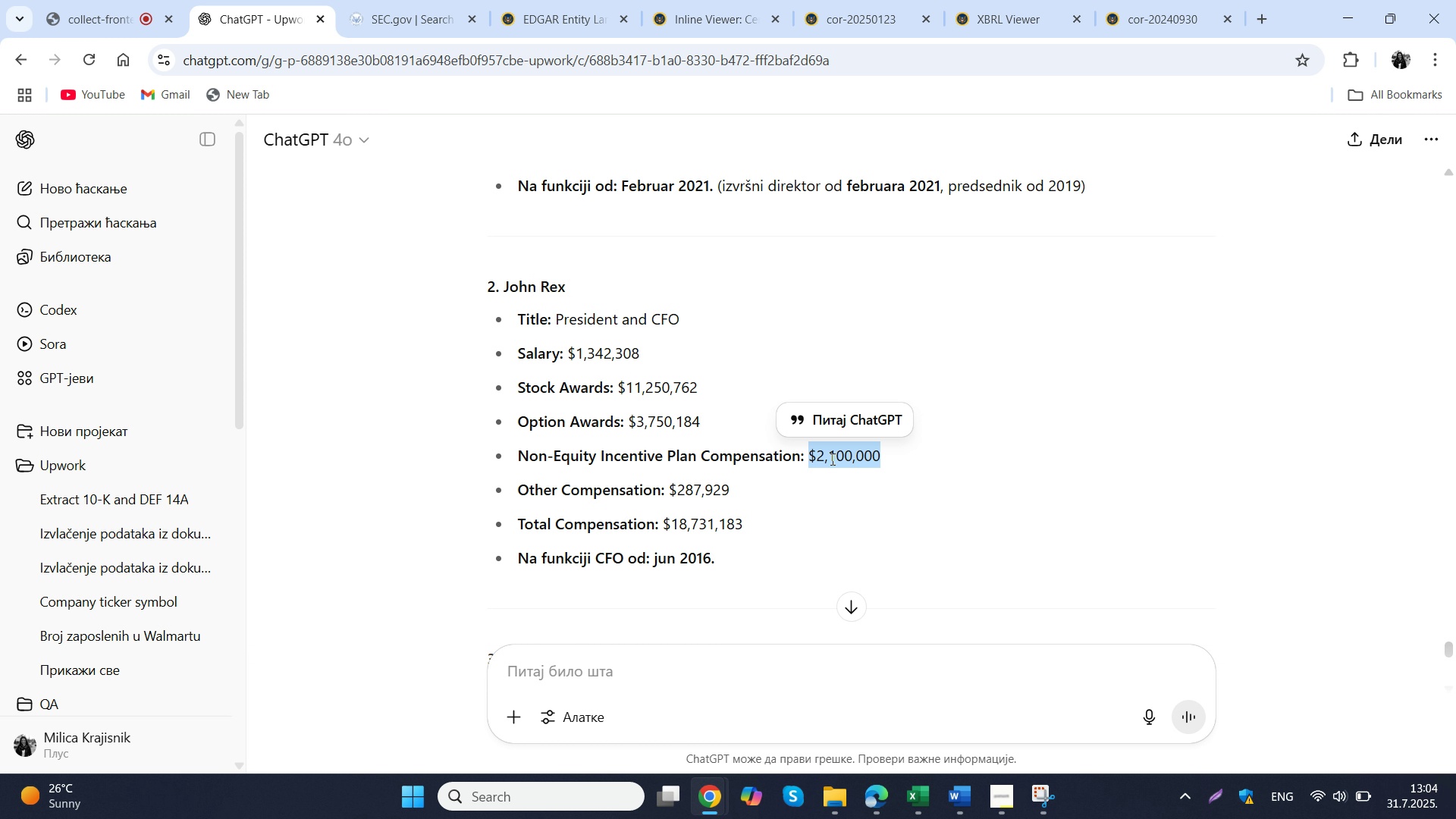 
key(Control+C)
 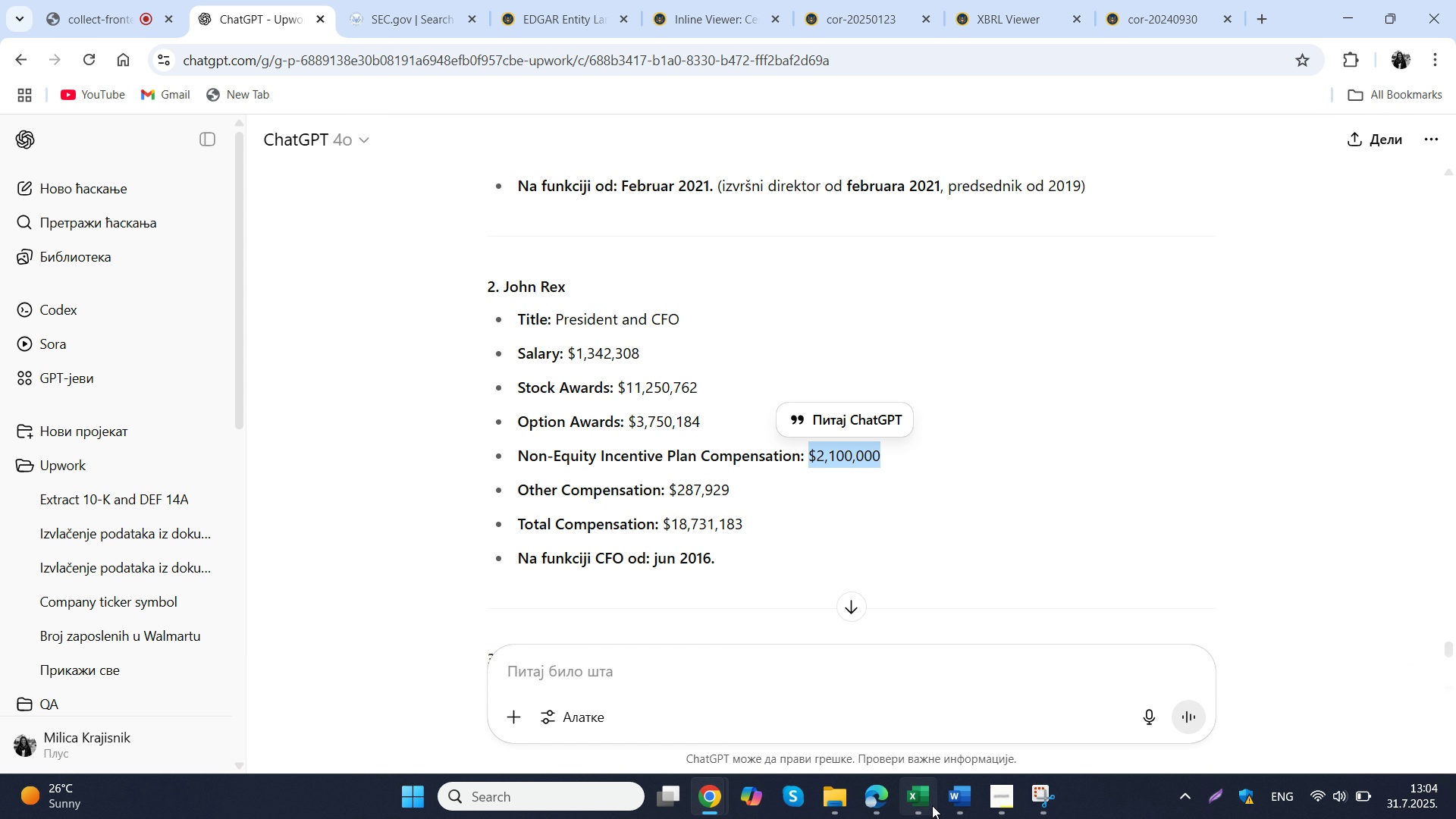 
left_click([932, 805])
 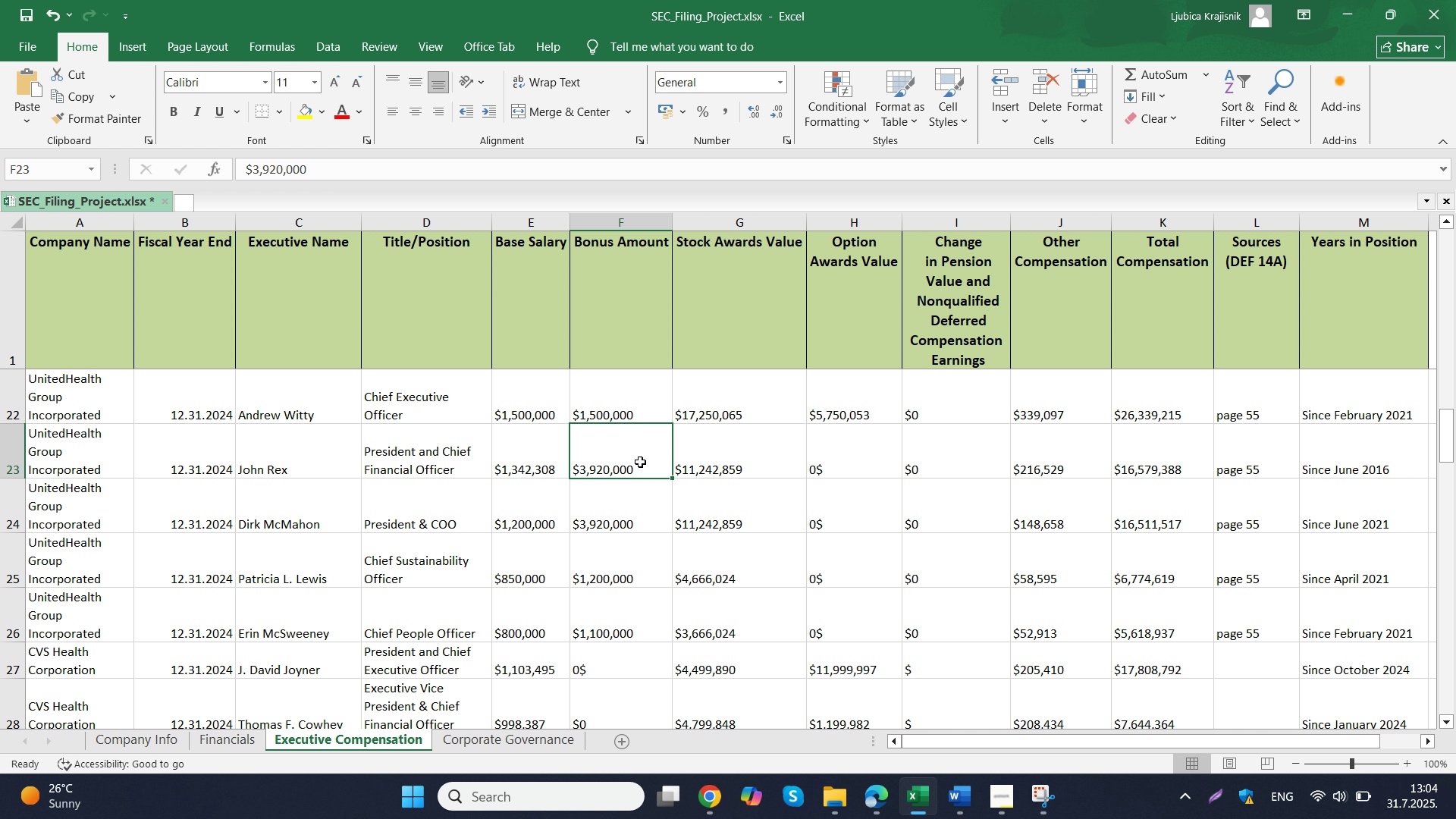 
double_click([640, 462])
 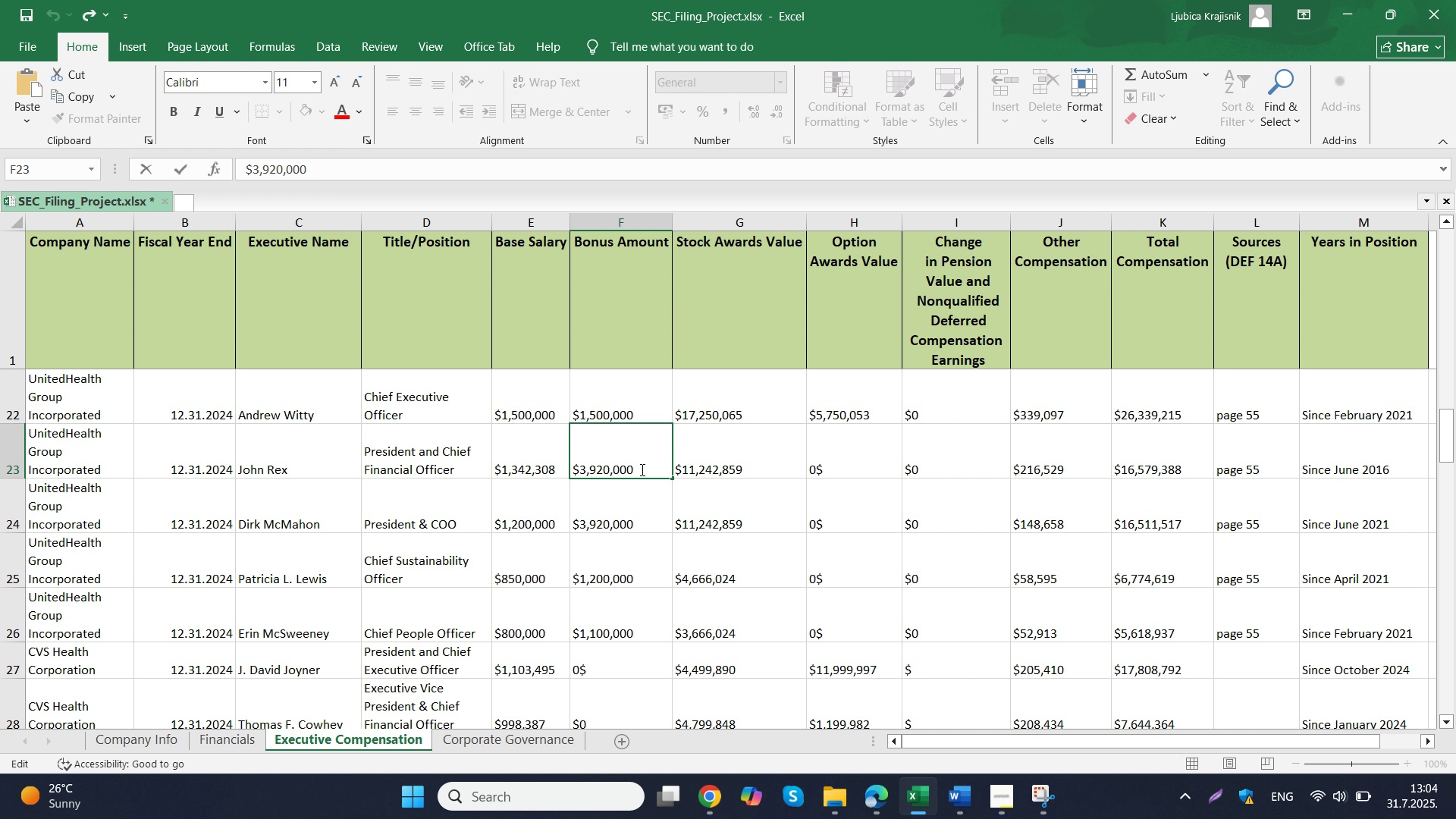 
left_click_drag(start_coordinate=[648, 469], to_coordinate=[543, 469])
 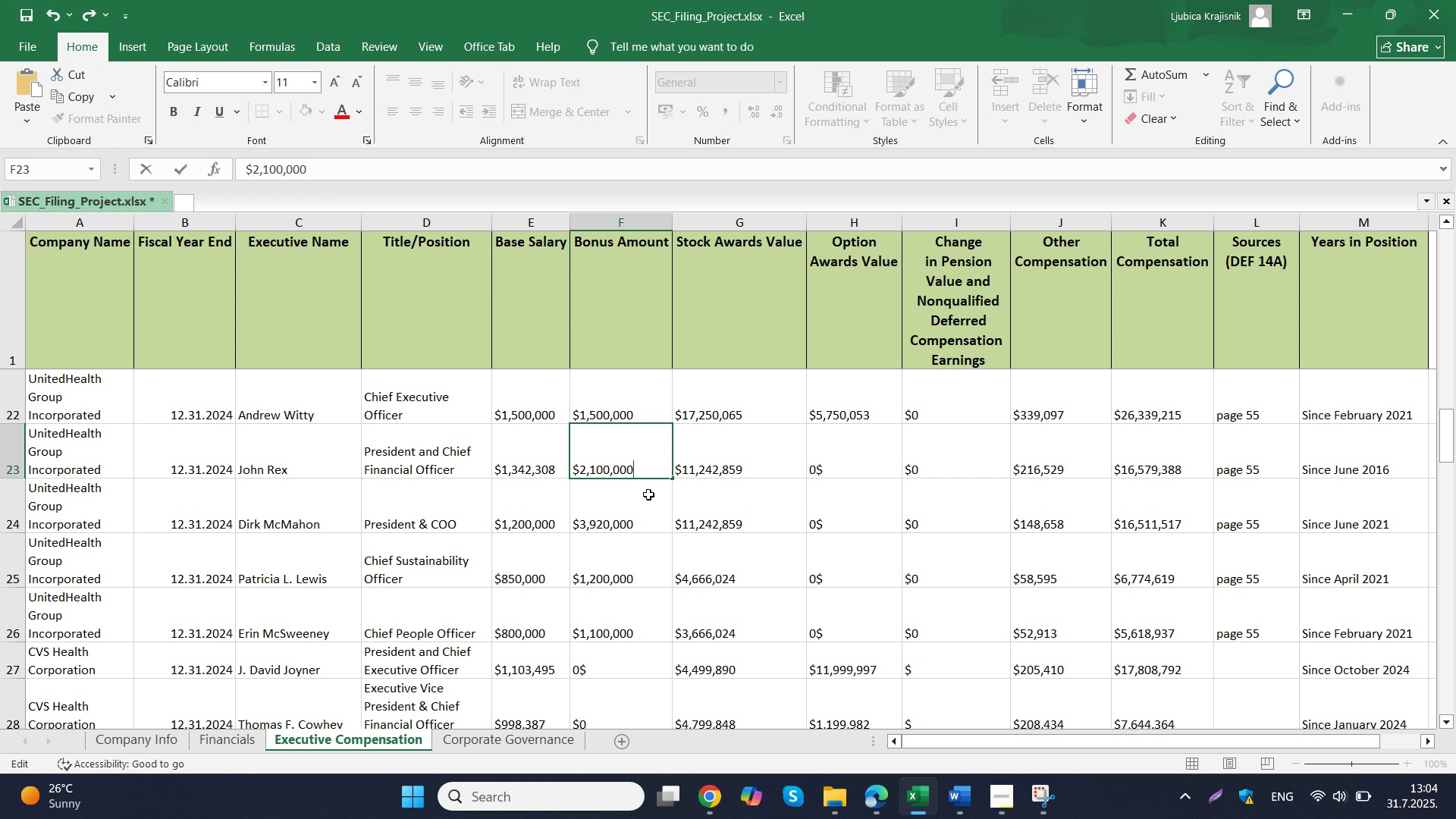 
key(Control+ControlLeft)
 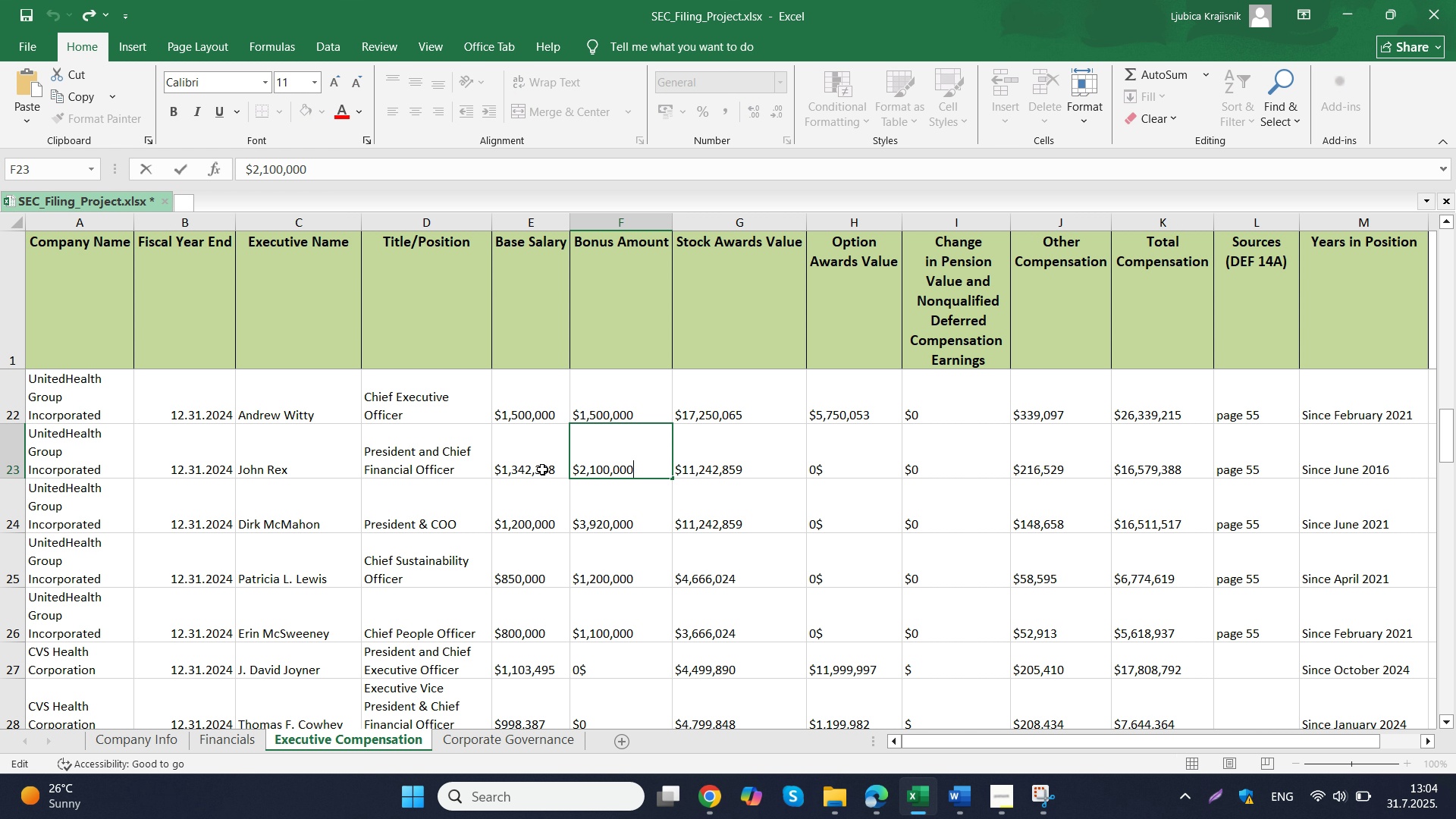 
key(Control+V)
 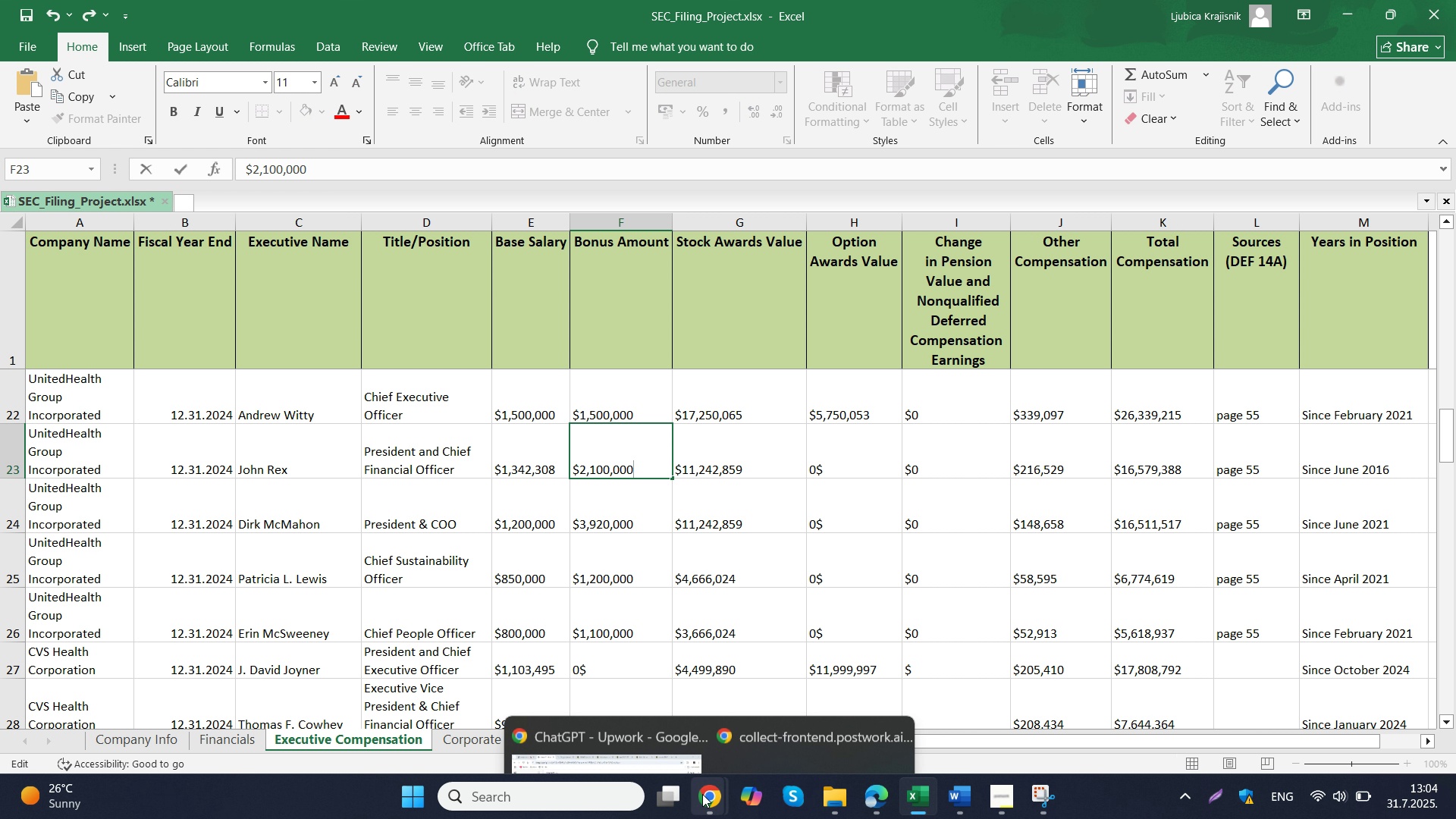 
left_click([643, 715])
 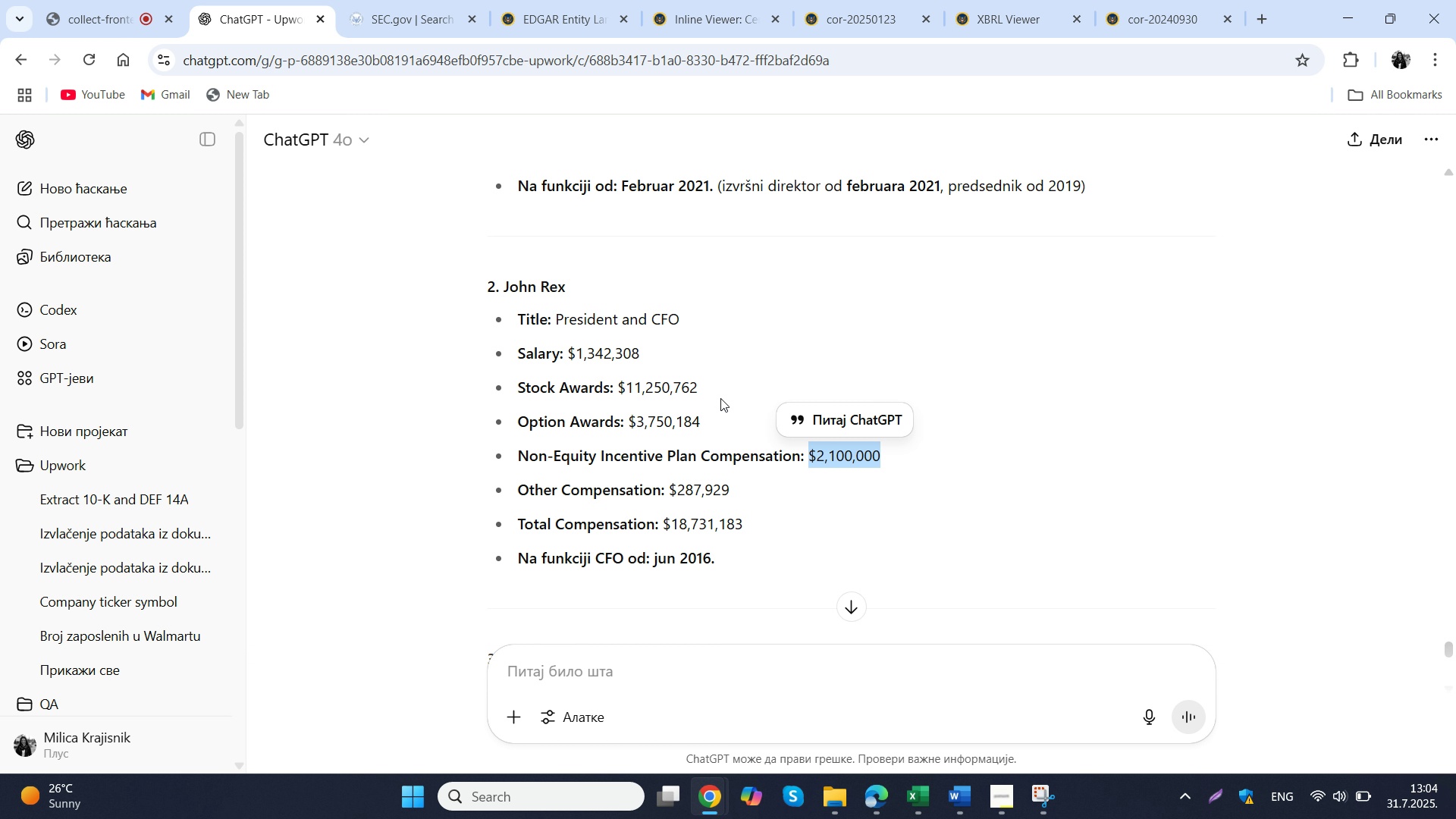 
left_click_drag(start_coordinate=[722, 389], to_coordinate=[616, 385])
 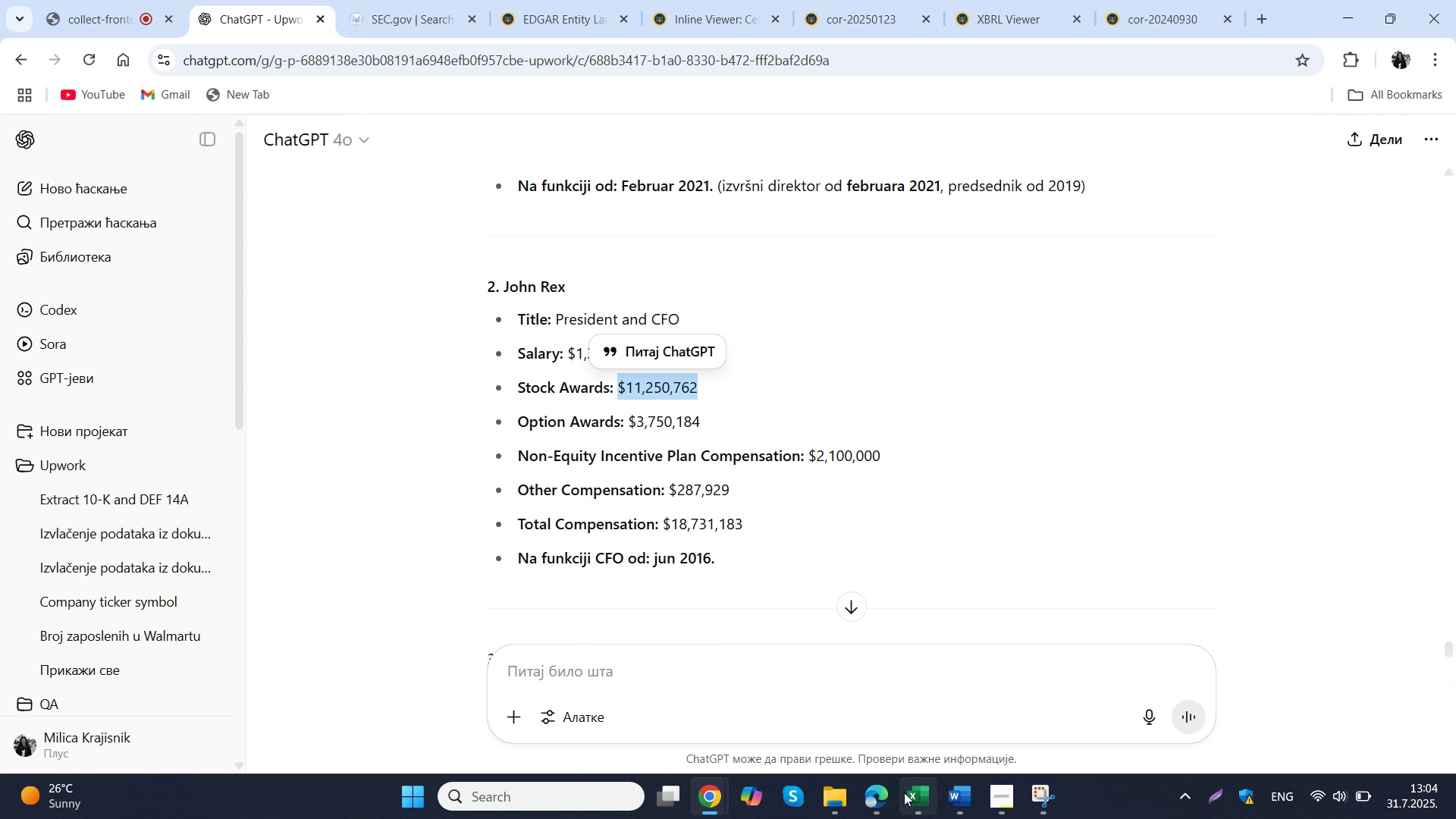 
key(Control+ControlLeft)
 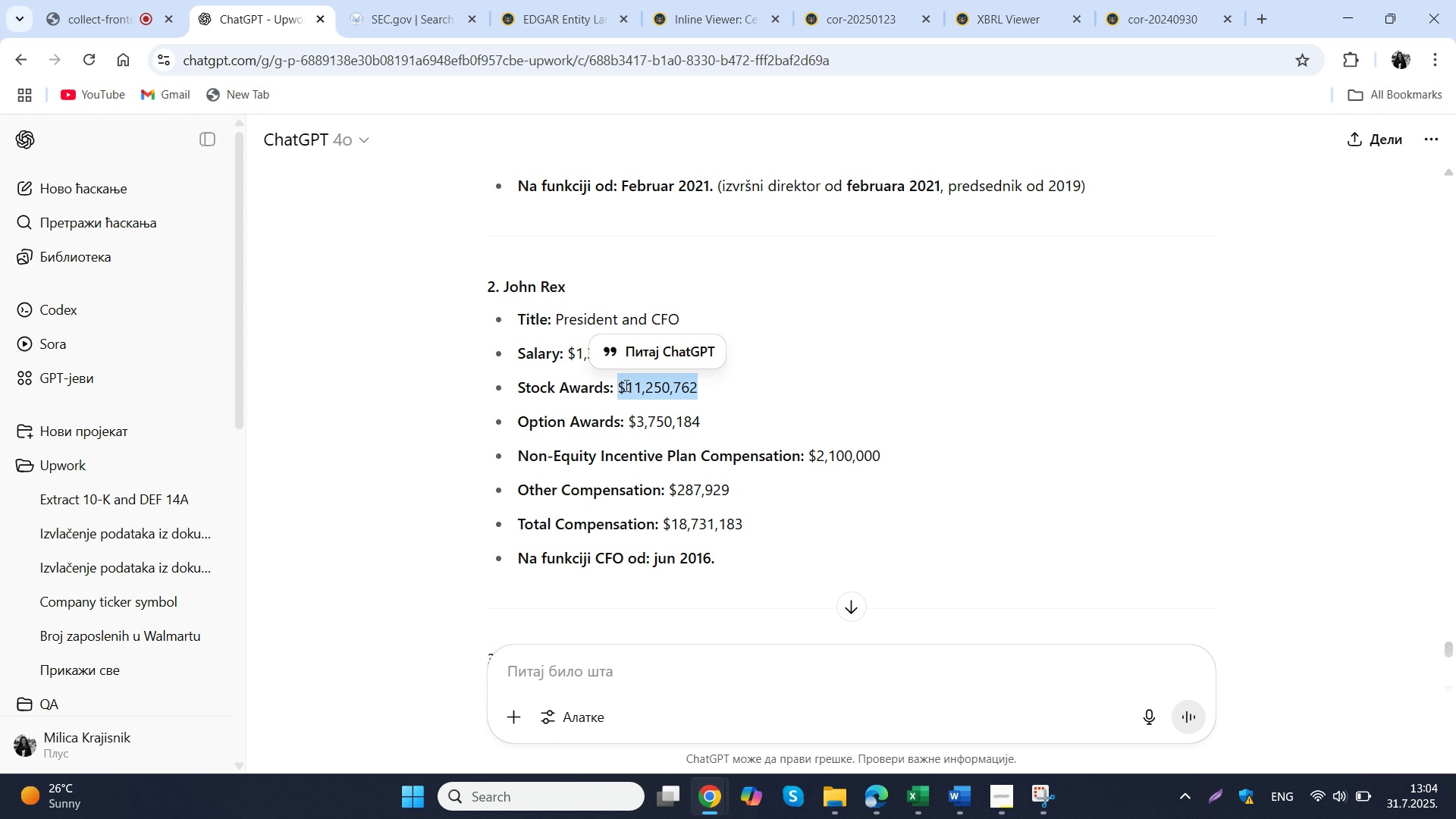 
key(Control+C)
 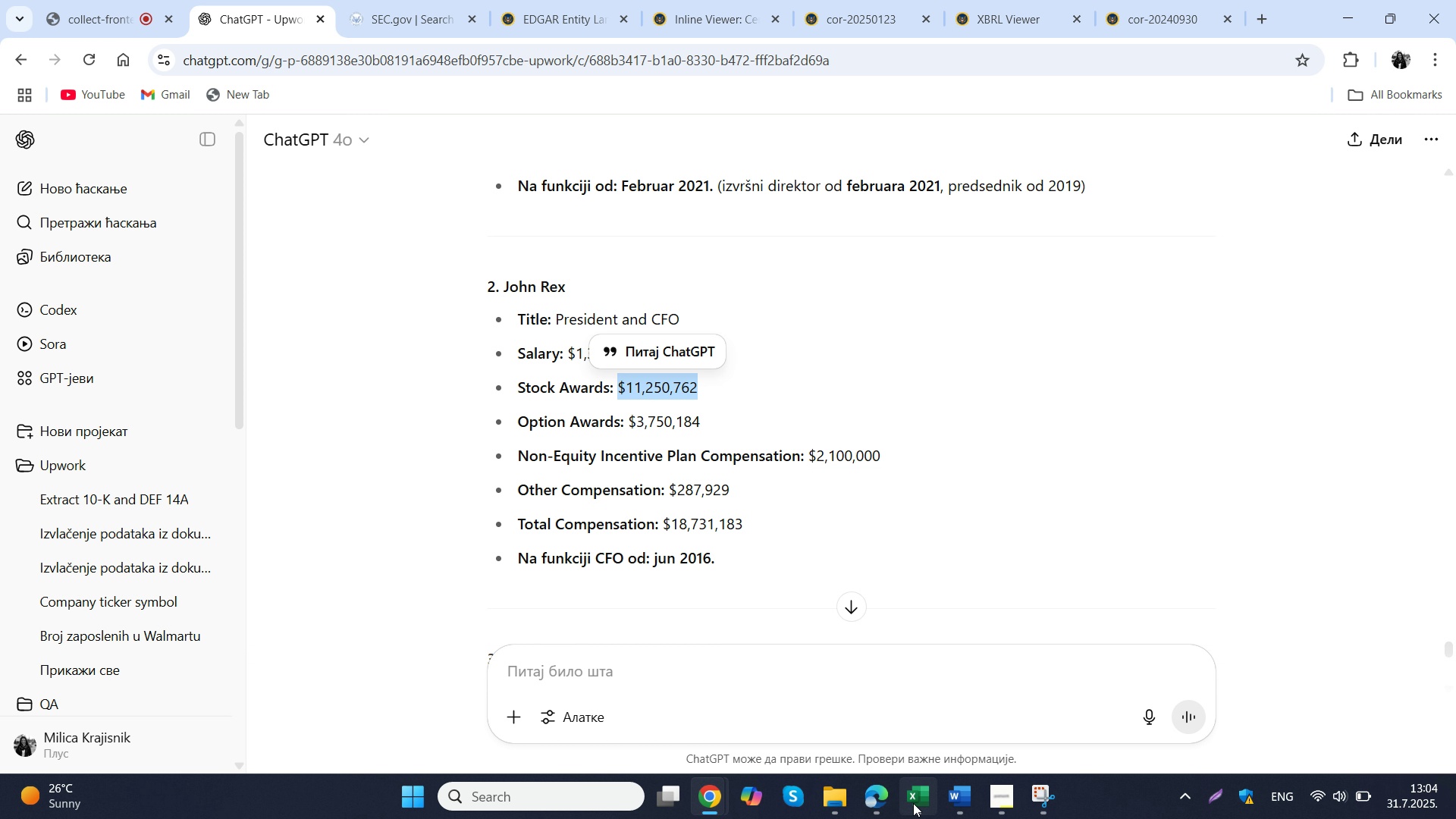 
left_click([913, 803])
 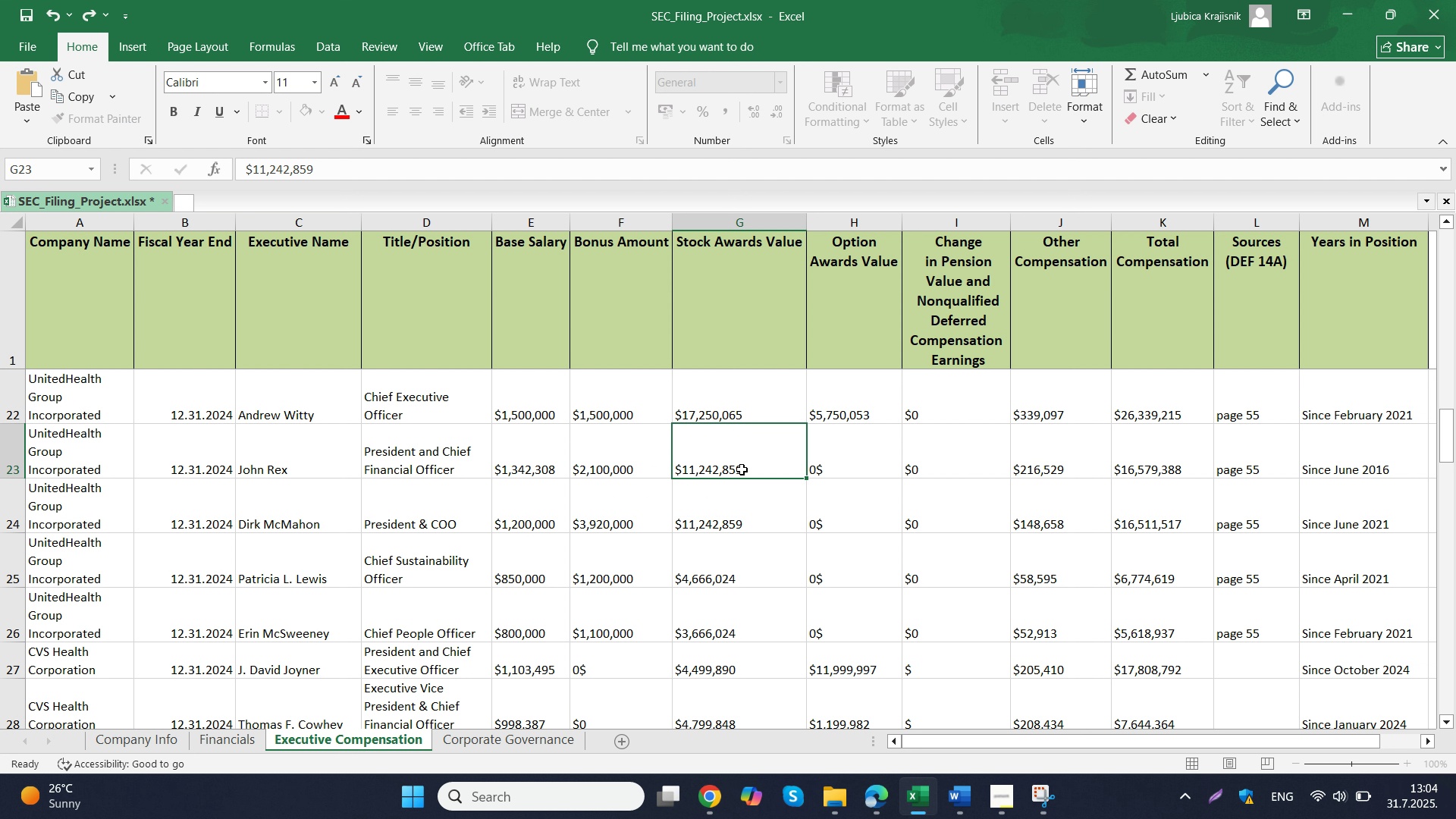 
double_click([742, 469])
 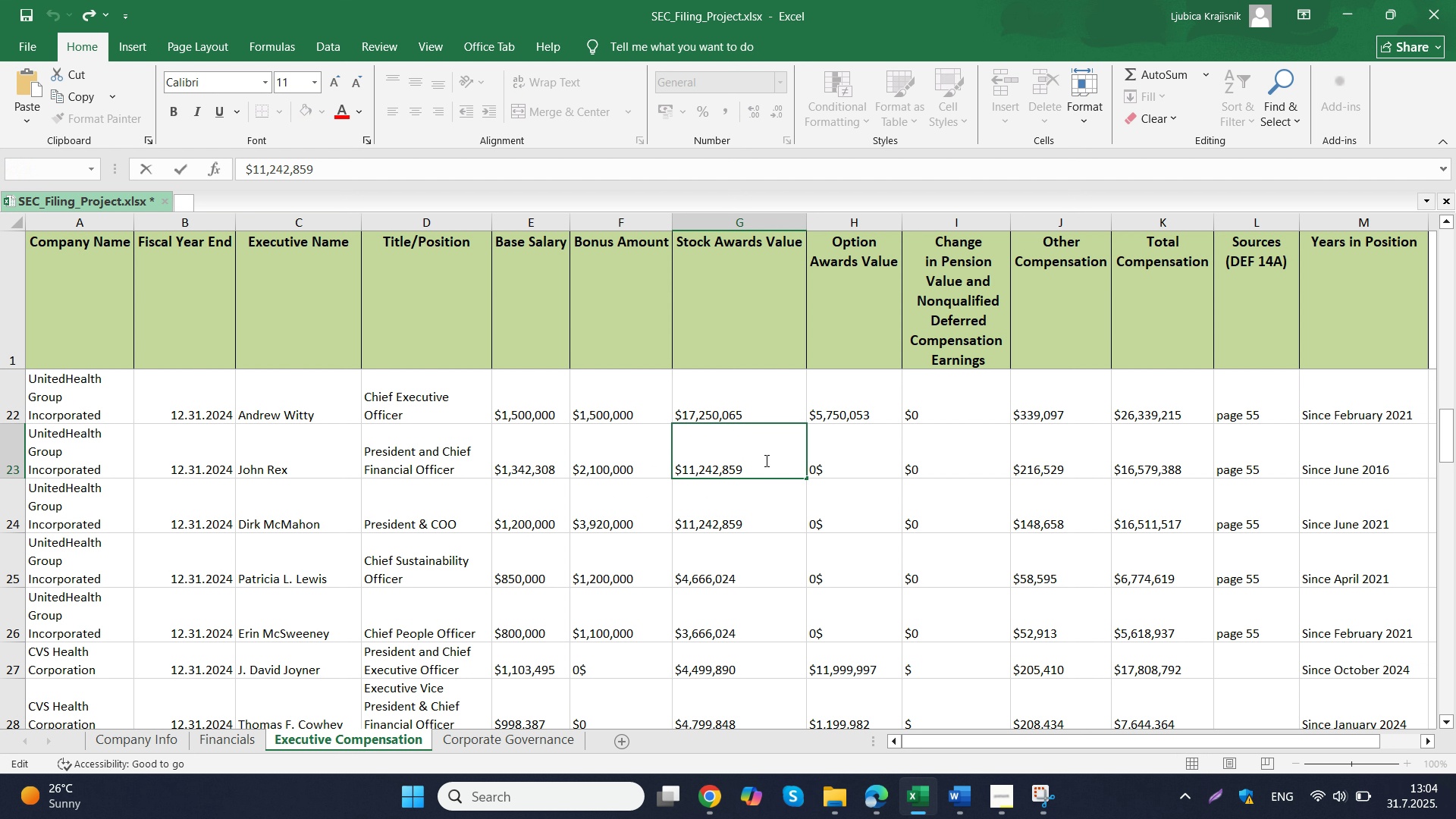 
left_click_drag(start_coordinate=[765, 460], to_coordinate=[637, 489])
 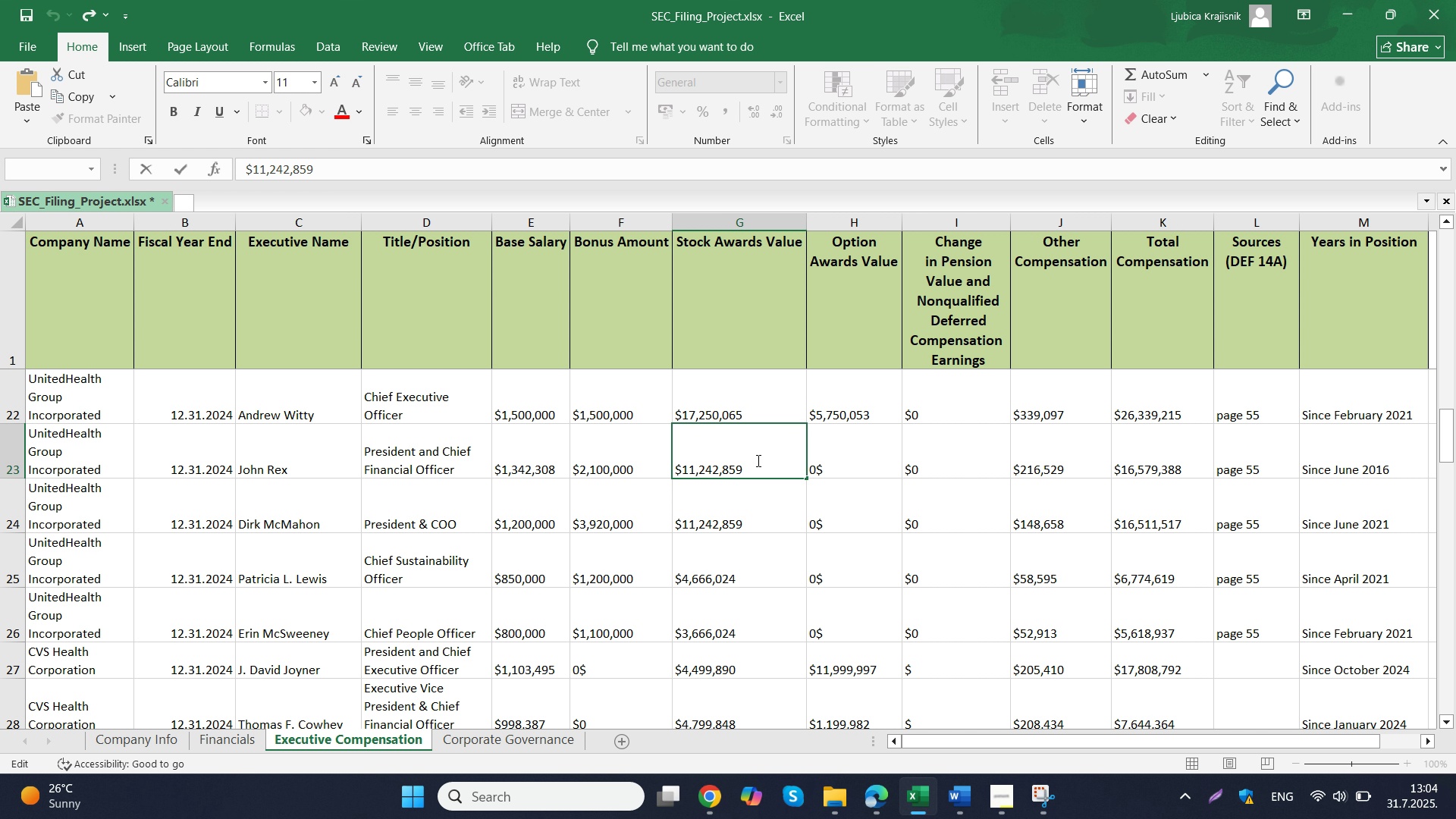 
hold_key(key=ControlLeft, duration=0.32)
 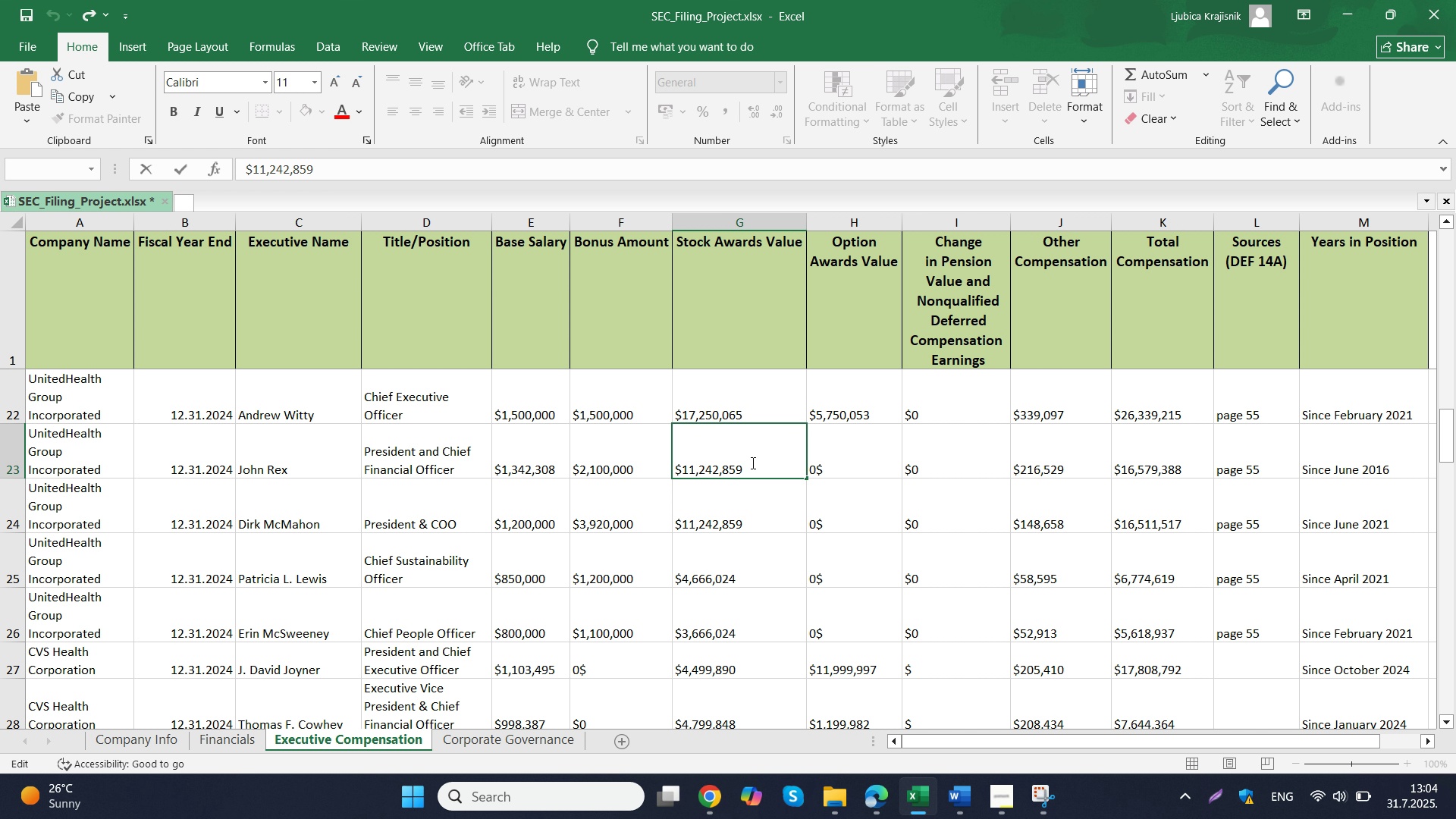 
left_click_drag(start_coordinate=[755, 460], to_coordinate=[646, 473])
 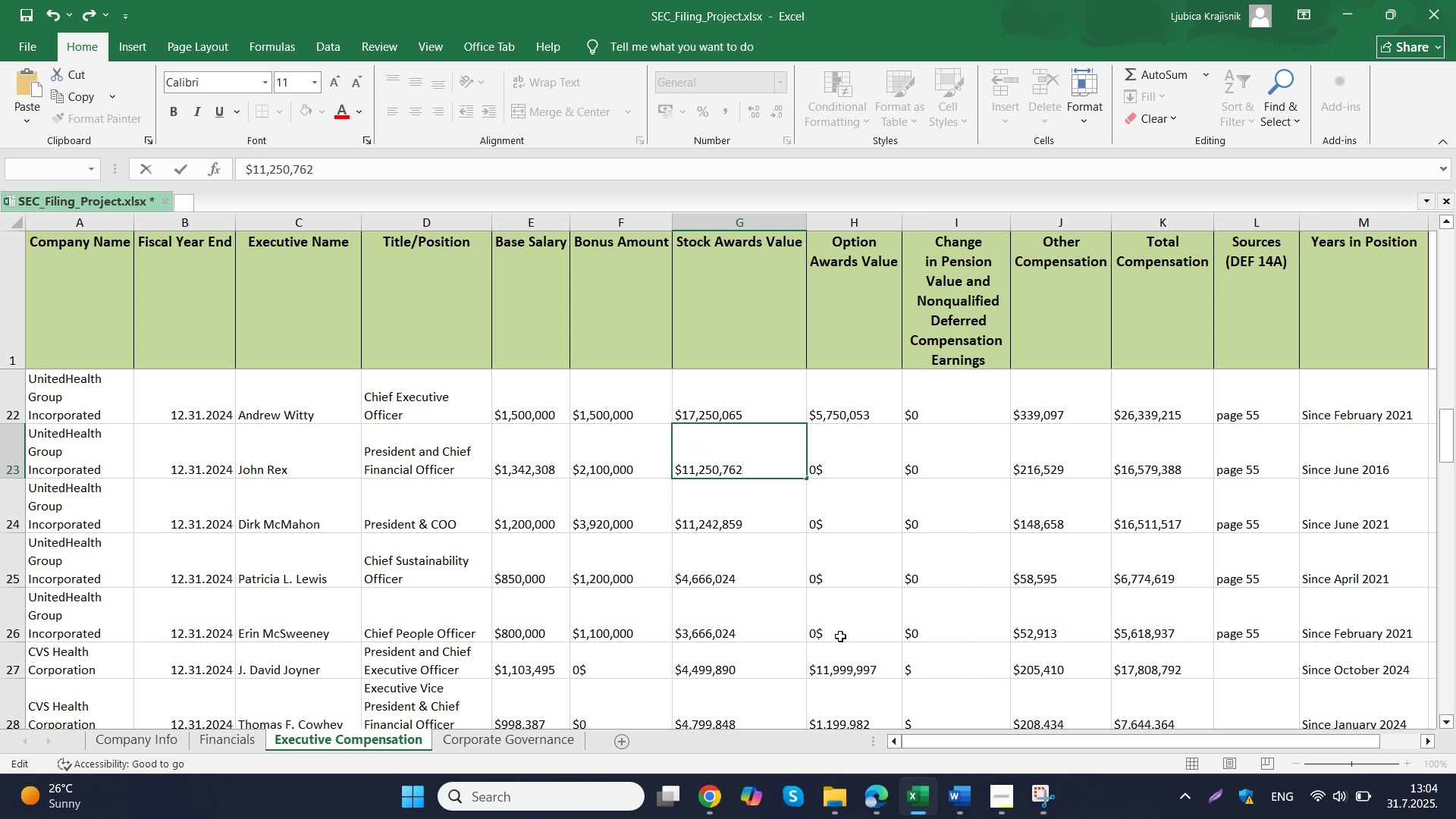 
key(Control+ControlLeft)
 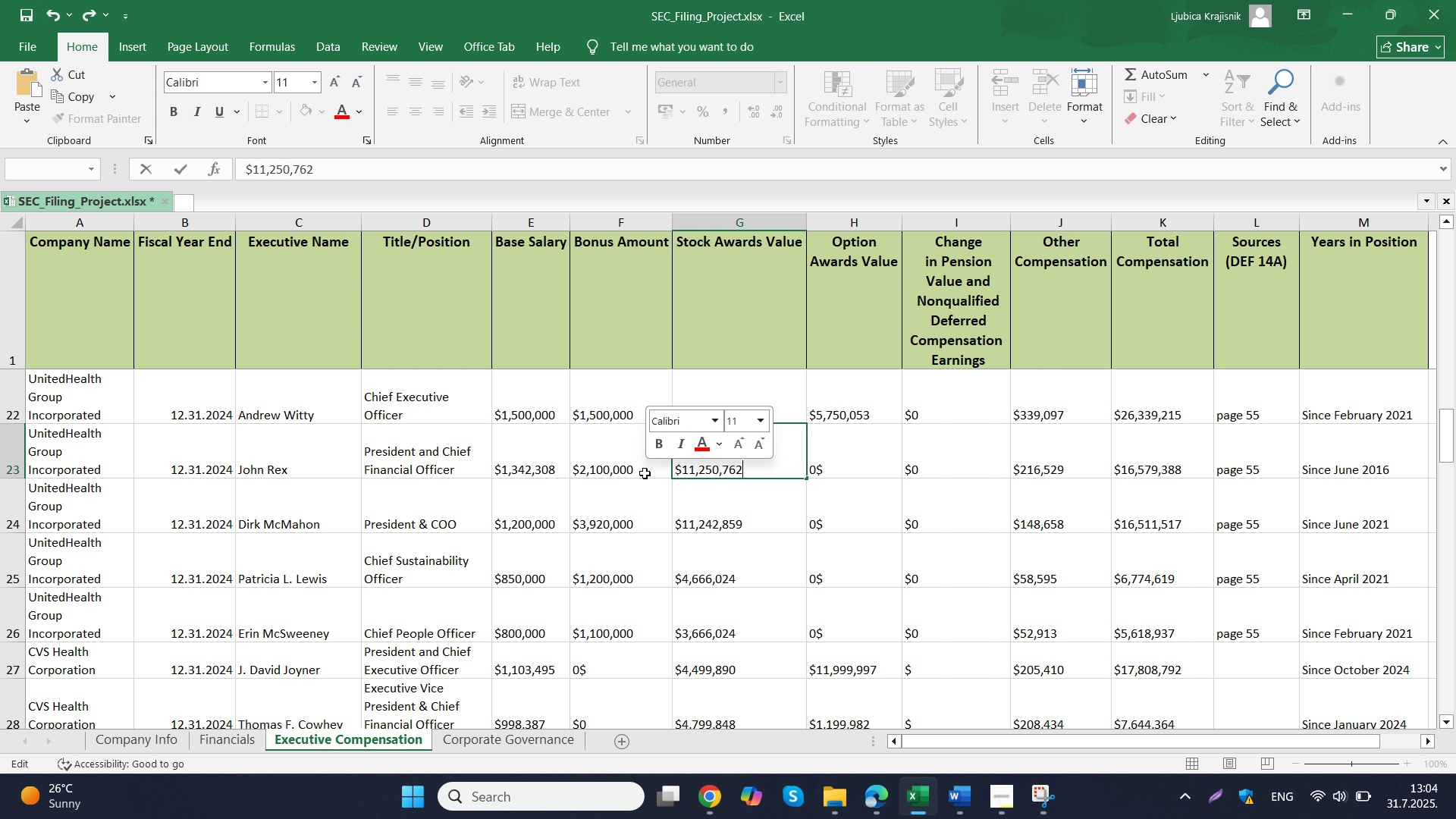 
key(Control+V)
 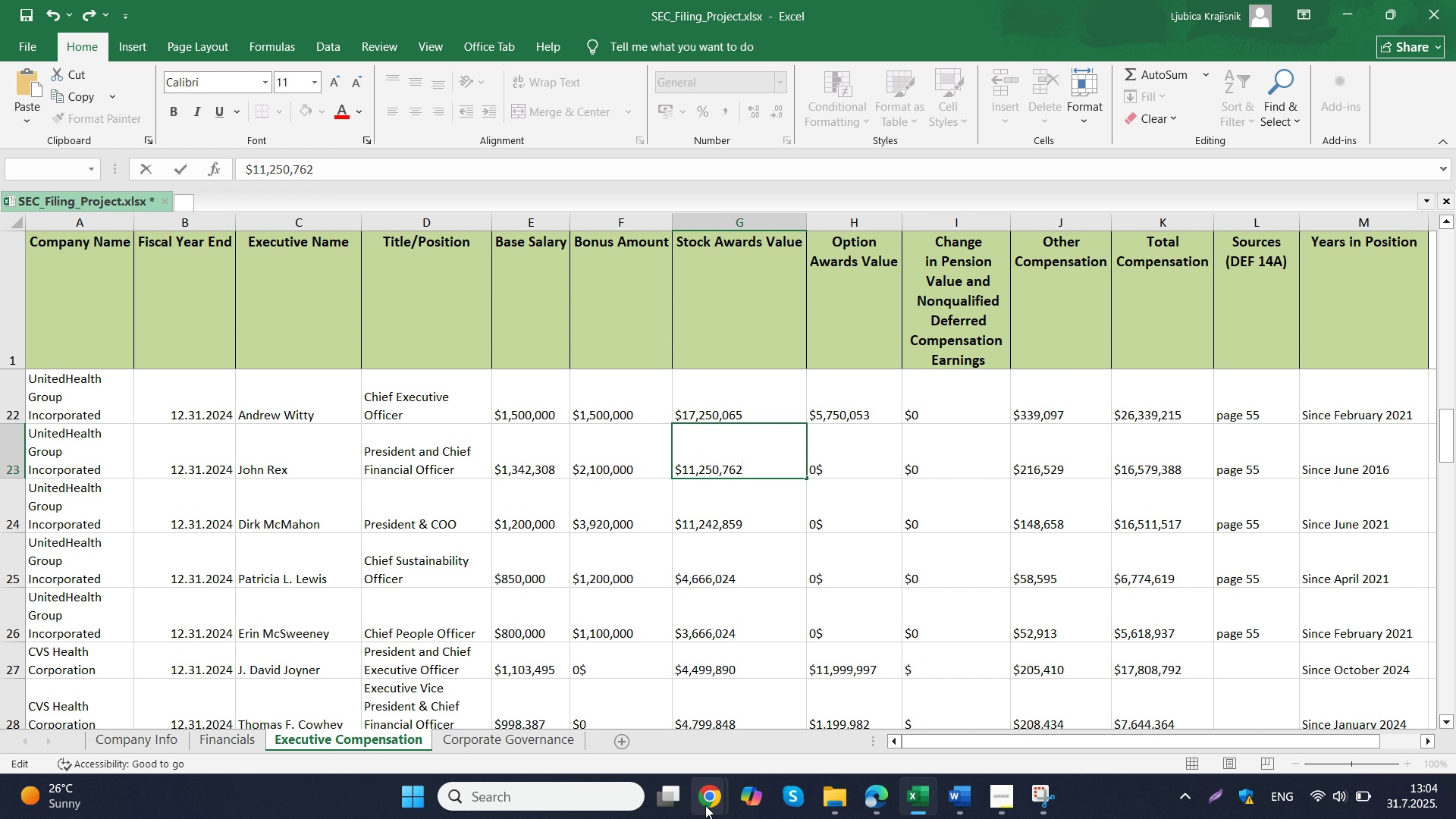 
left_click([663, 720])
 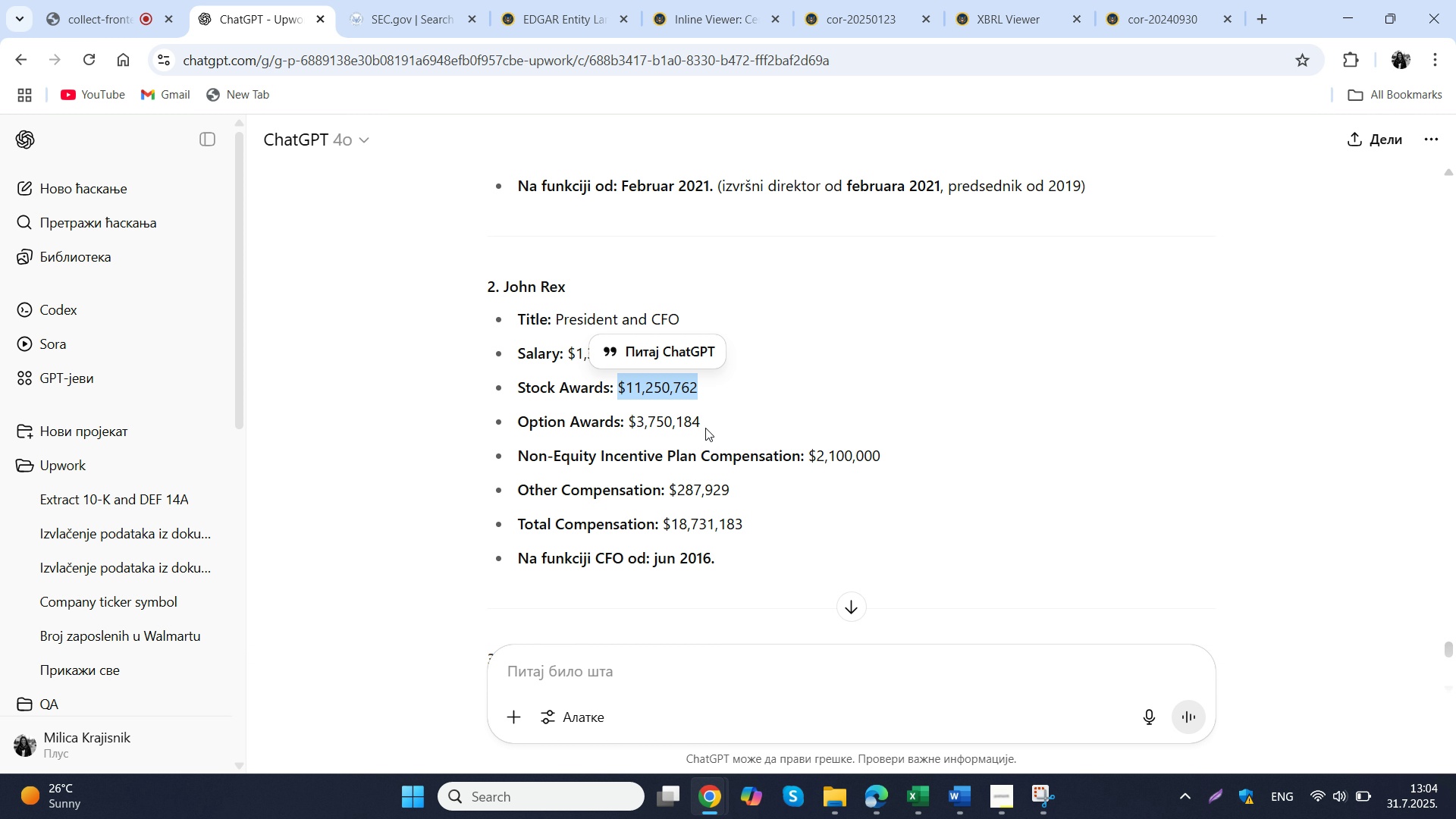 
left_click_drag(start_coordinate=[711, 425], to_coordinate=[631, 425])
 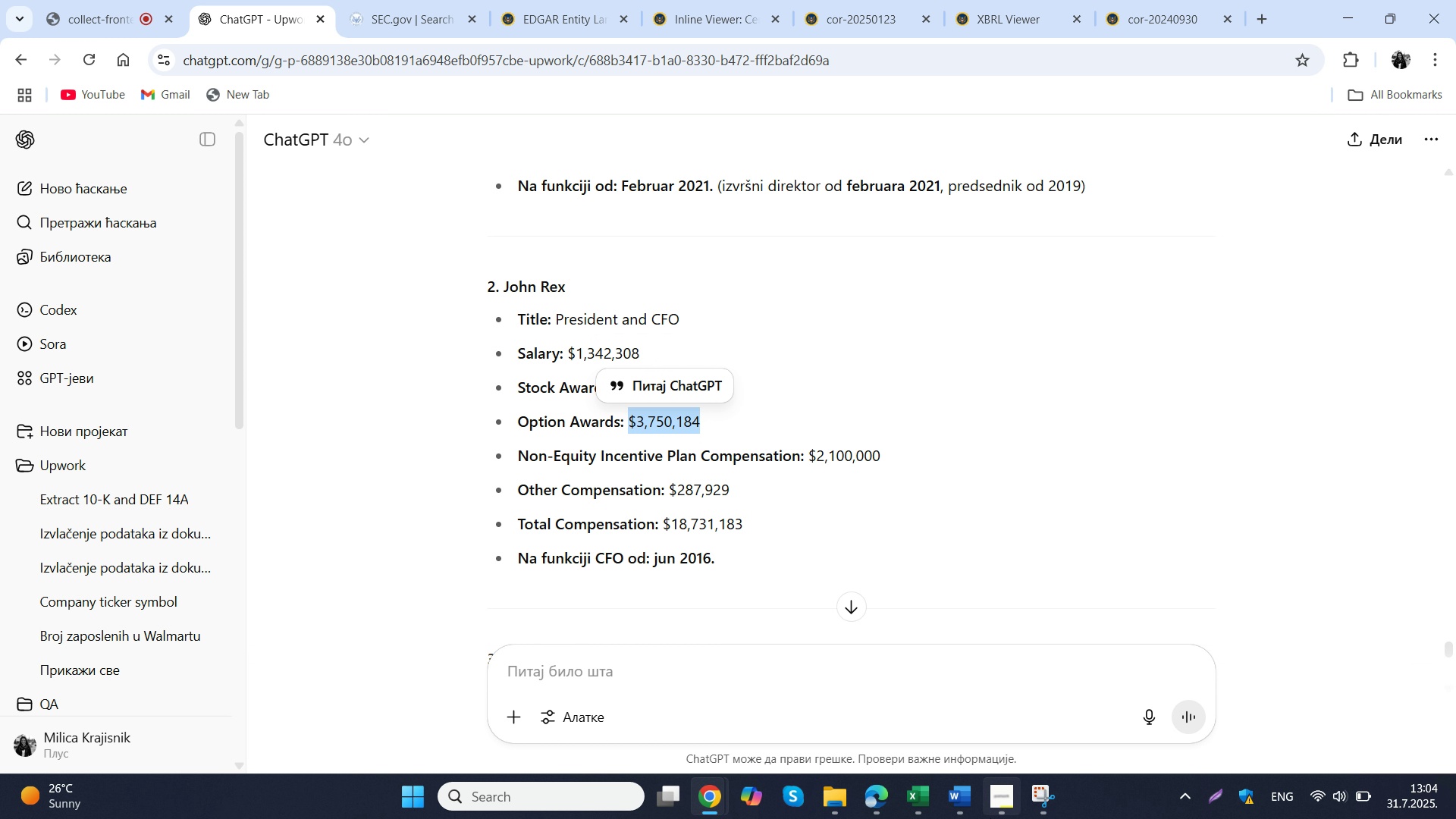 
key(Control+ControlLeft)
 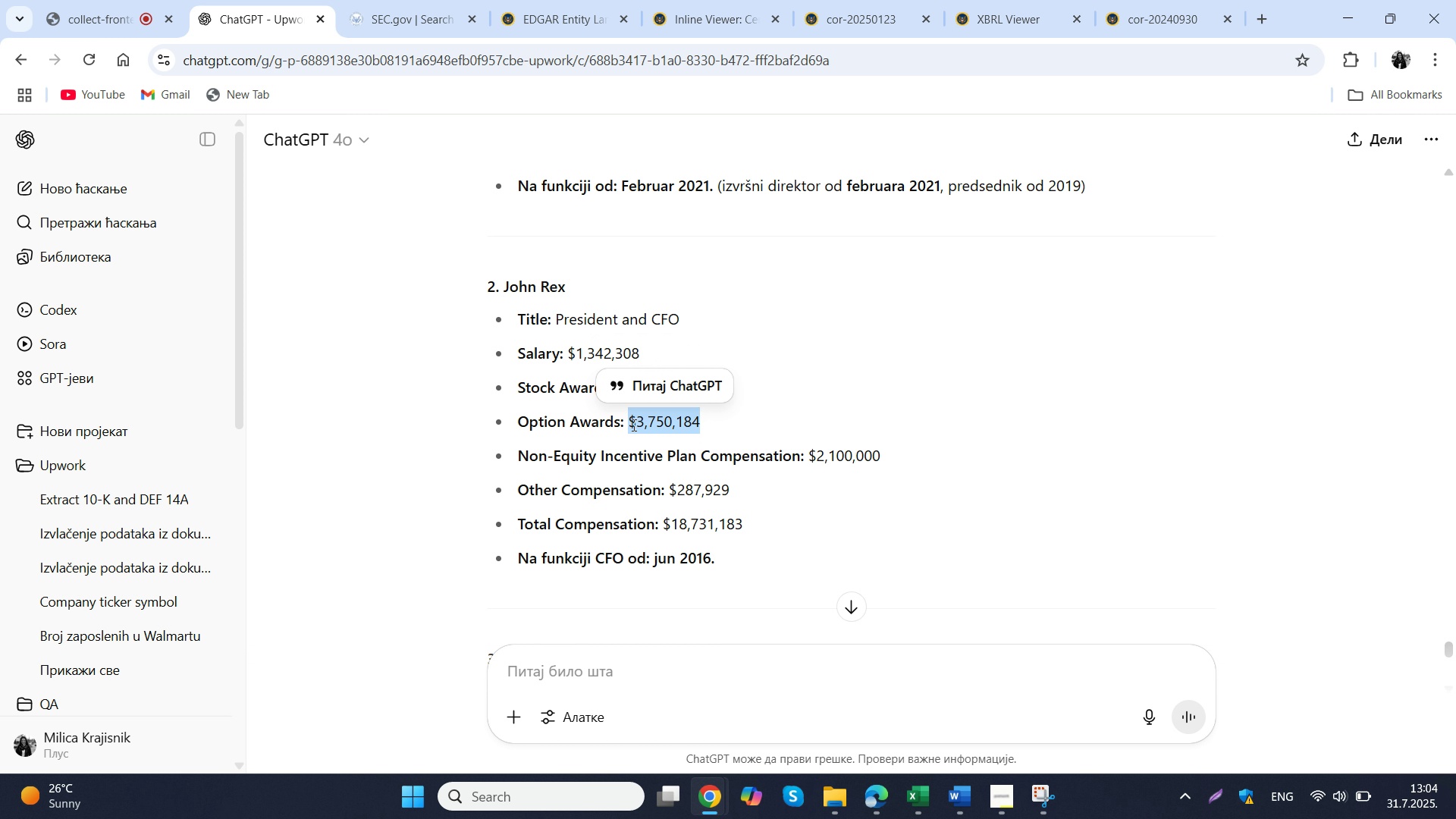 
key(Control+C)
 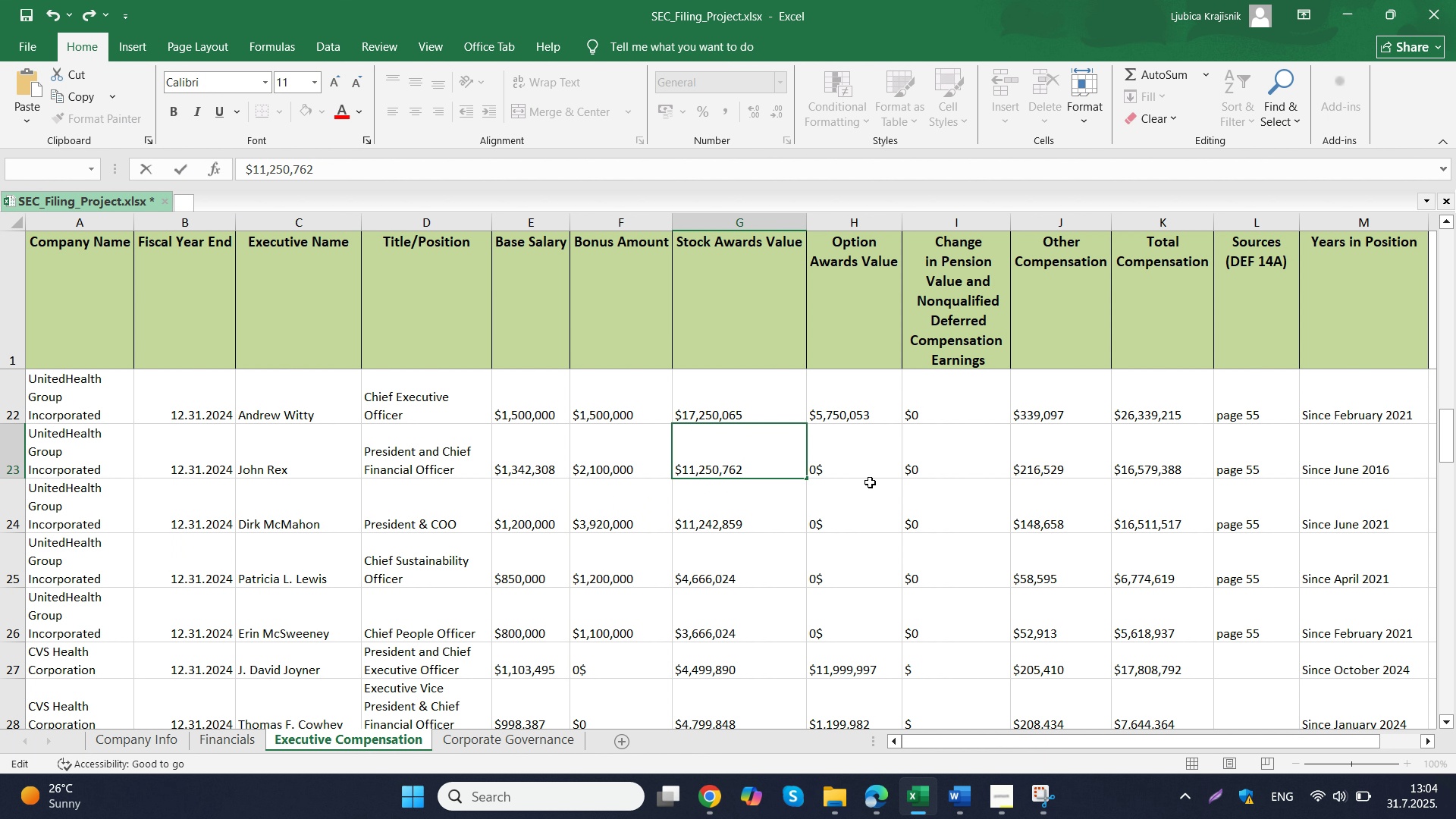 
double_click([874, 465])
 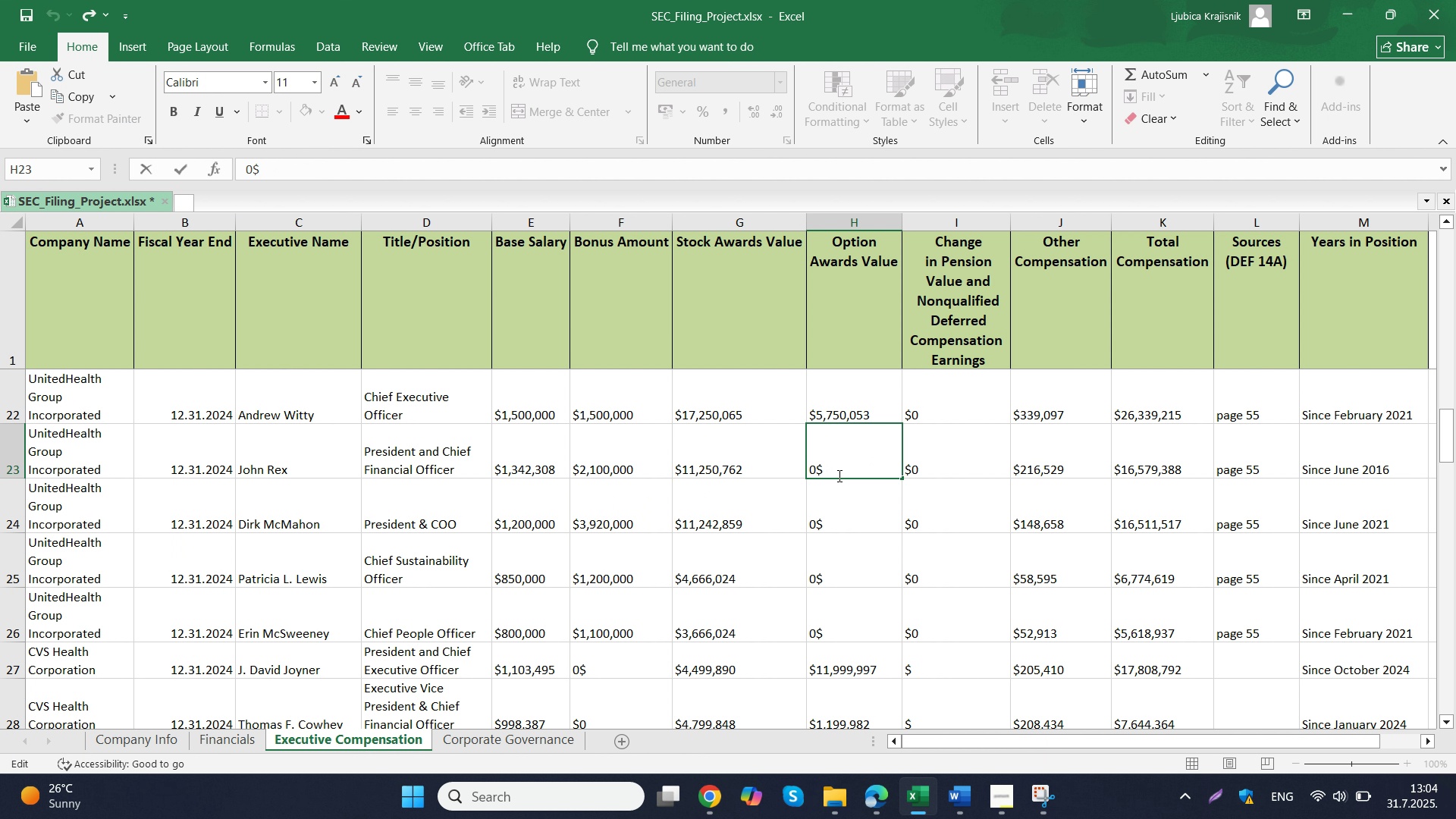 
left_click_drag(start_coordinate=[874, 470], to_coordinate=[805, 475])
 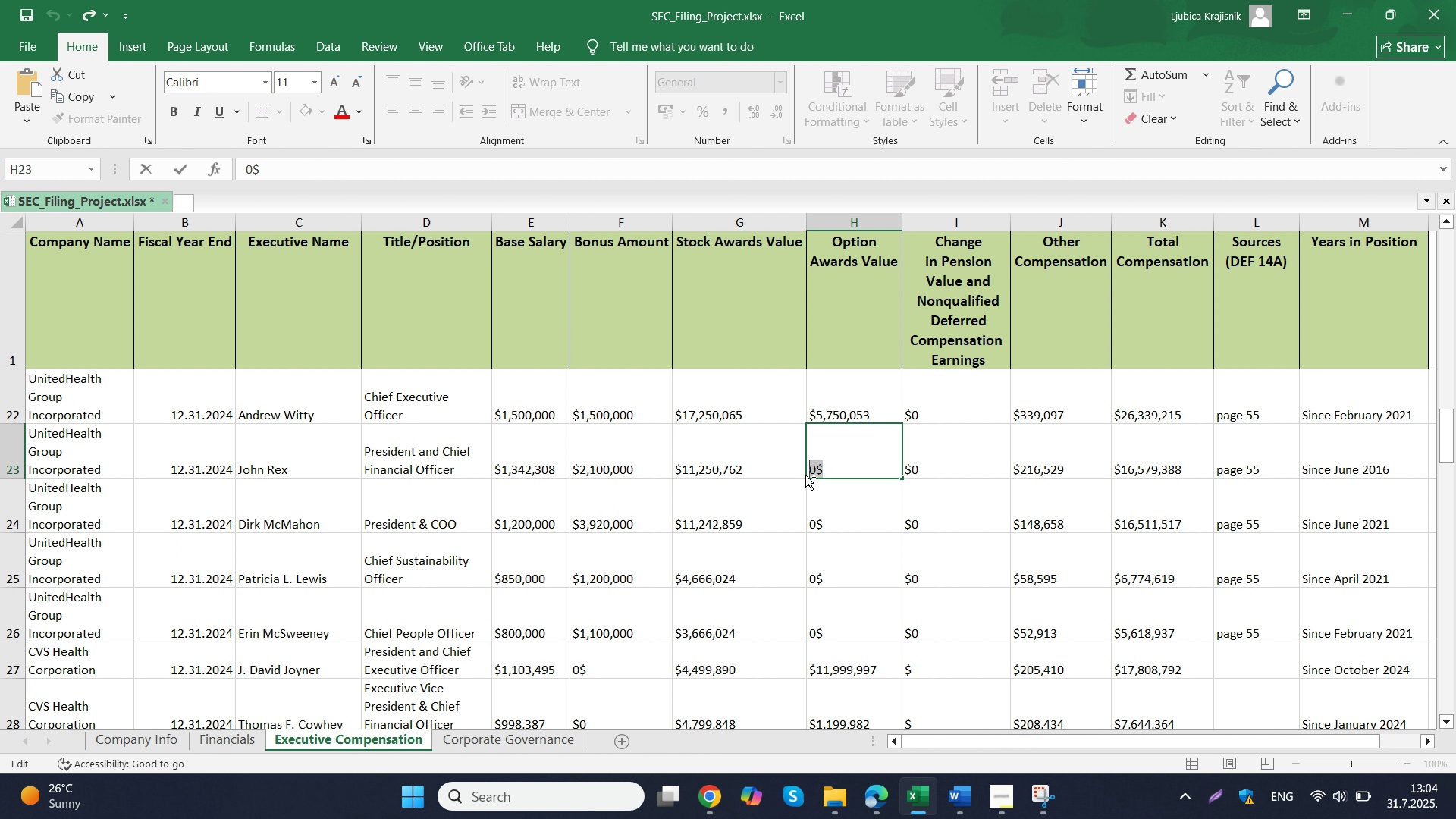 
key(Control+ControlLeft)
 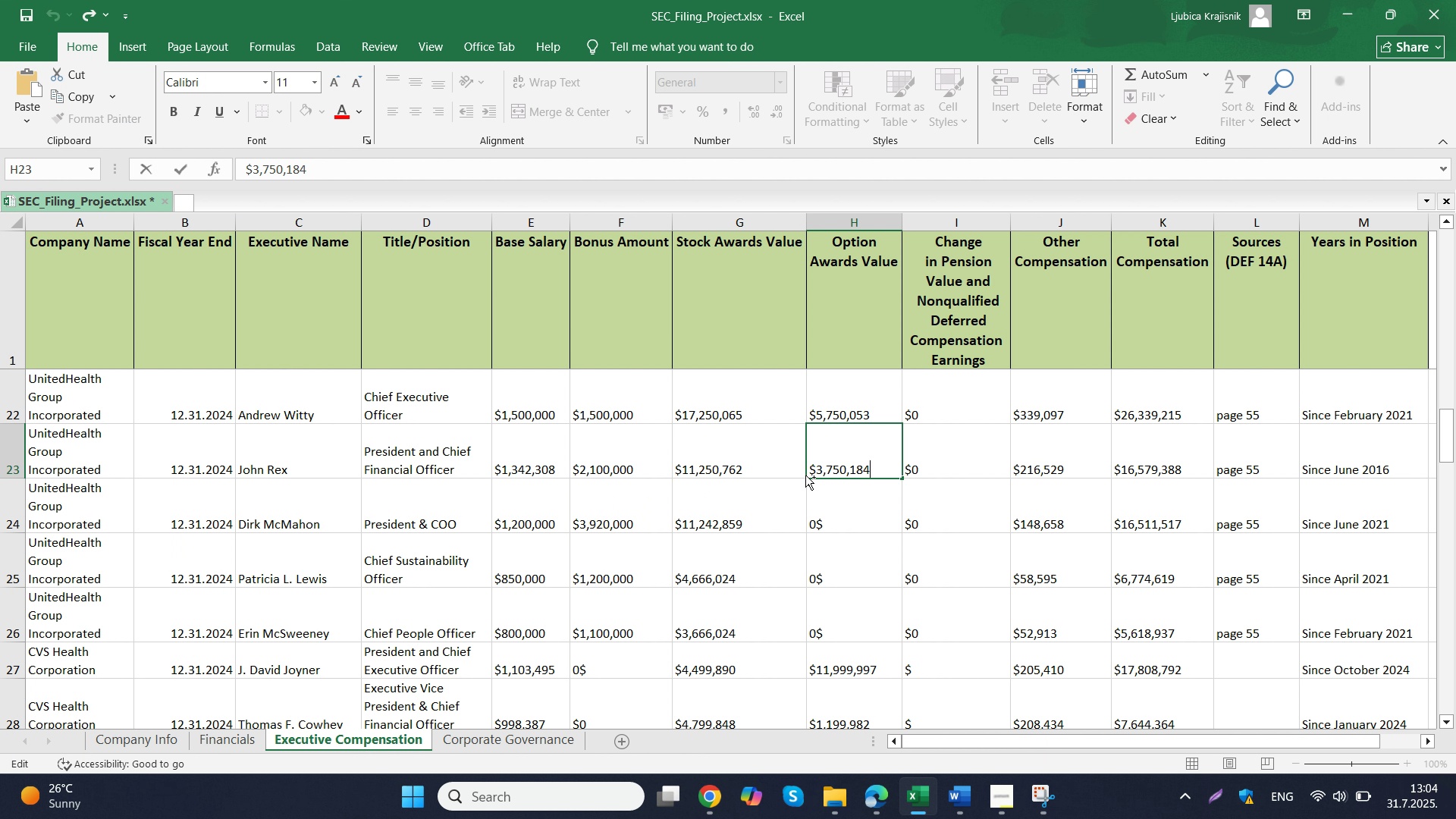 
key(Control+V)
 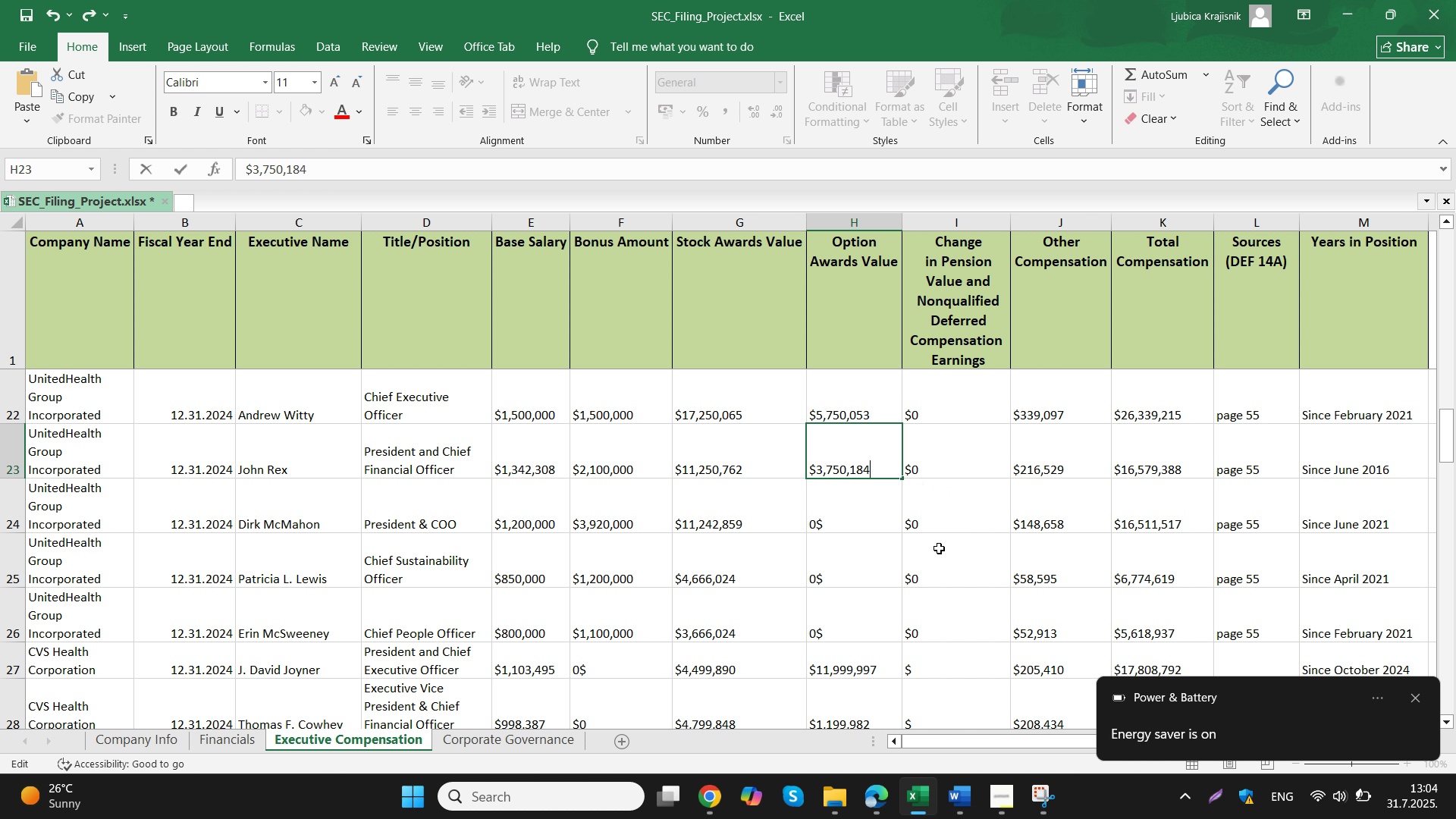 
wait(7.35)
 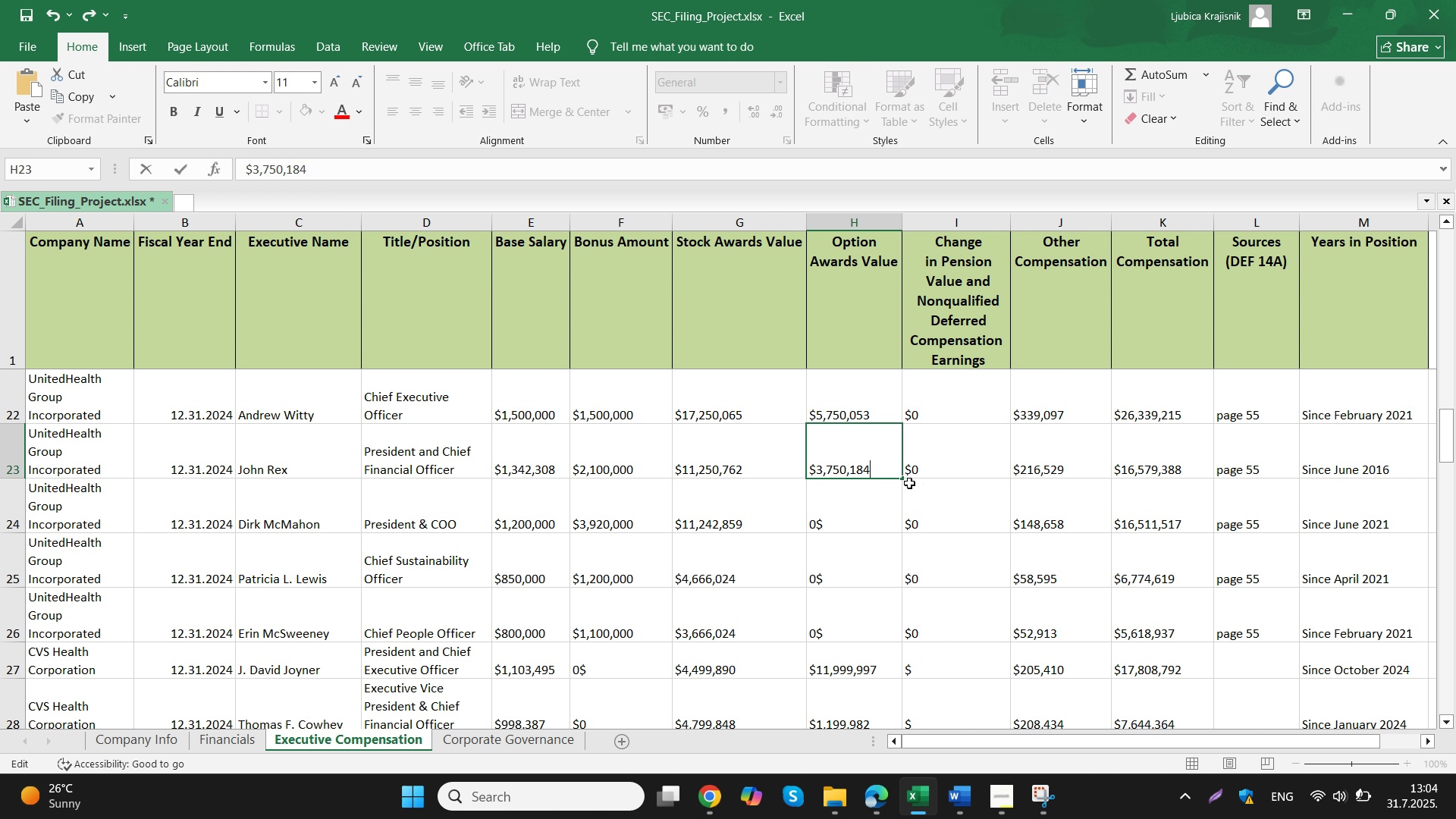 
left_click([637, 700])
 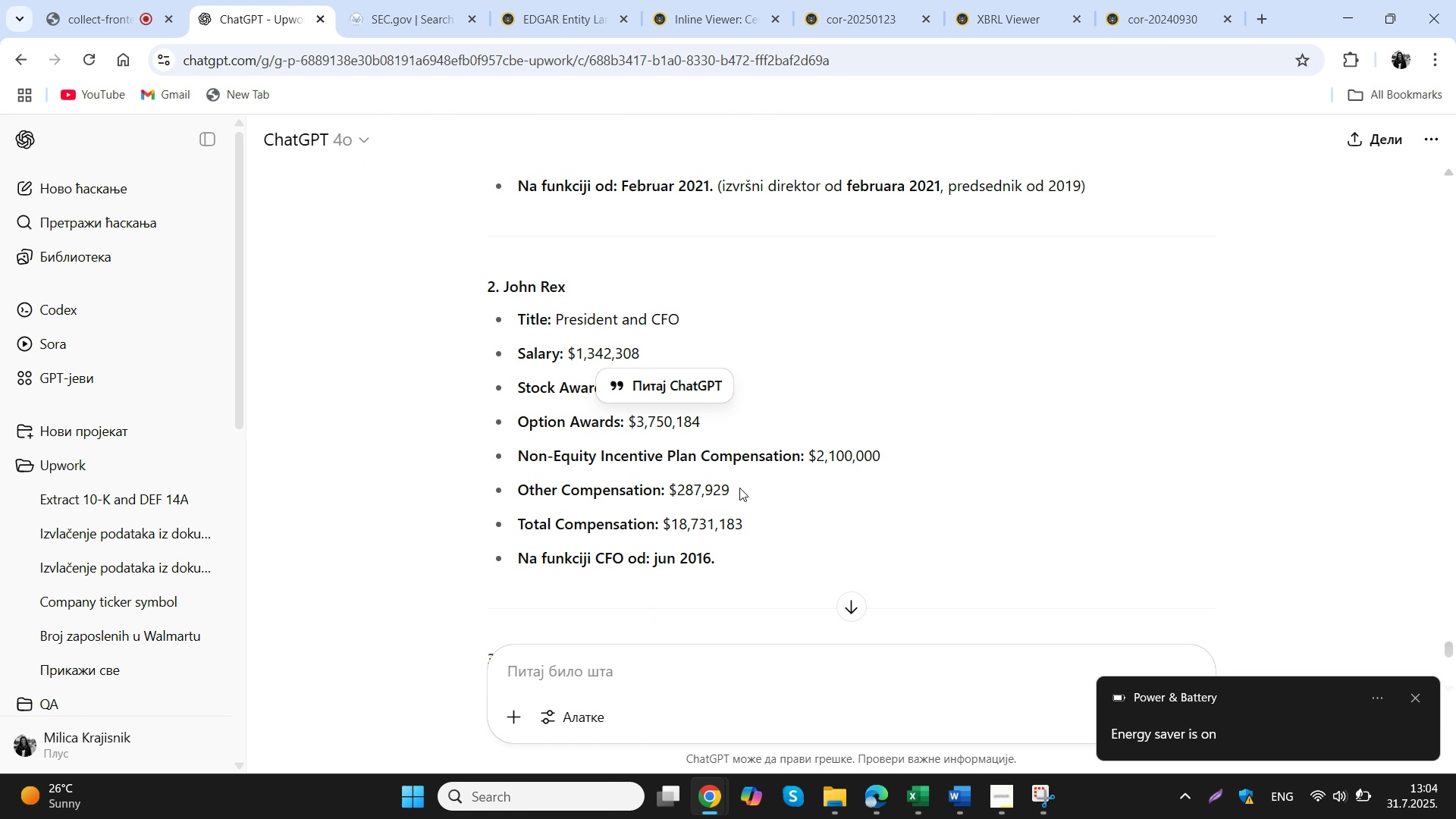 
left_click_drag(start_coordinate=[739, 488], to_coordinate=[670, 488])
 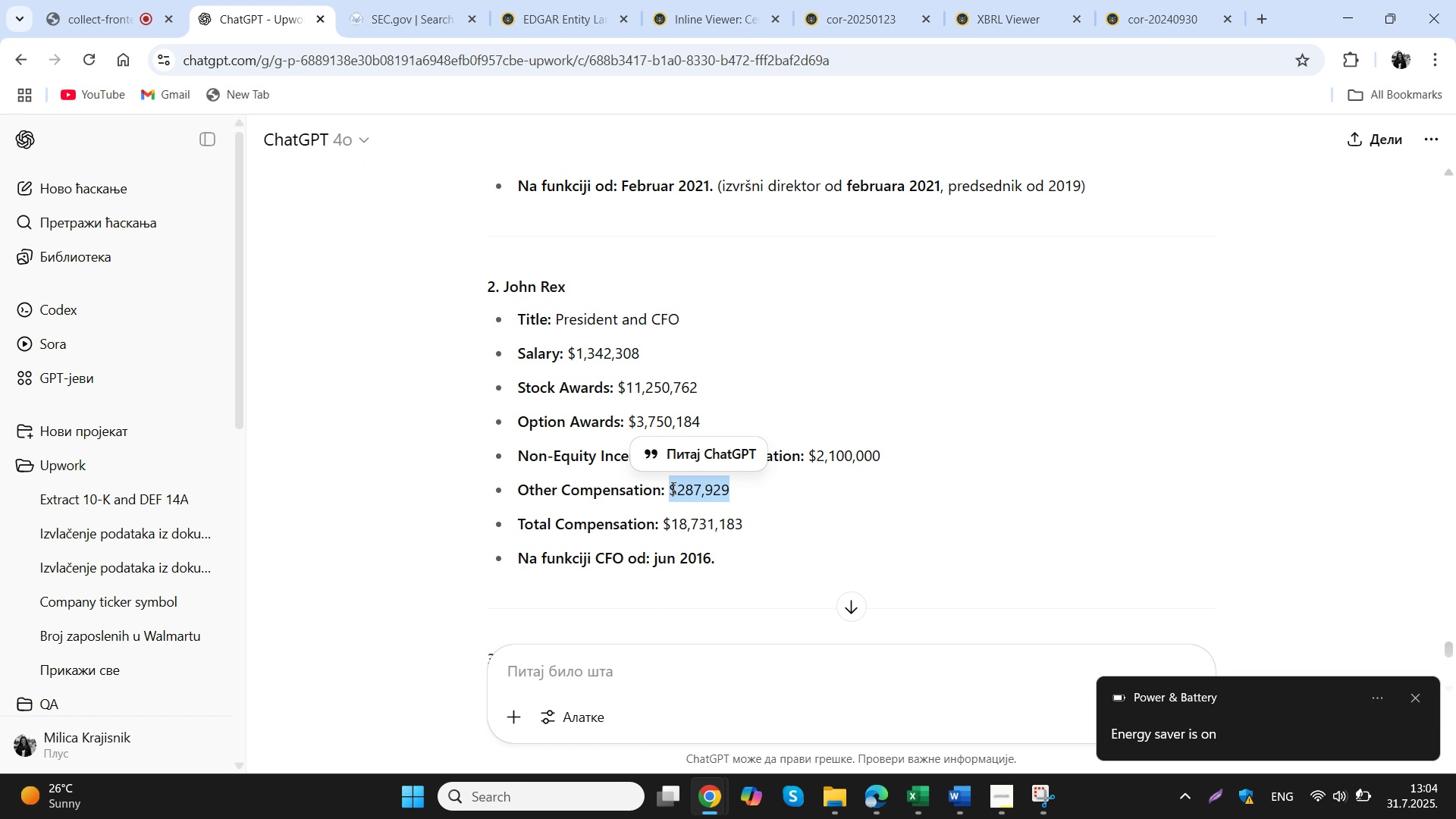 
key(Control+ControlLeft)
 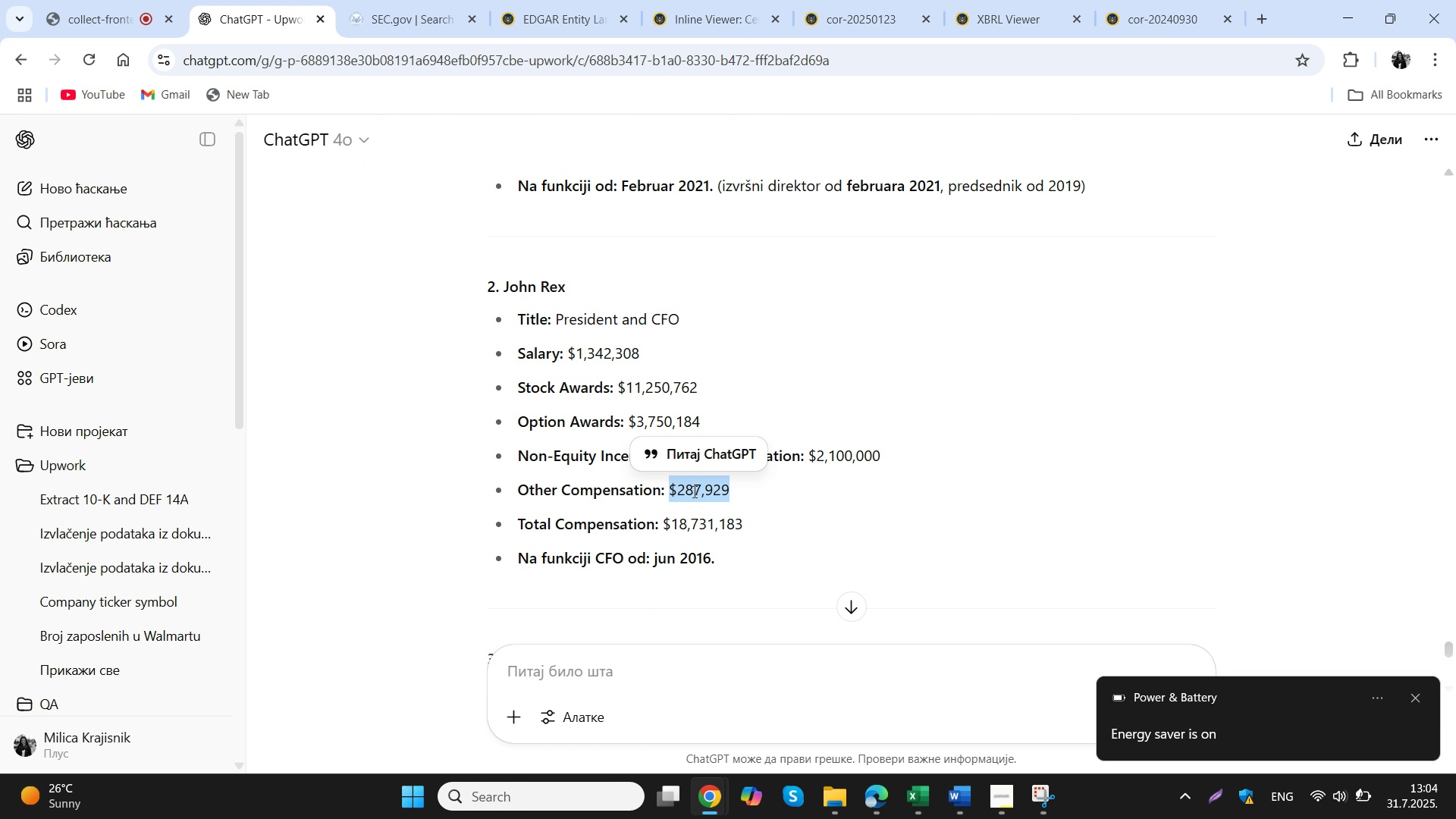 
key(Control+C)
 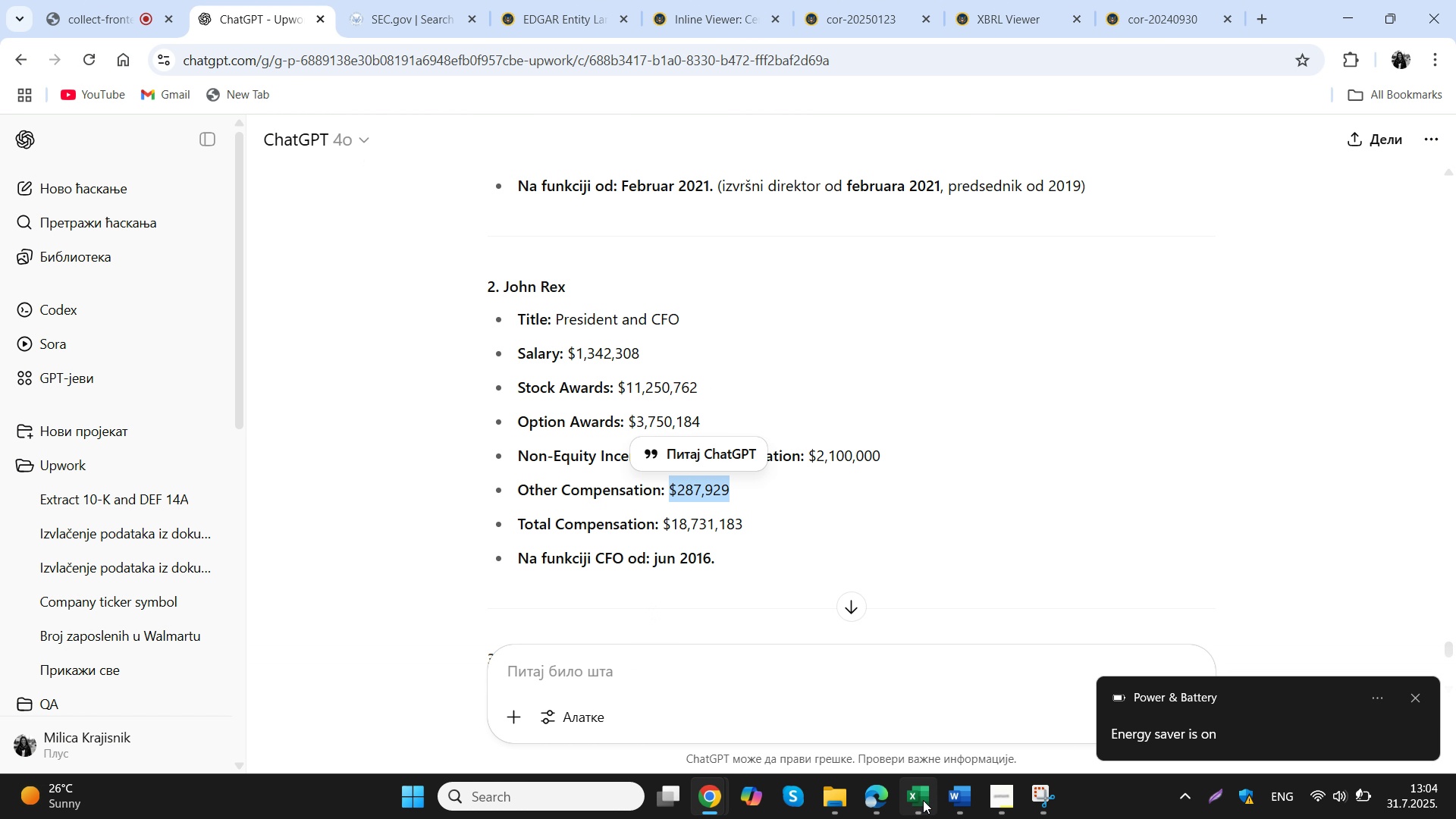 
left_click([923, 800])
 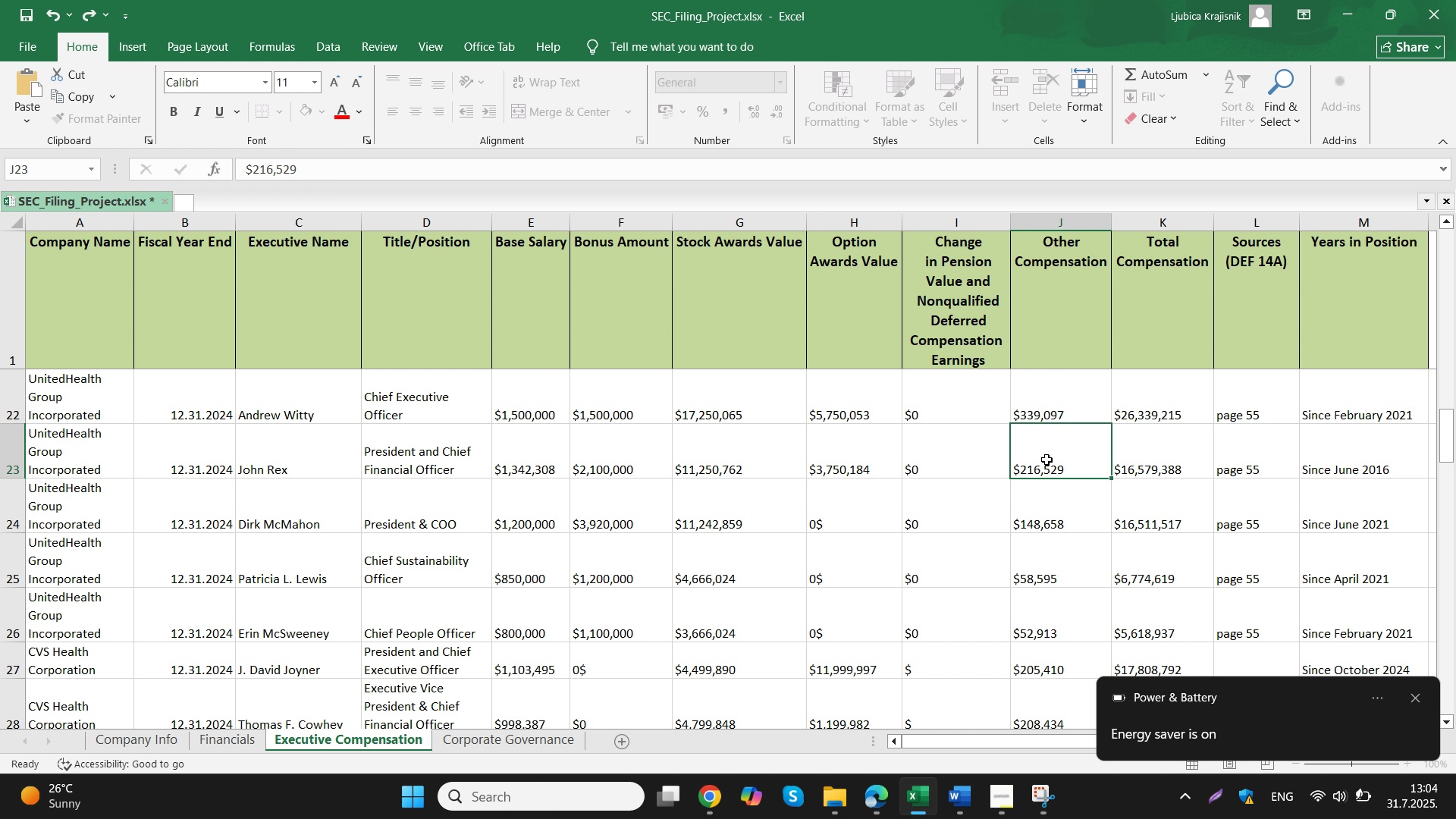 
double_click([1046, 460])
 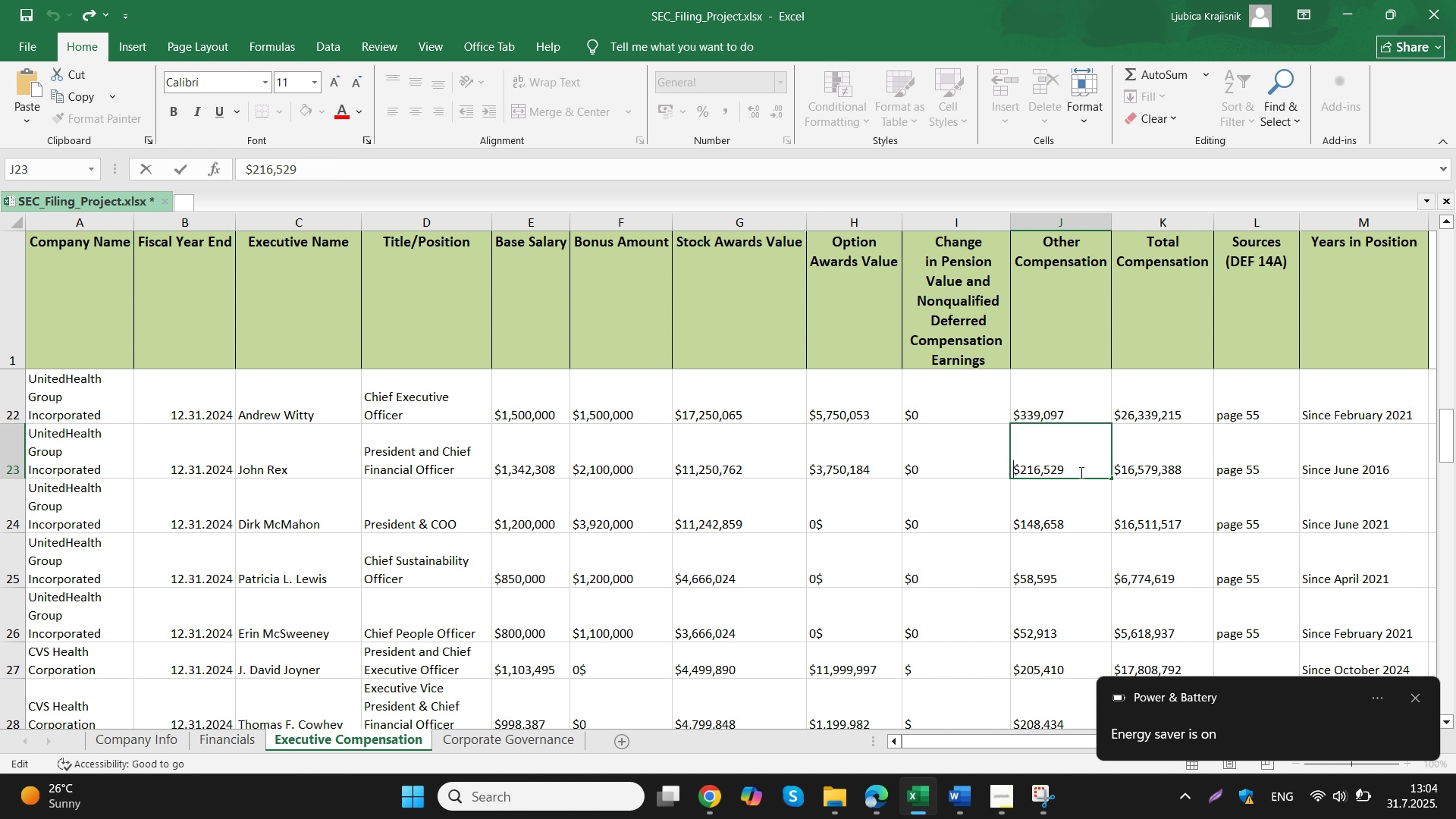 
left_click_drag(start_coordinate=[1078, 472], to_coordinate=[983, 472])
 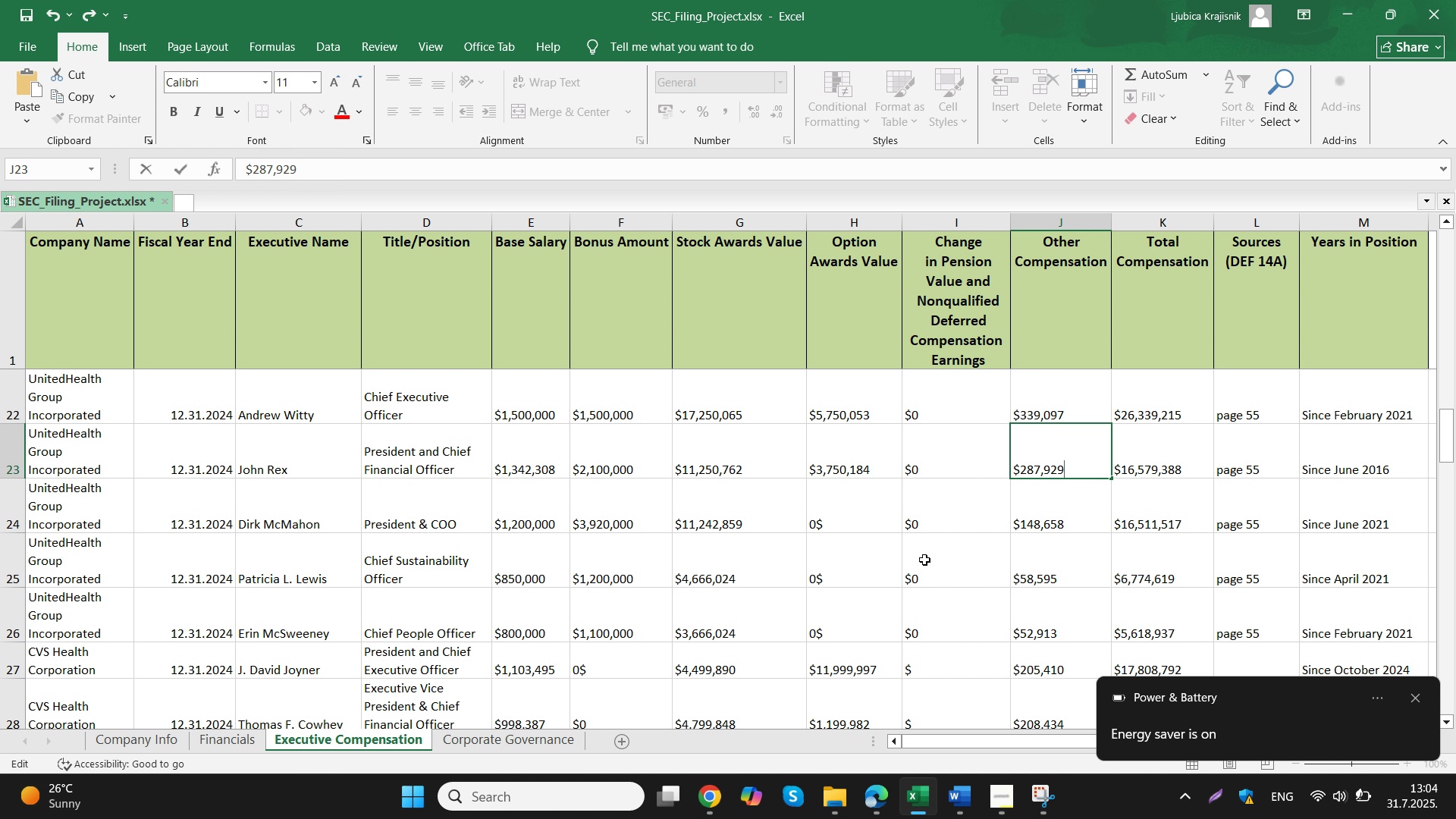 
key(Control+ControlLeft)
 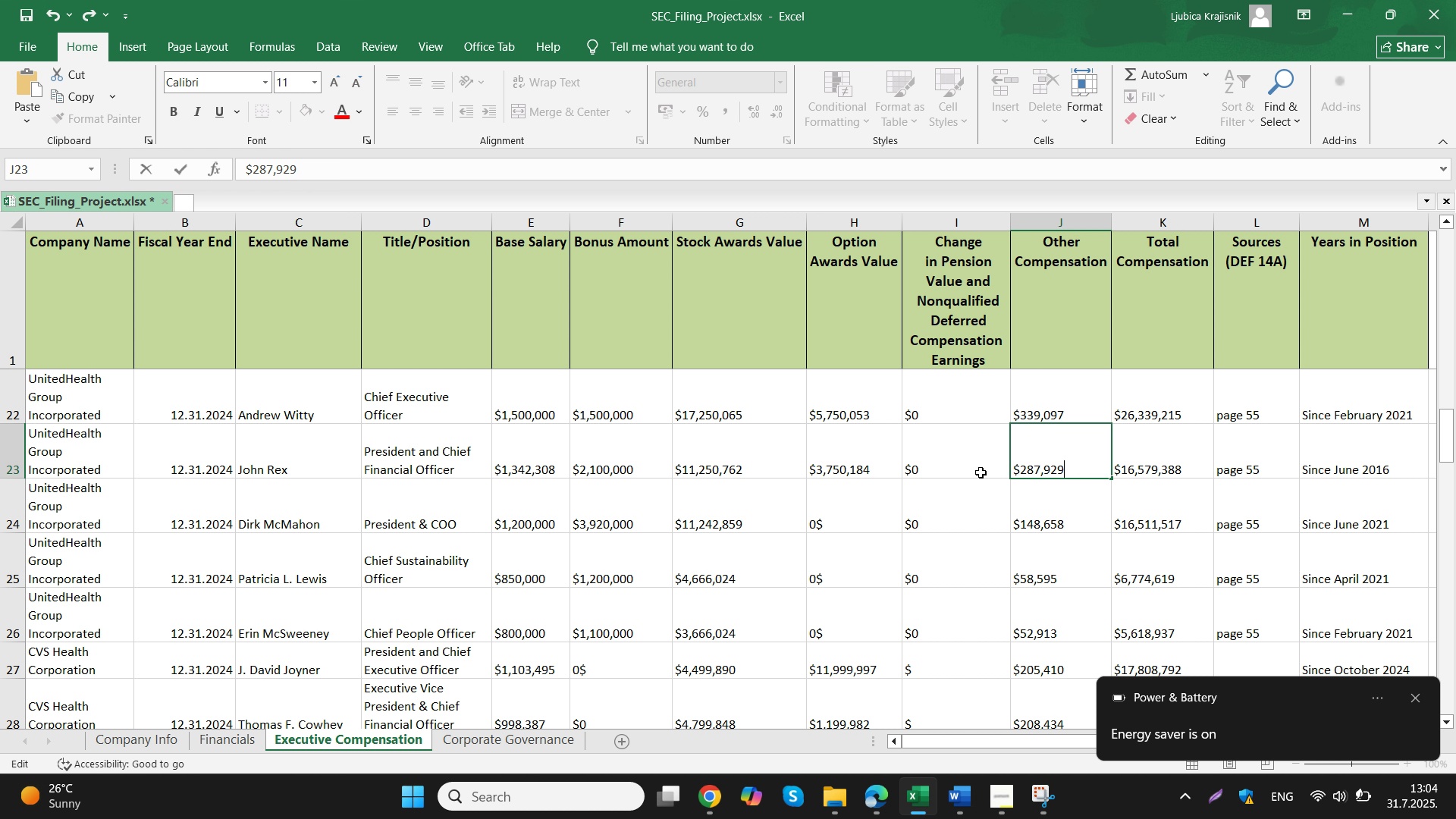 
key(Control+V)
 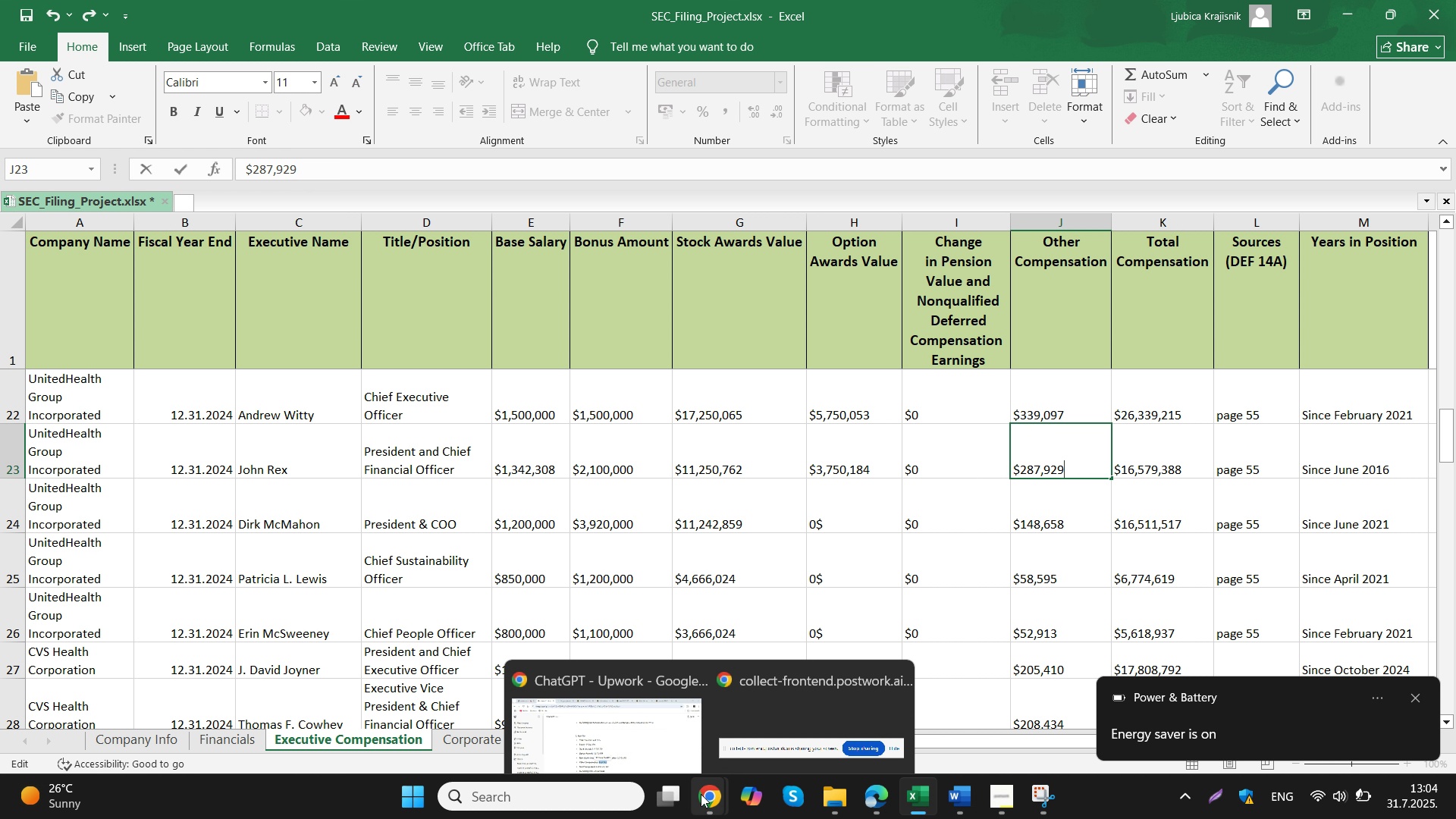 
left_click([654, 726])
 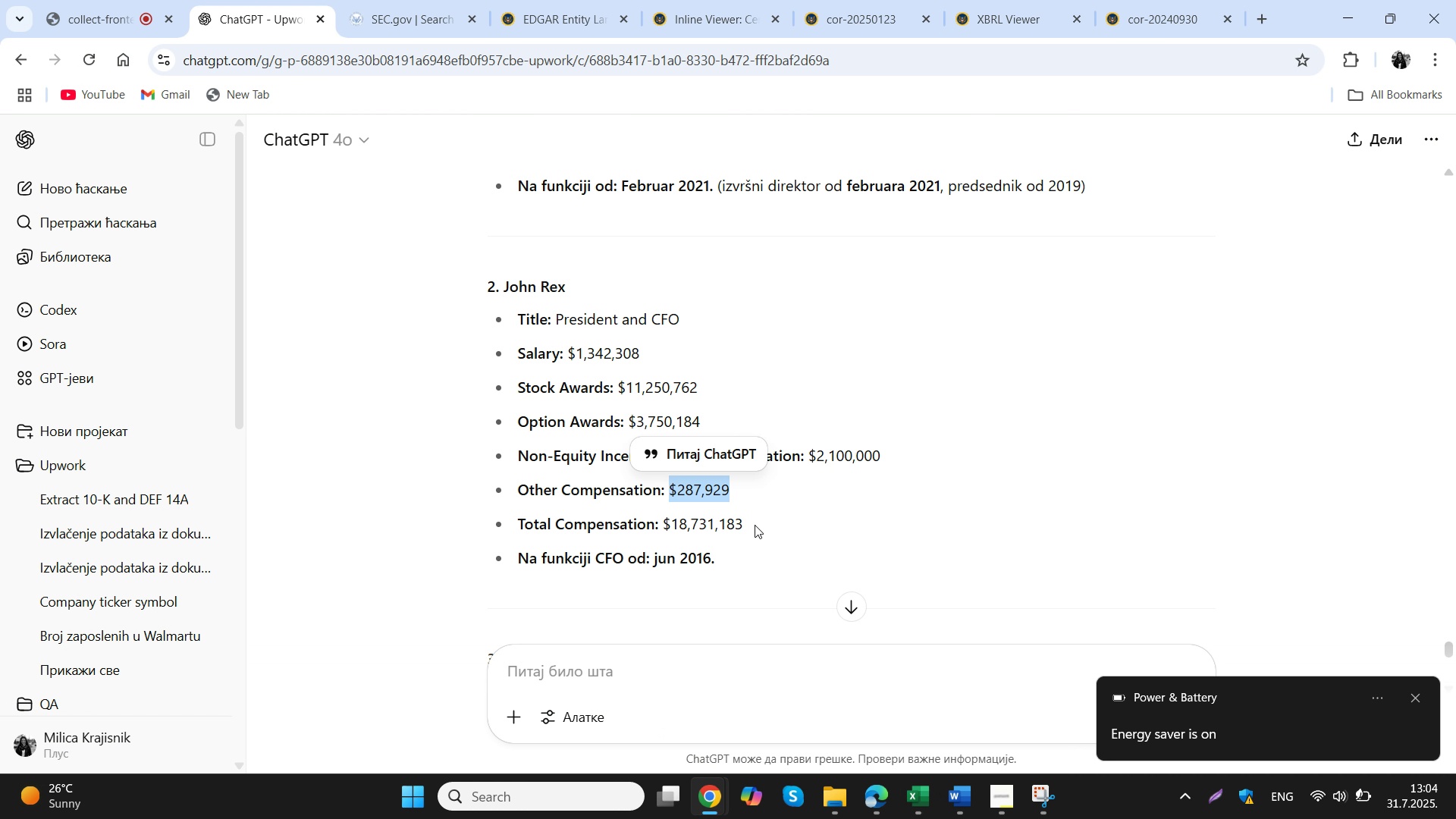 
left_click_drag(start_coordinate=[752, 525], to_coordinate=[665, 523])
 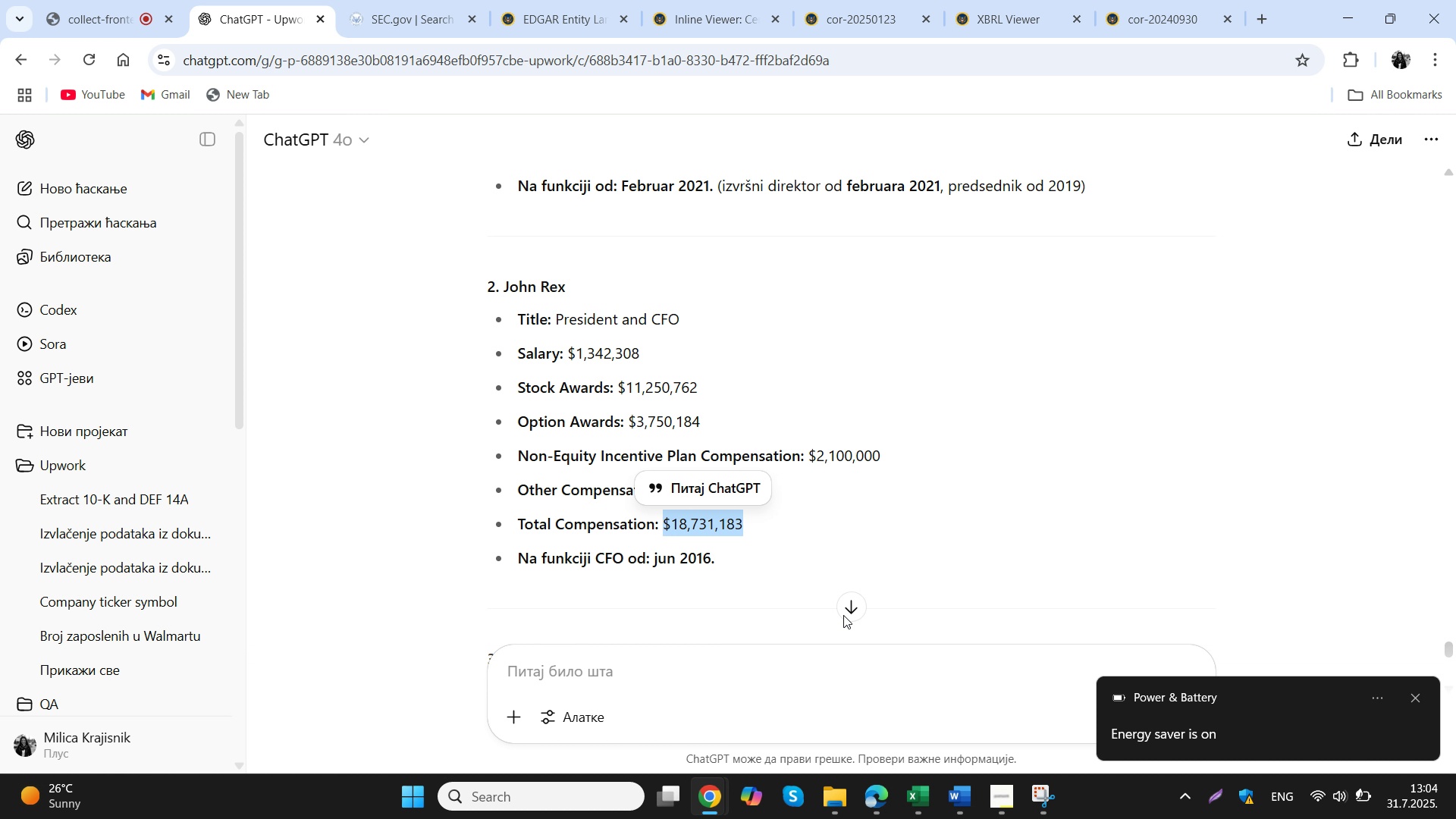 
key(Control+ControlLeft)
 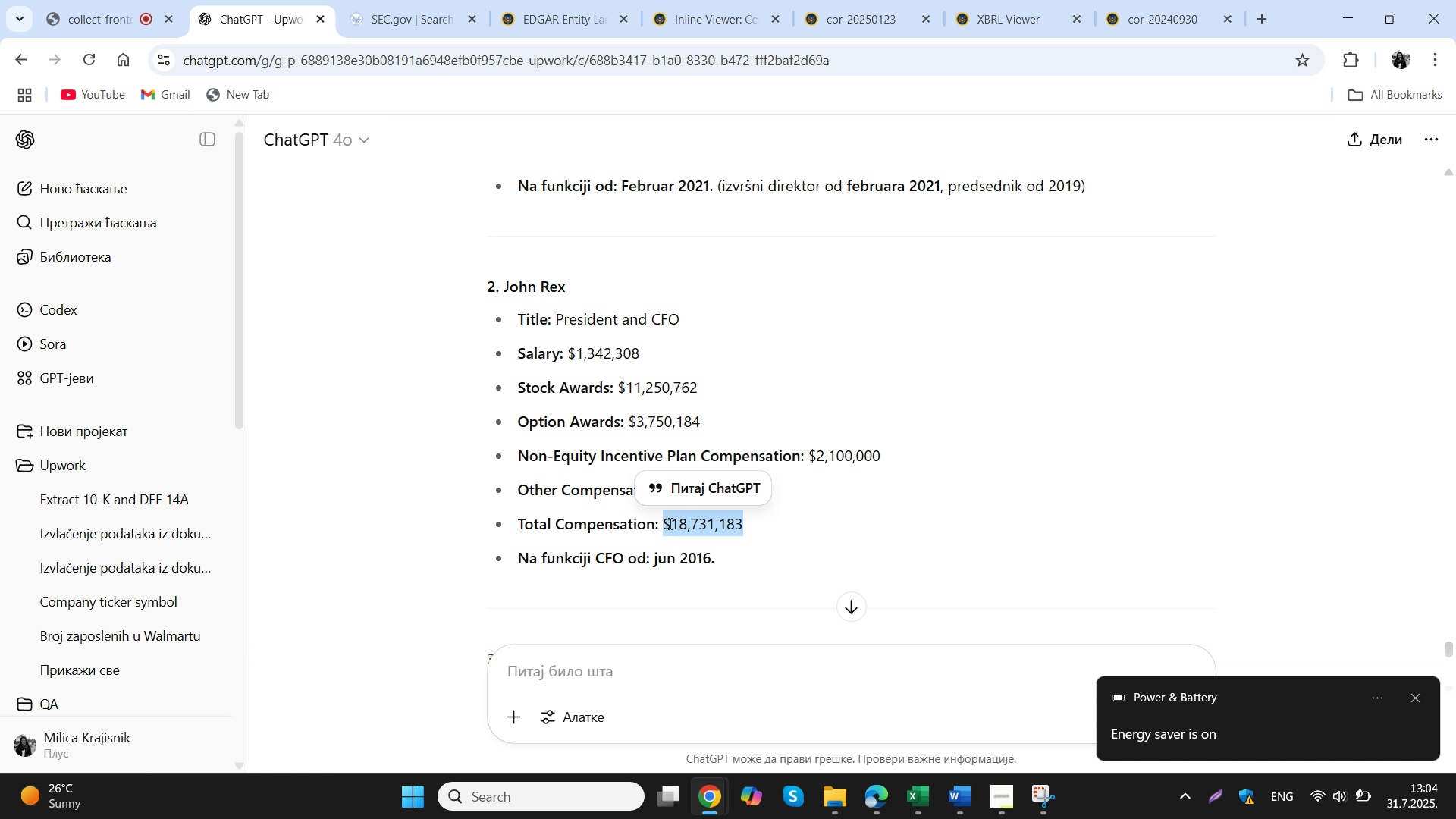 
key(Control+C)
 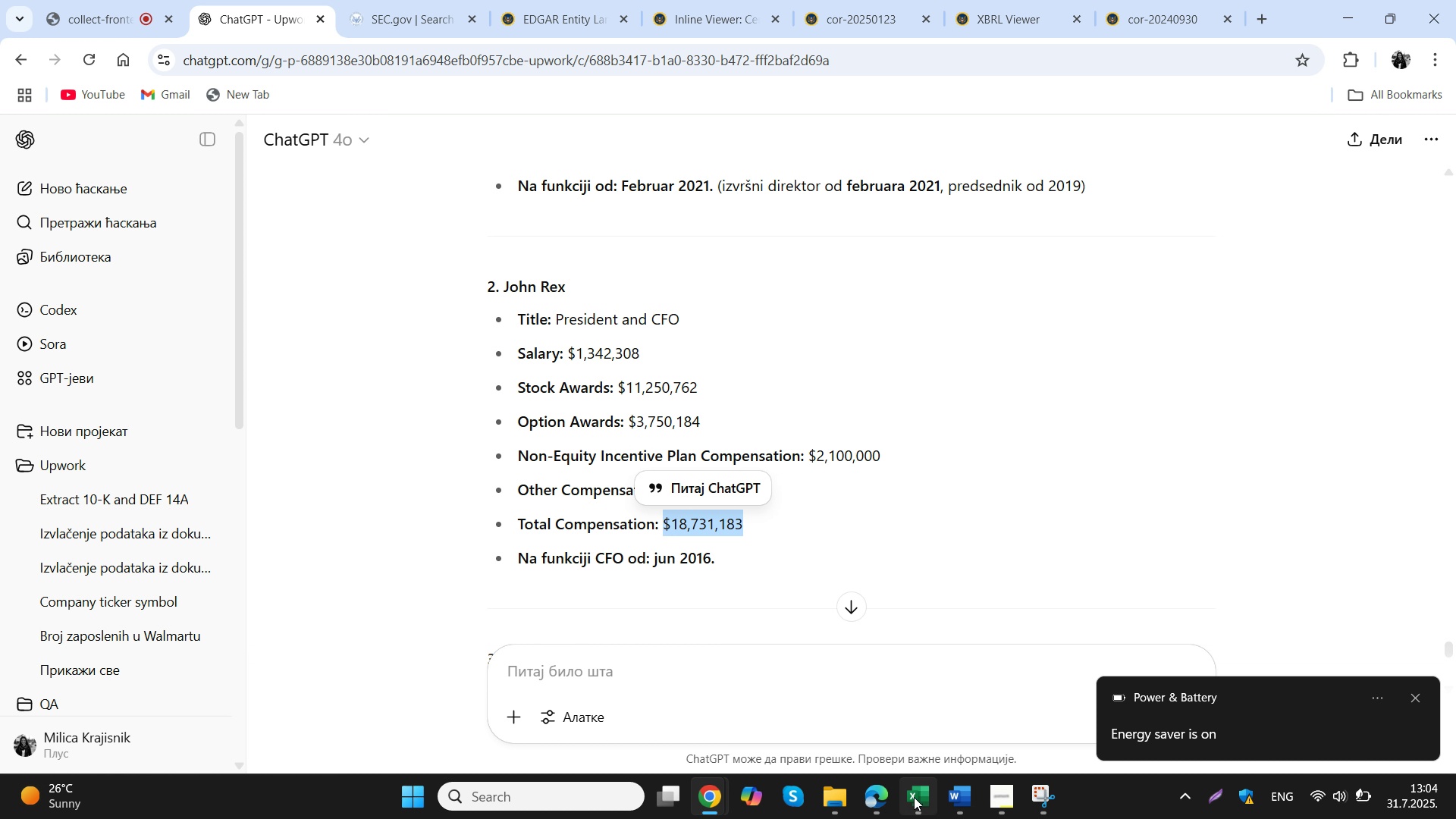 
left_click([914, 797])
 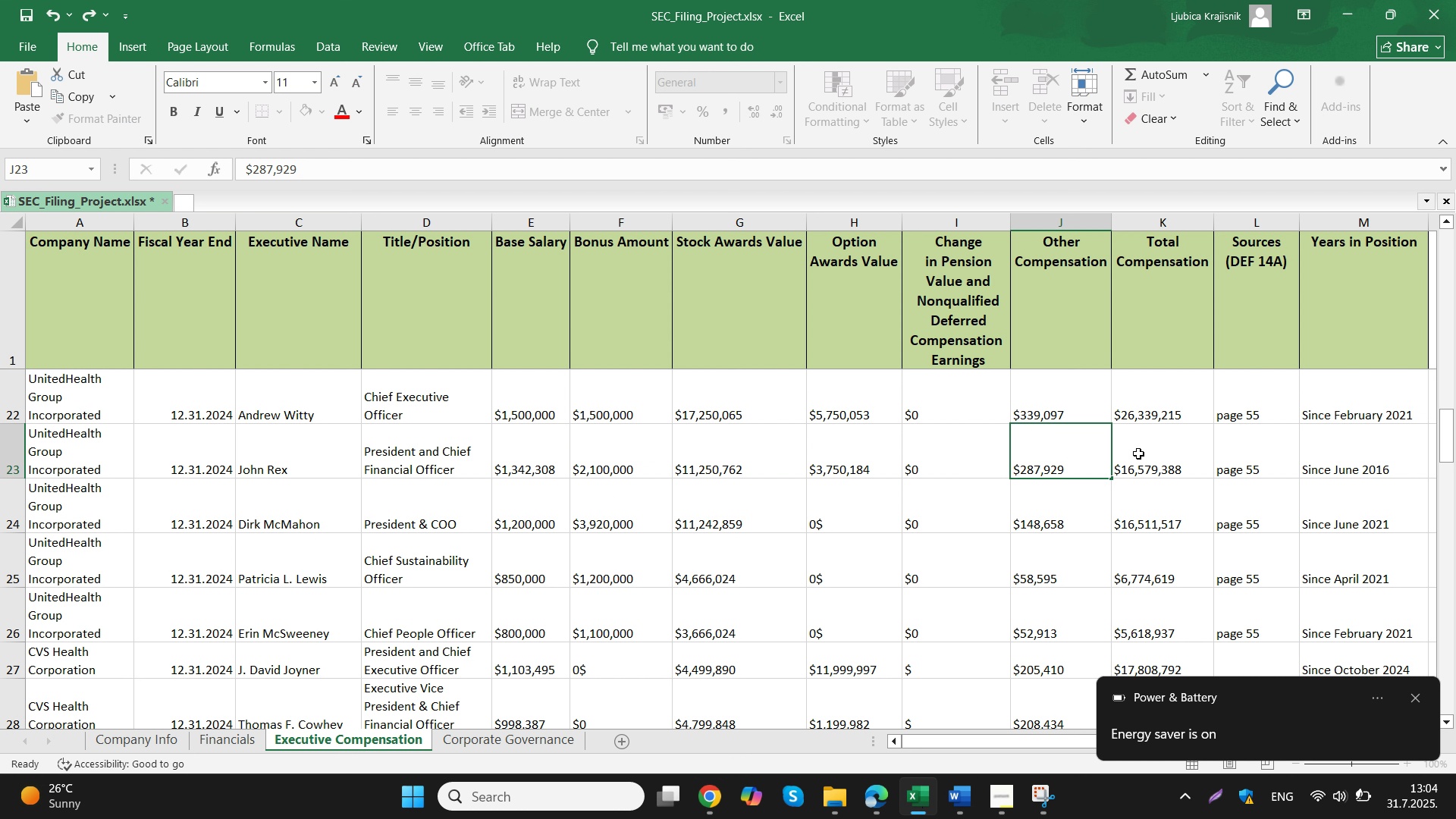 
double_click([1138, 453])
 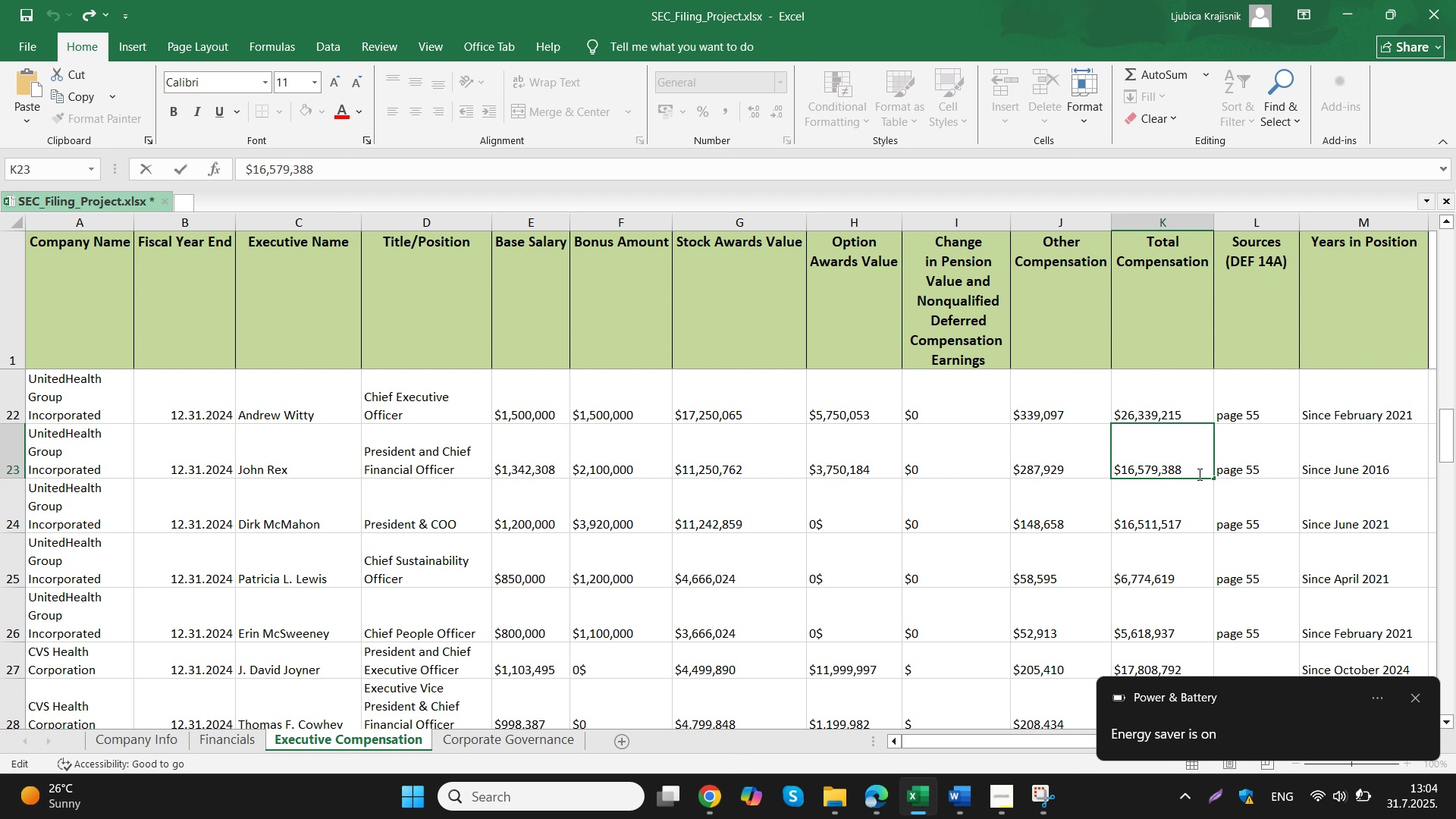 
left_click_drag(start_coordinate=[1197, 474], to_coordinate=[1092, 459])
 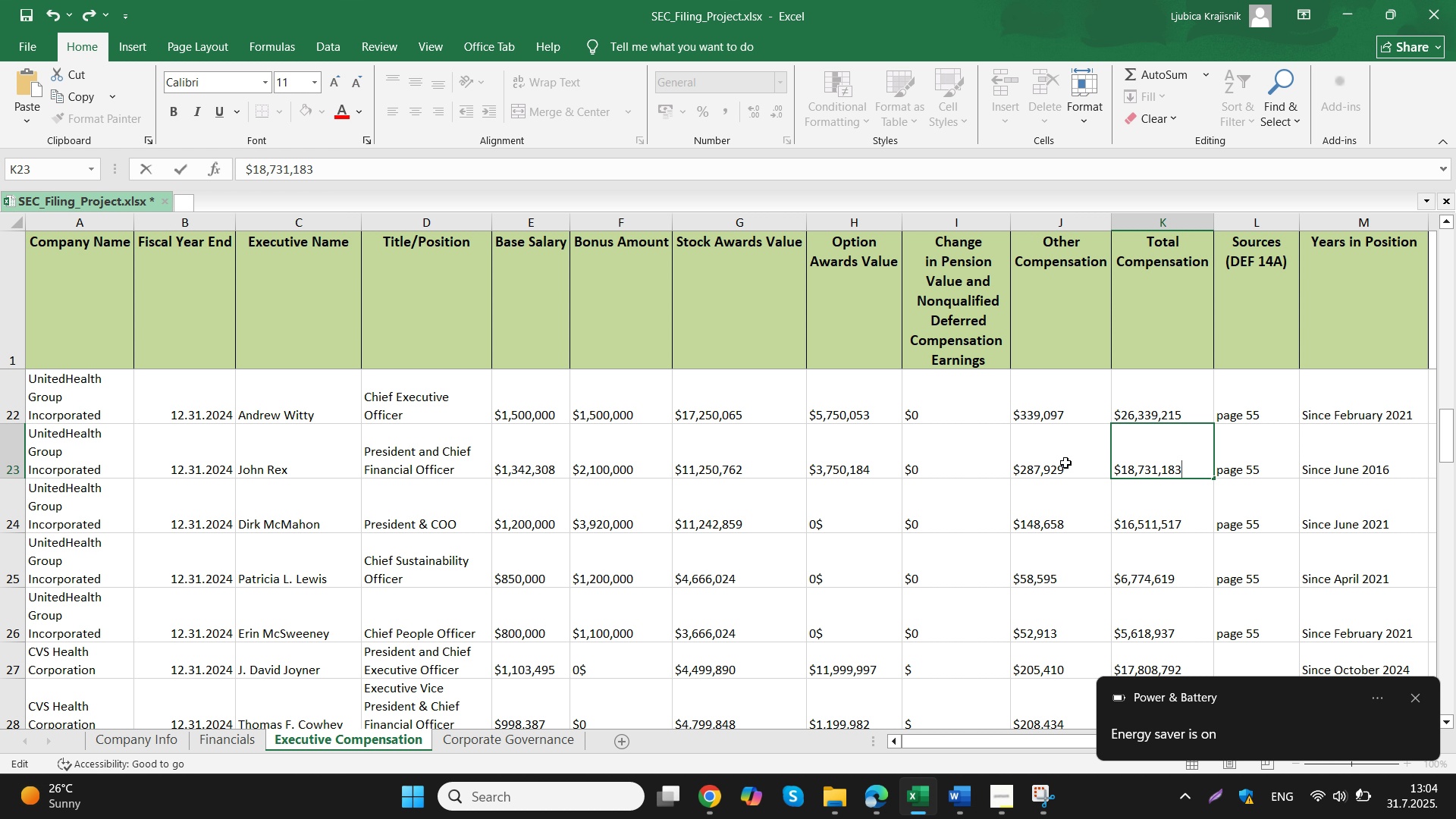 
key(Control+V)
 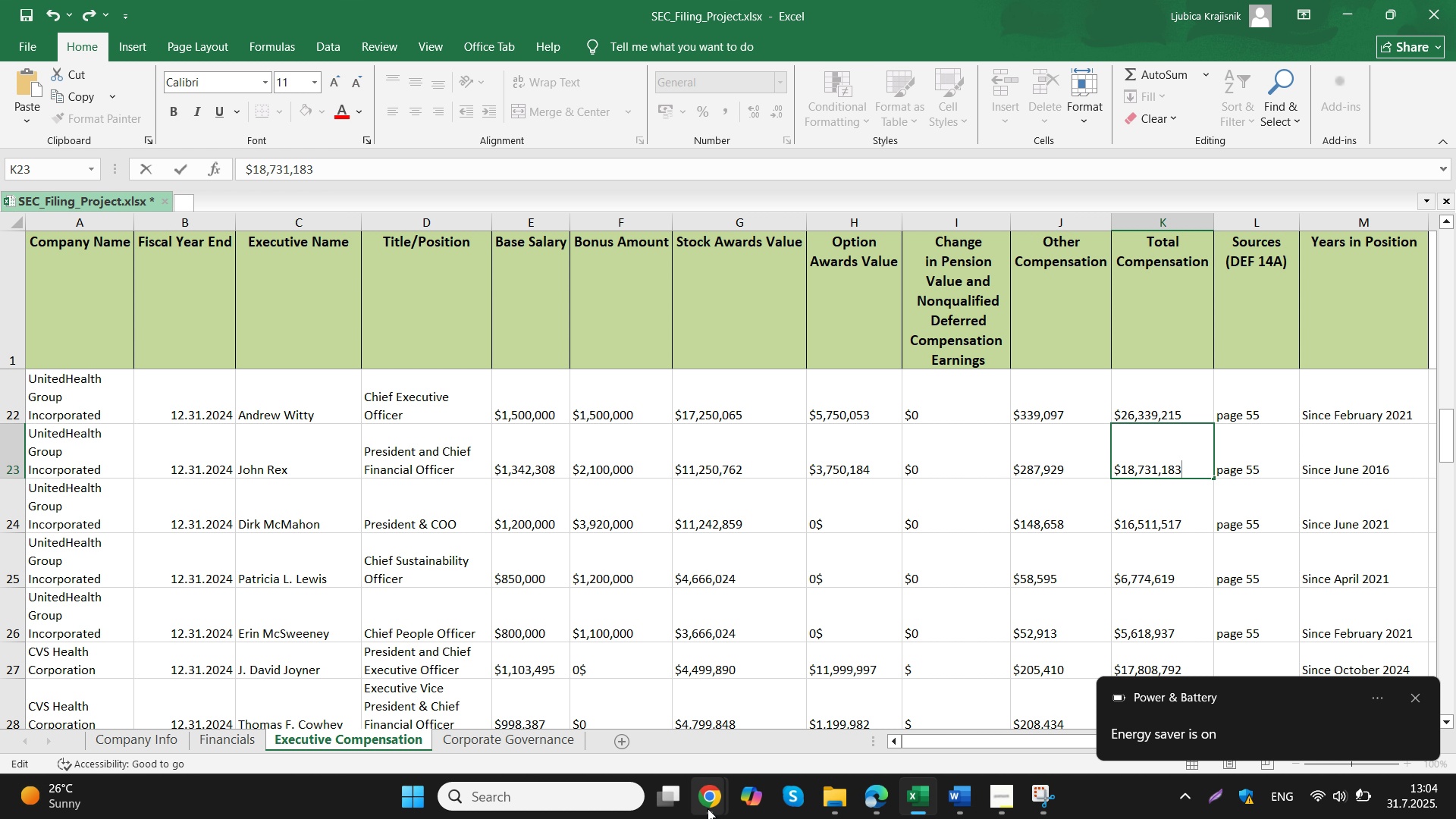 
wait(5.47)
 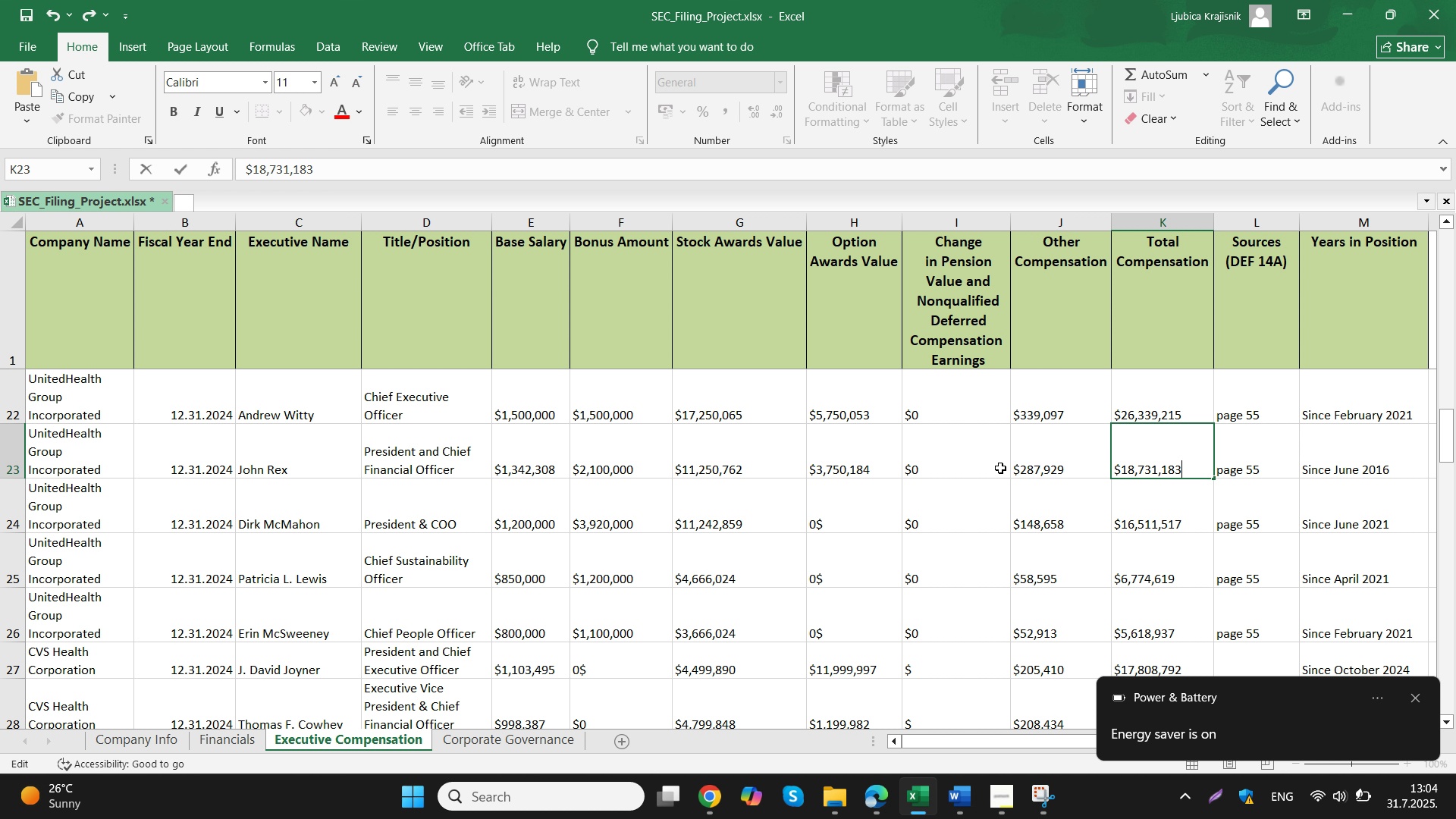 
left_click([649, 704])
 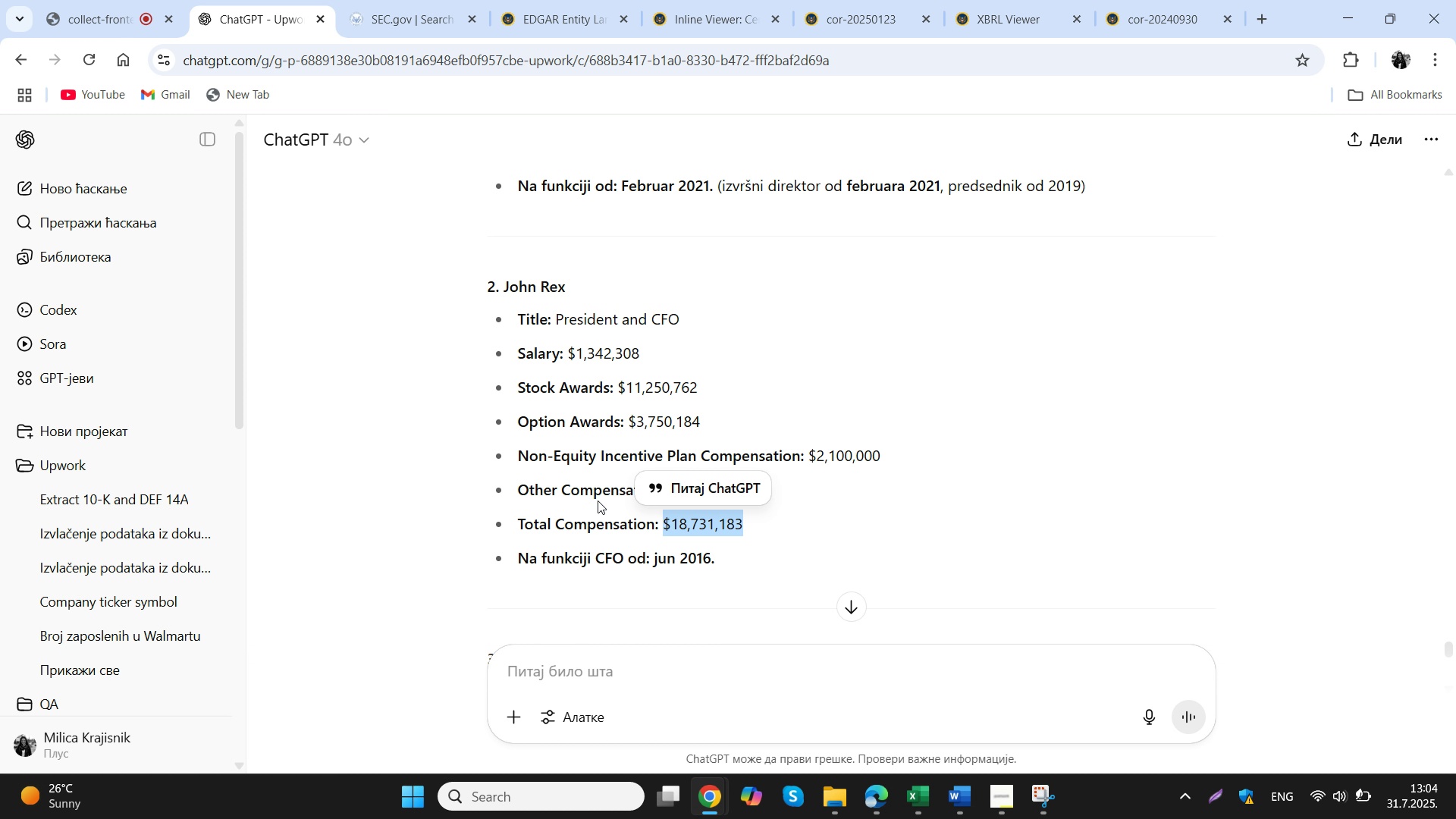 
scroll: coordinate [576, 516], scroll_direction: down, amount: 5.0
 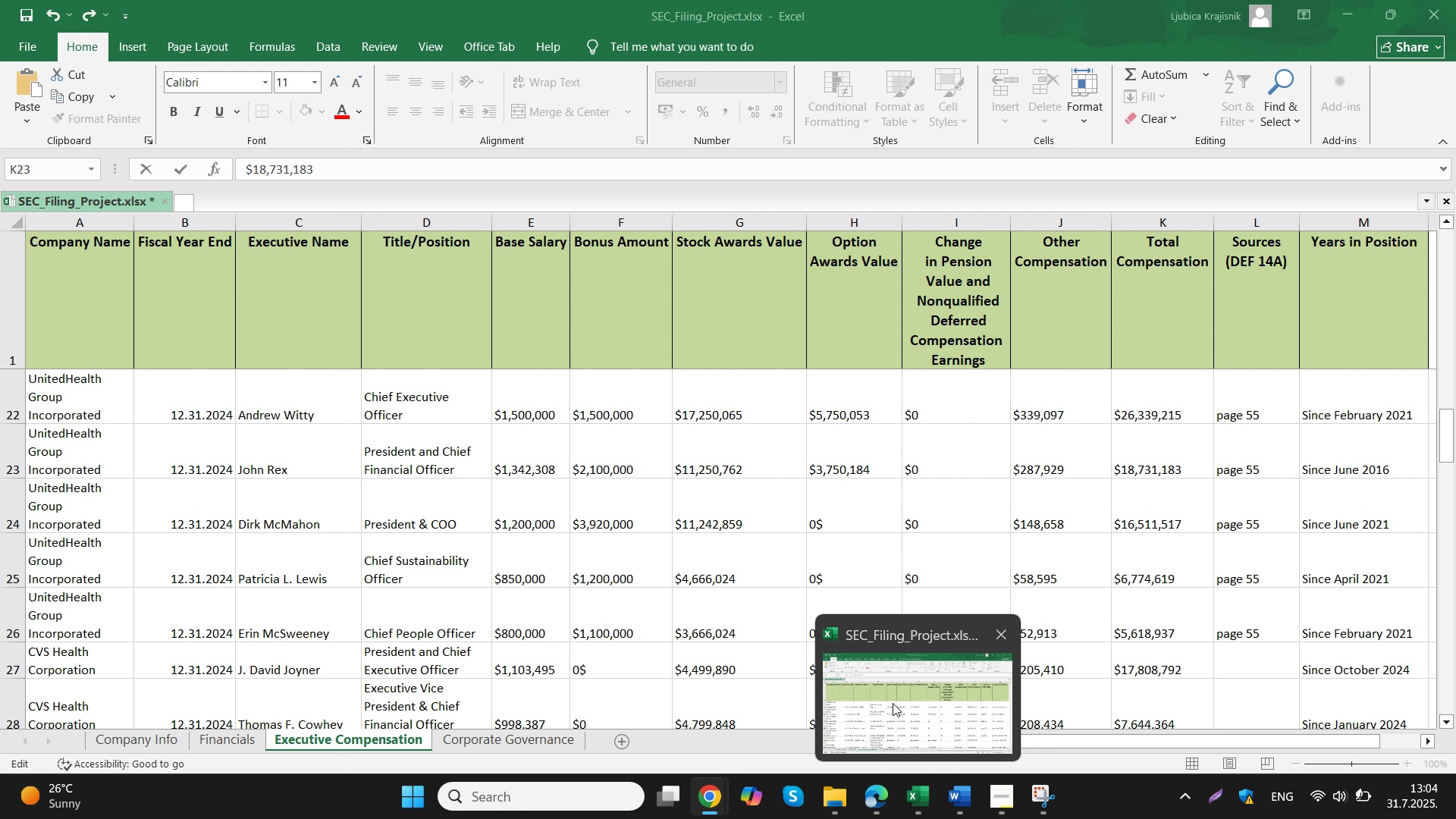 
wait(8.2)
 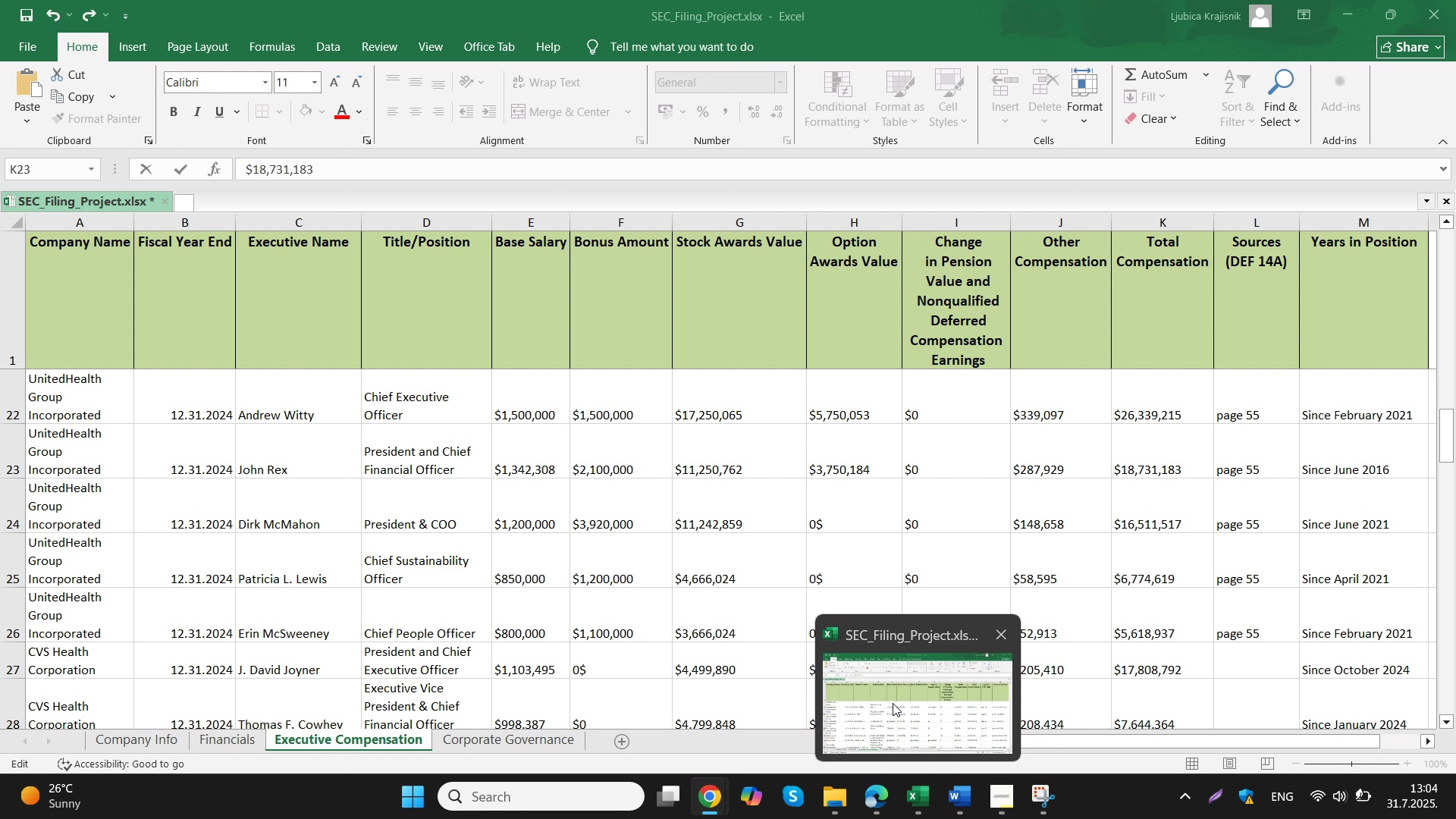 
scroll: coordinate [359, 539], scroll_direction: up, amount: 4.0
 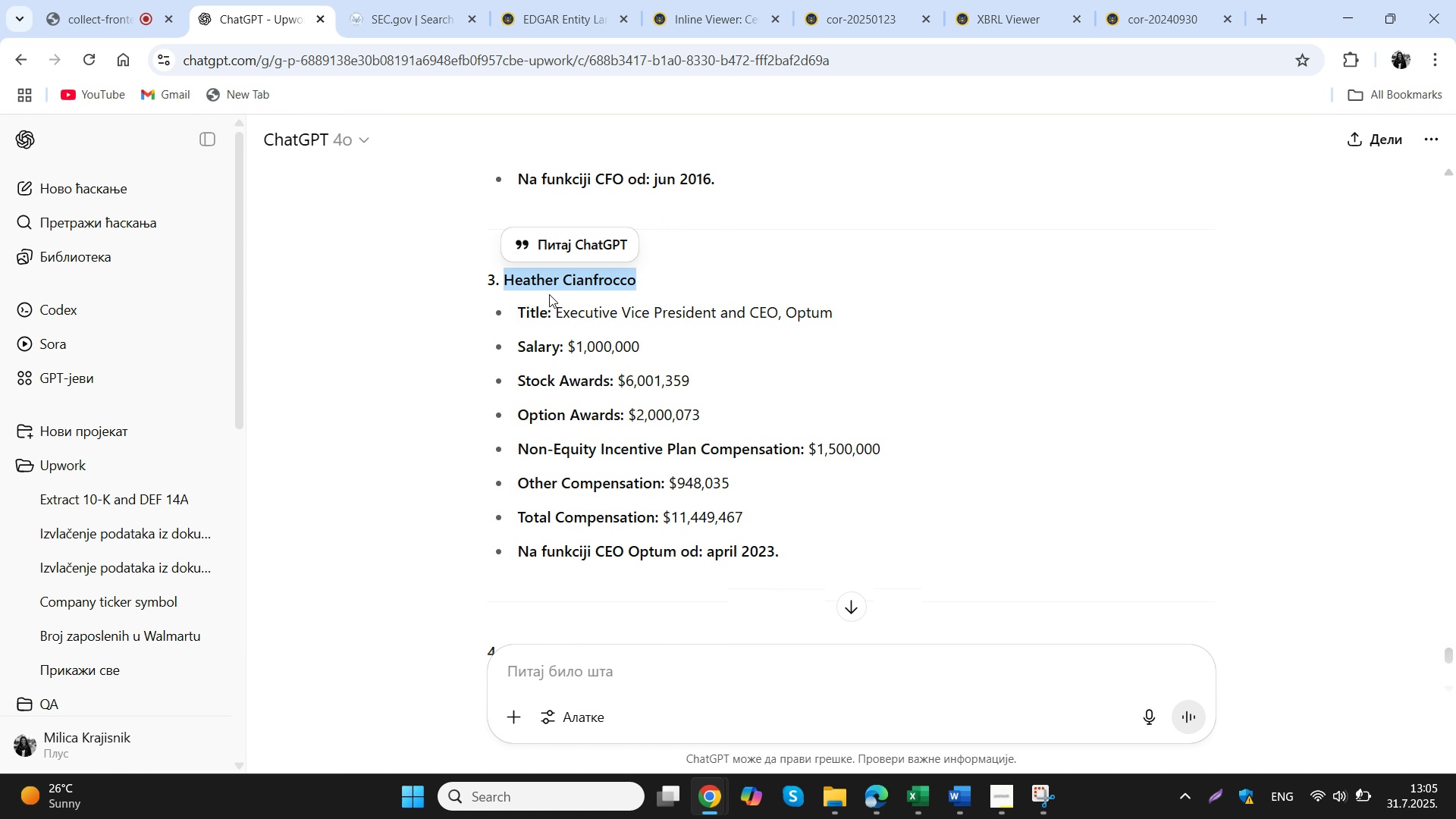 
left_click_drag(start_coordinate=[666, 284], to_coordinate=[506, 282])
 